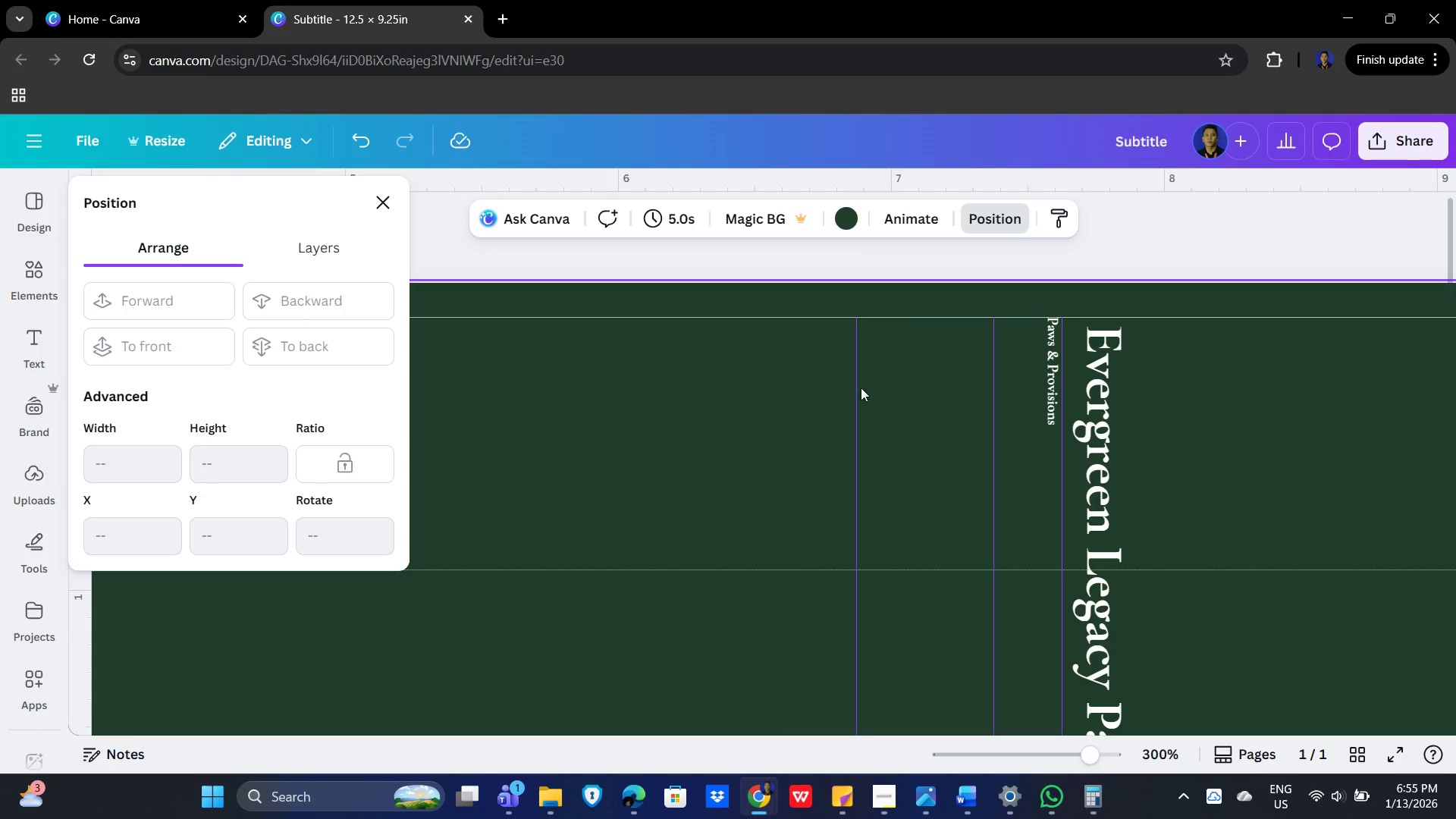 
left_click_drag(start_coordinate=[858, 386], to_coordinate=[1002, 391])
 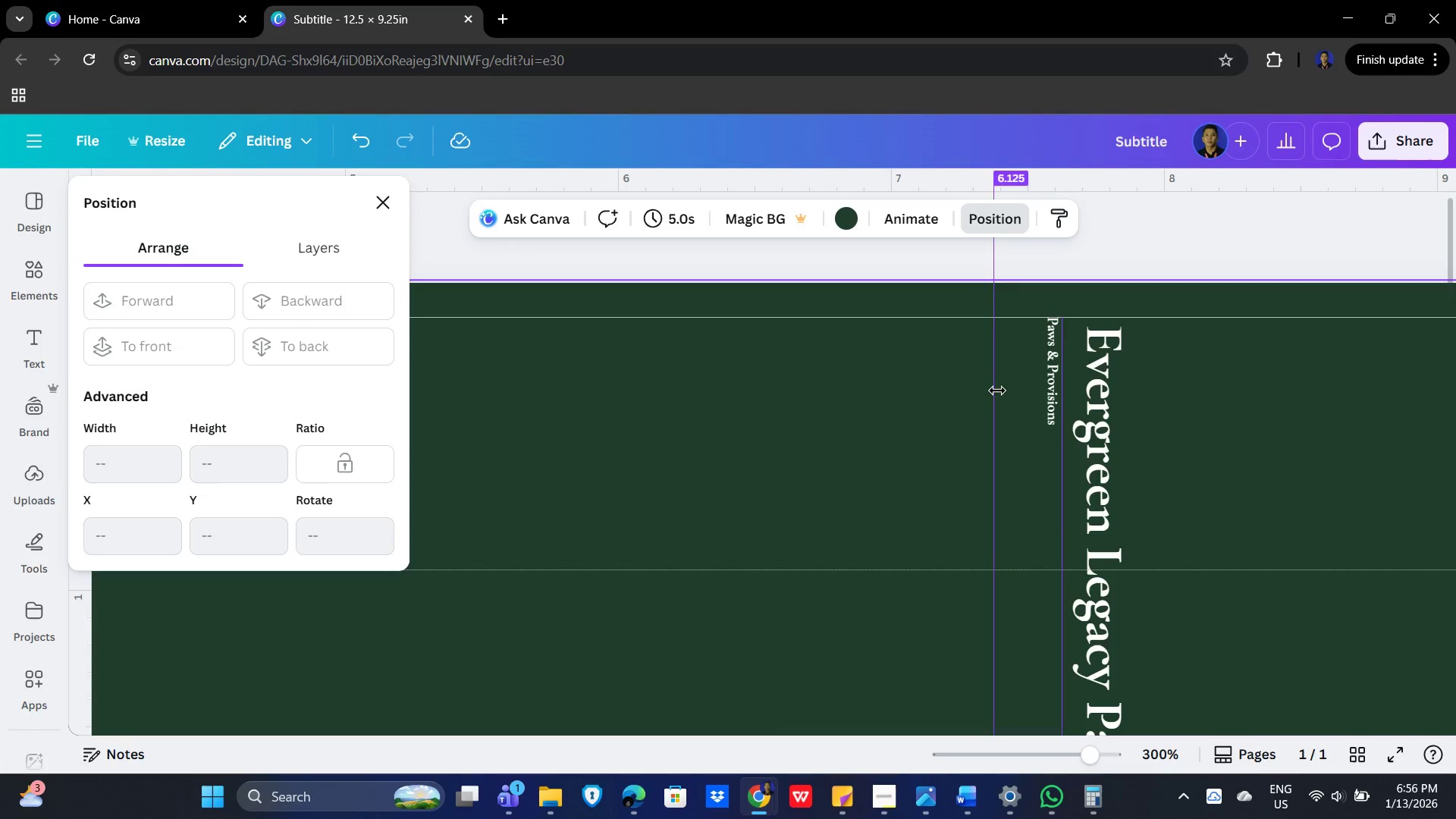 
left_click_drag(start_coordinate=[996, 385], to_coordinate=[1010, 391])
 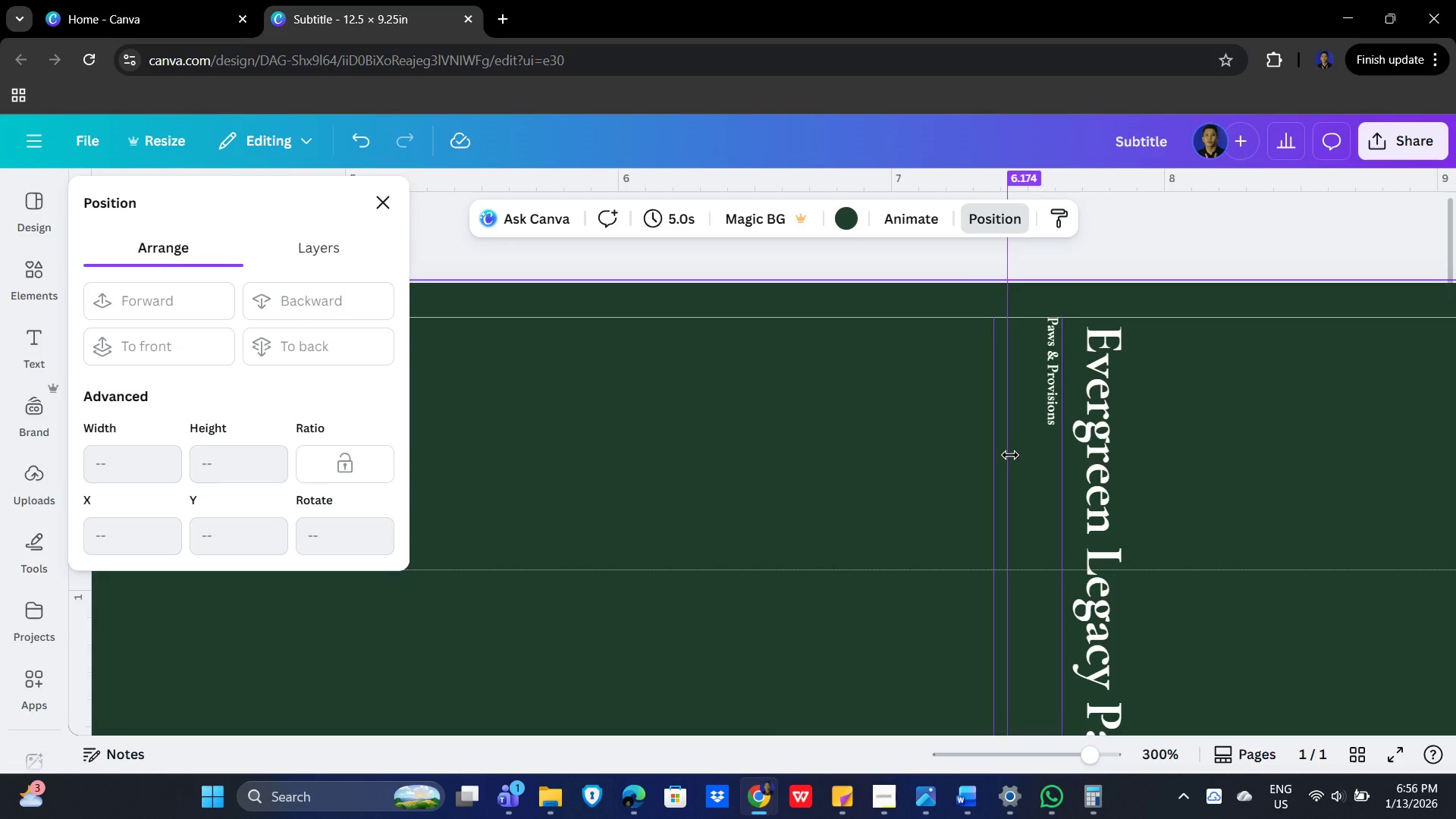 
key(Control+ControlLeft)
 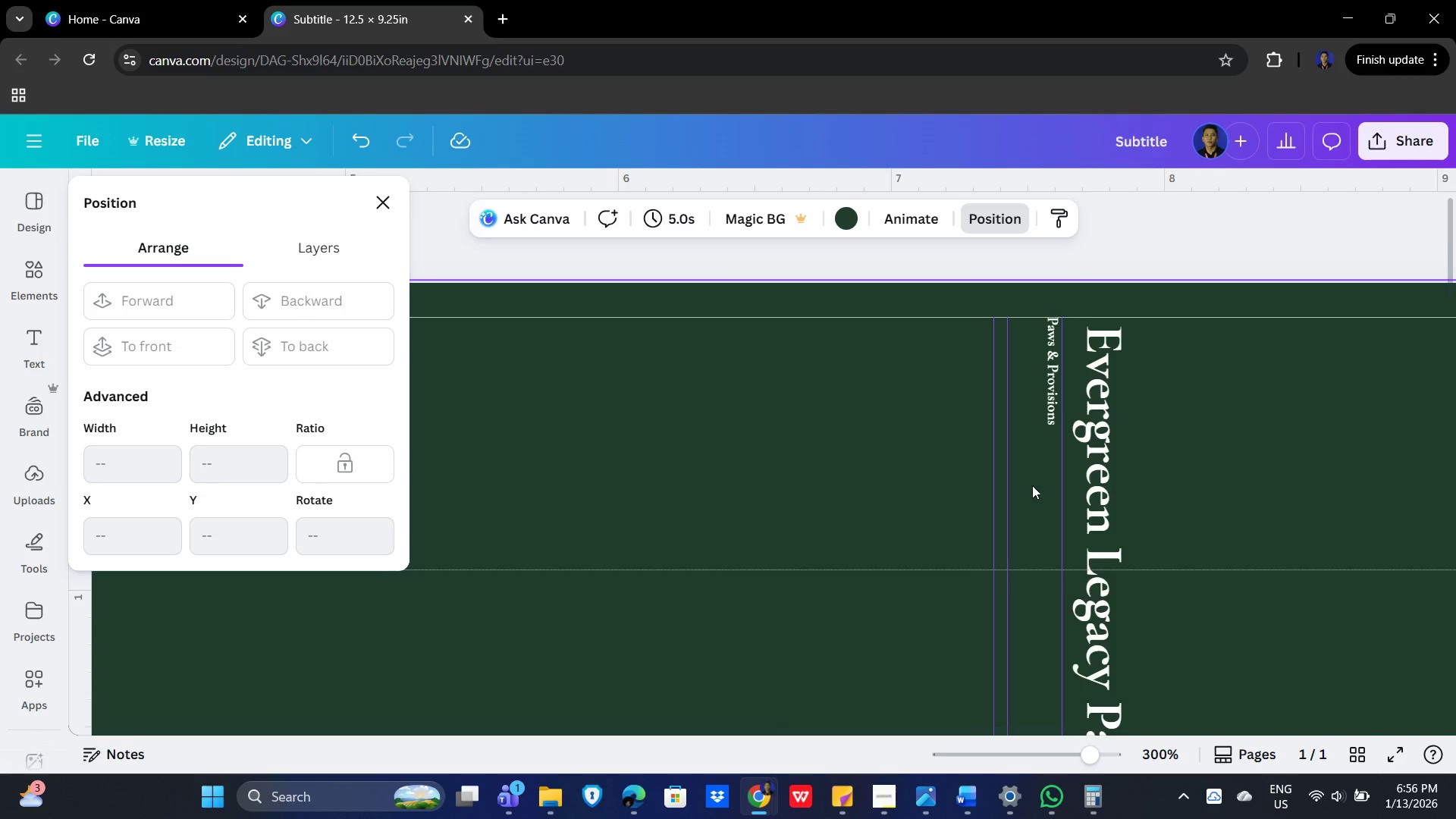 
hold_key(key=ControlLeft, duration=0.84)
scroll: coordinate [1019, 438], scroll_direction: up, amount: 11.0
 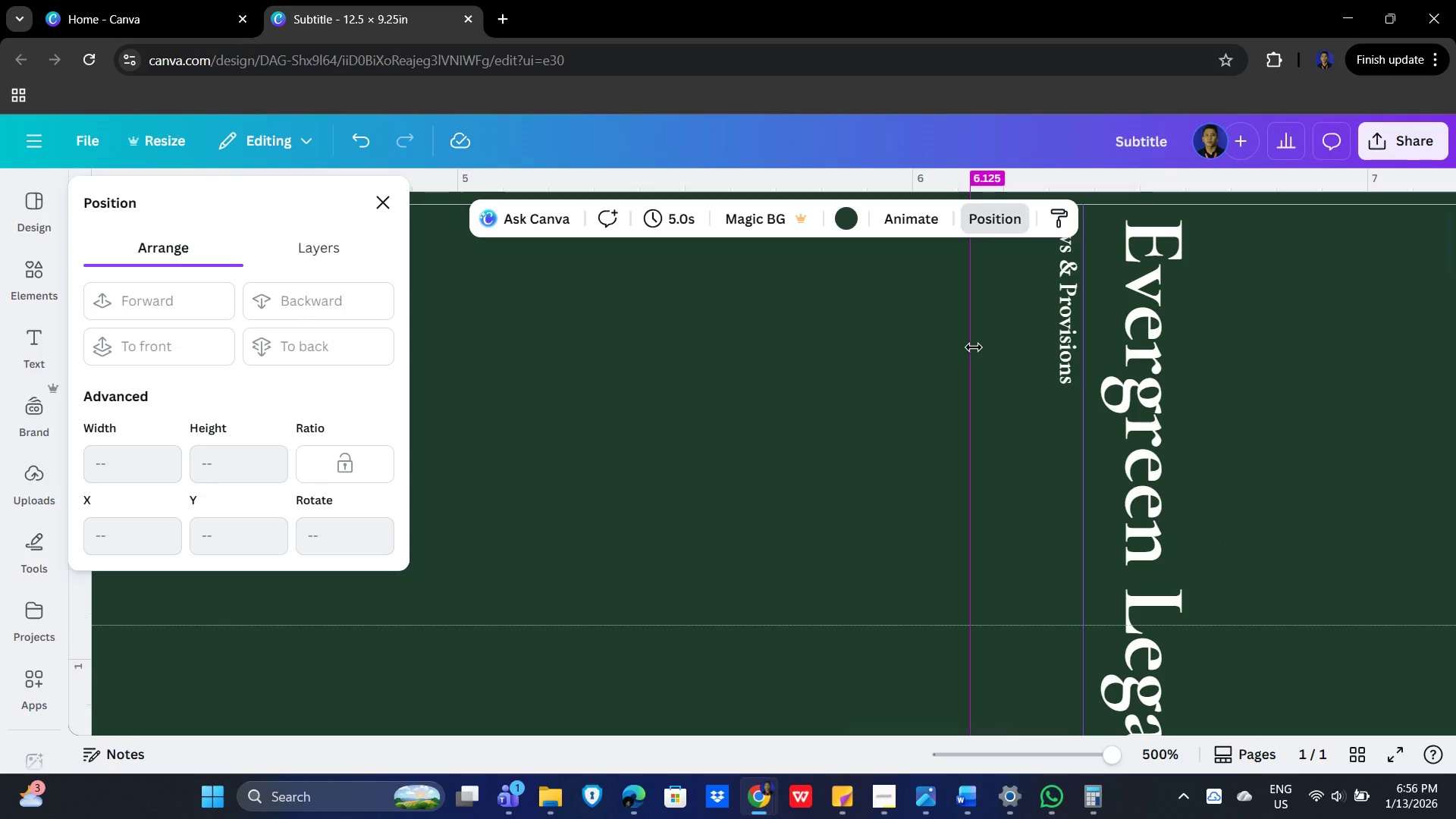 
wait(9.36)
 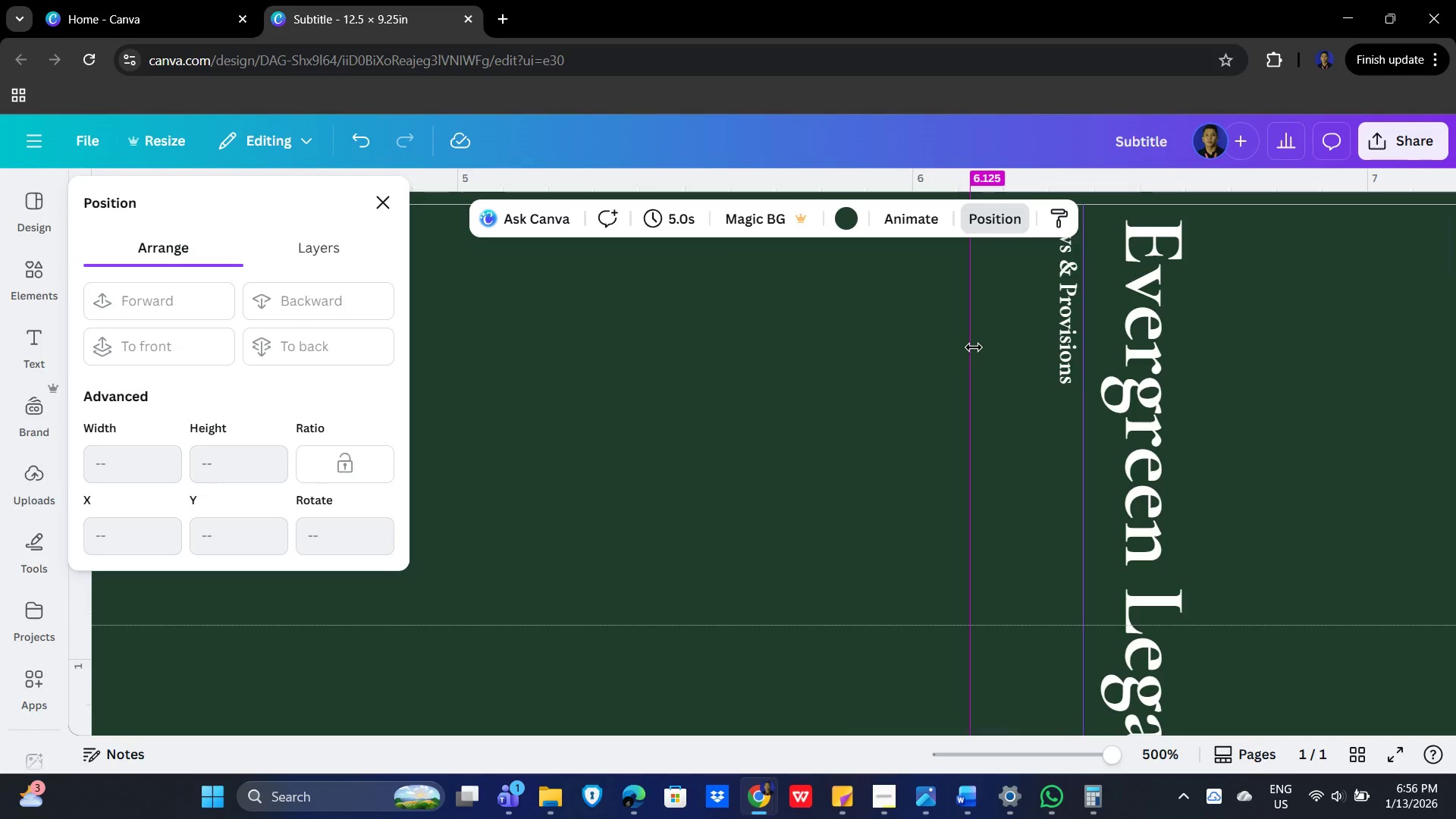 
left_click([991, 346])
 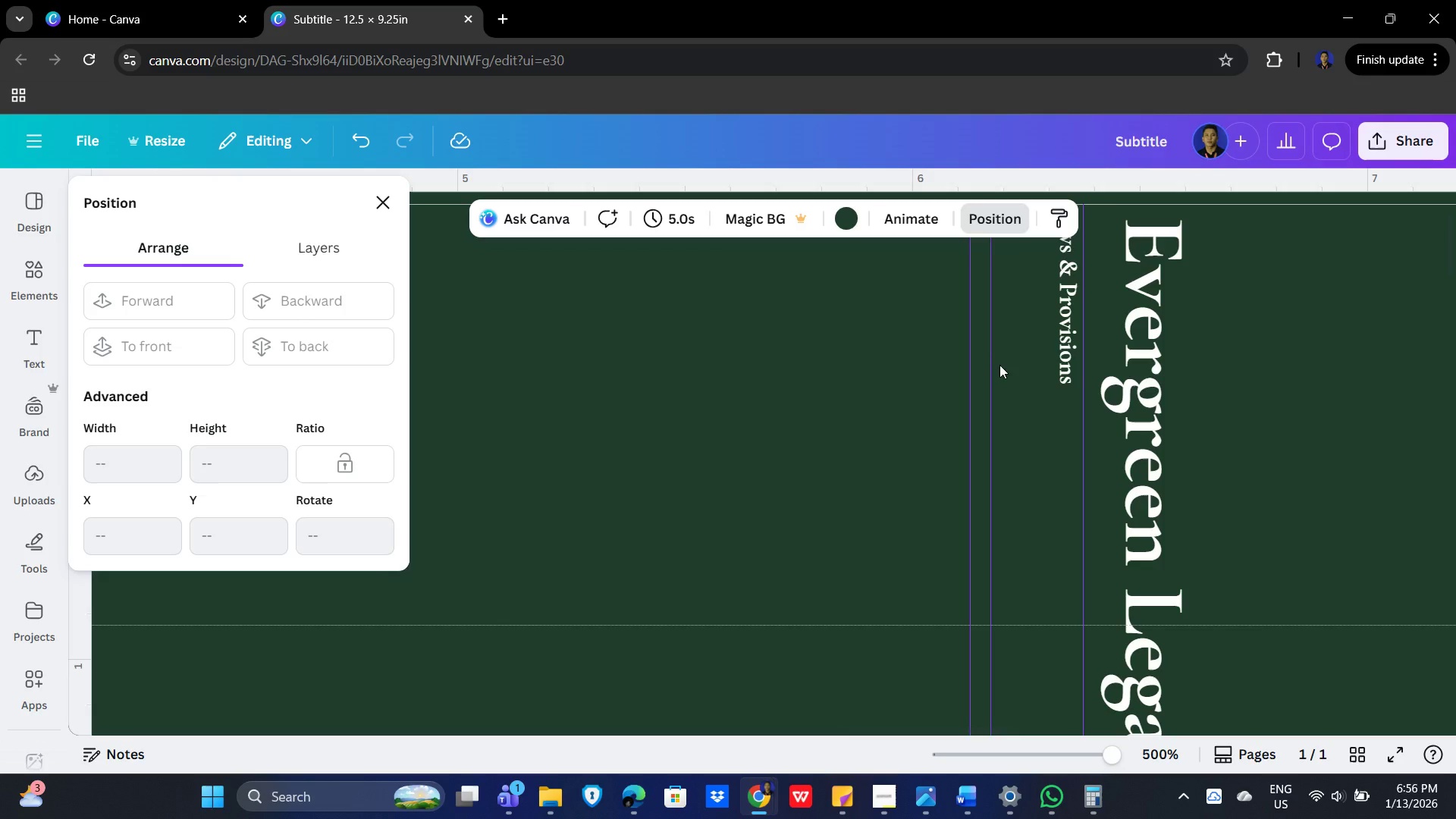 
key(Control+Z)
 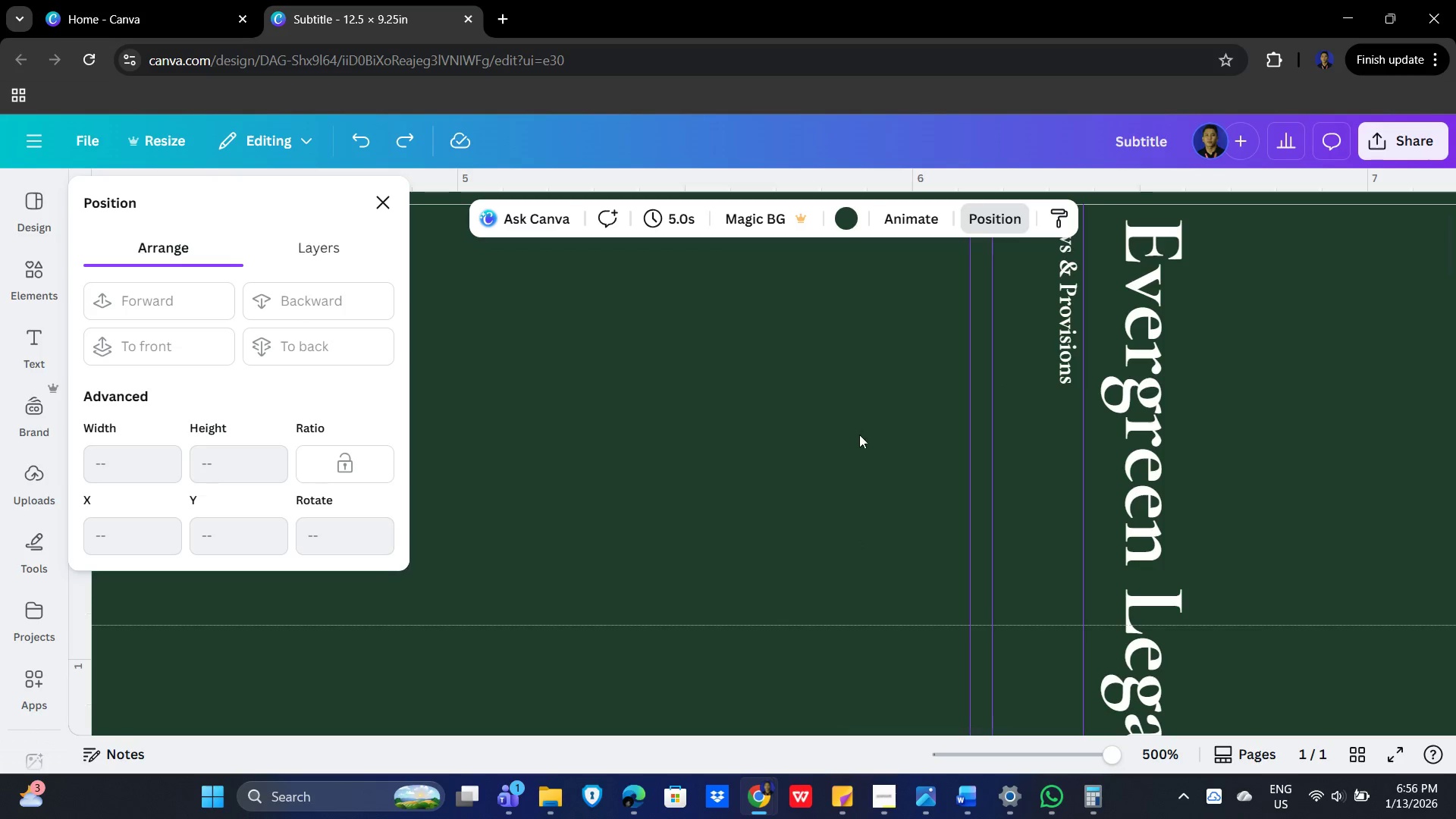 
key(Control+Z)
 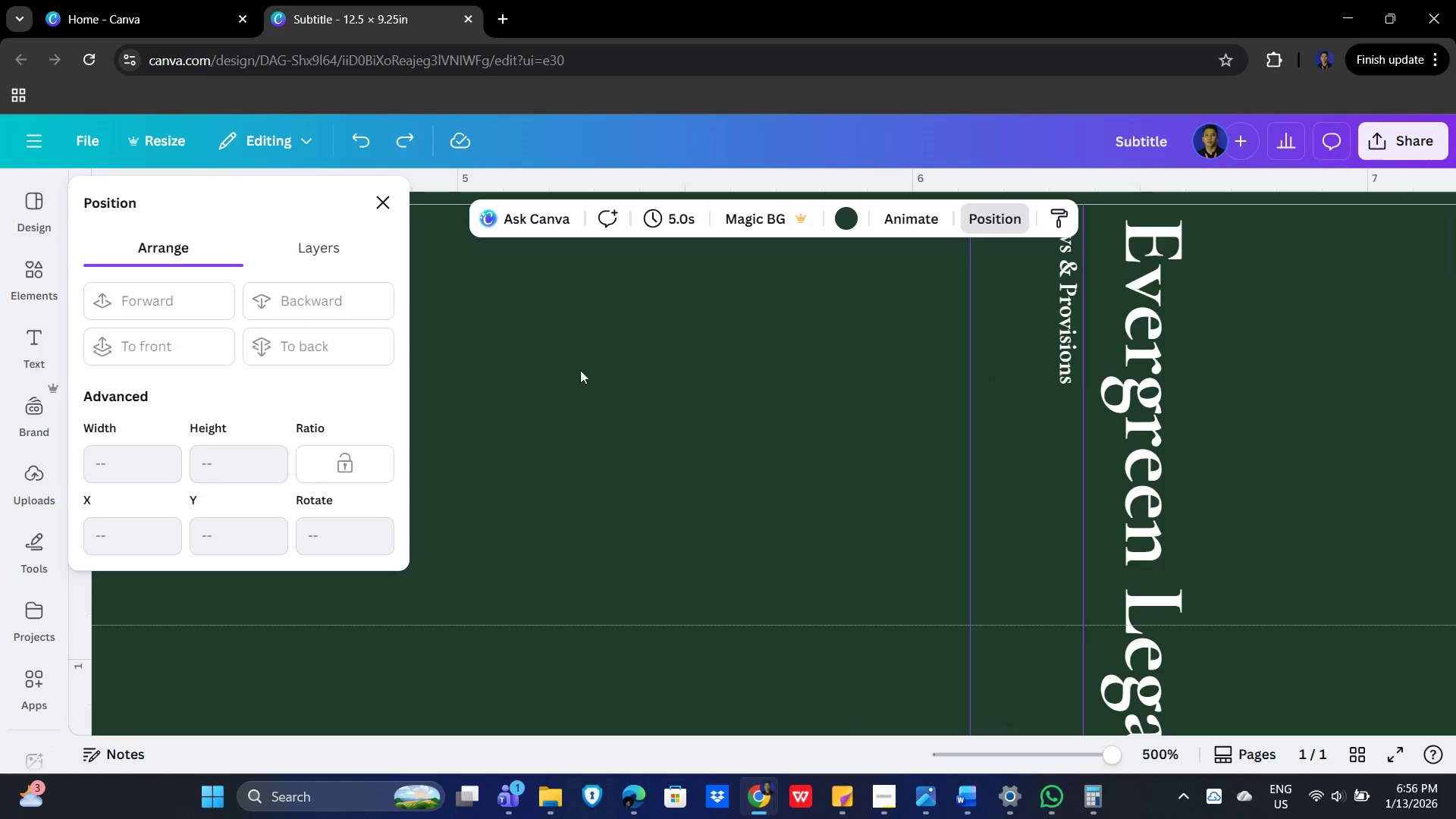 
left_click([592, 357])
 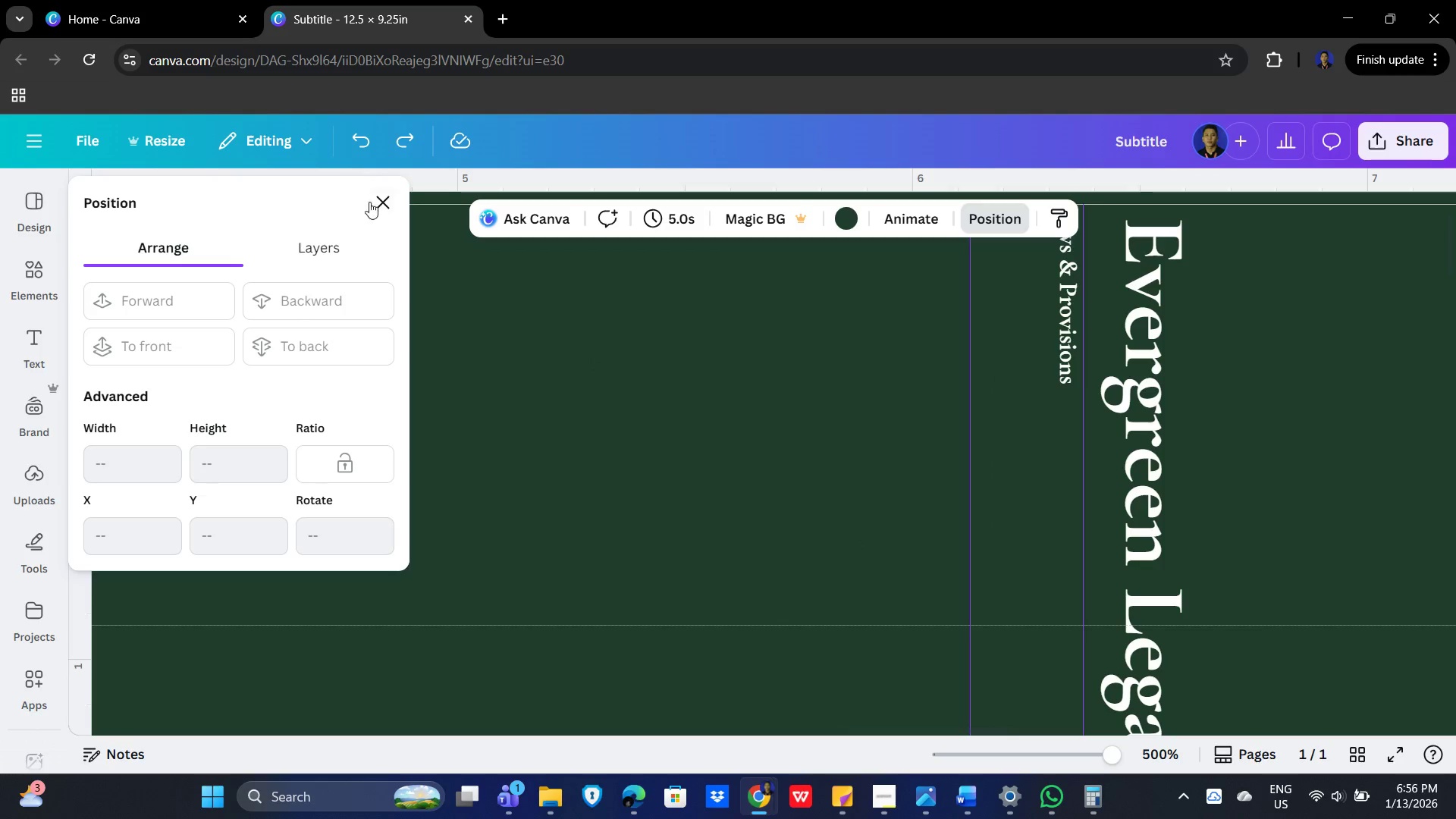 
left_click([376, 199])
 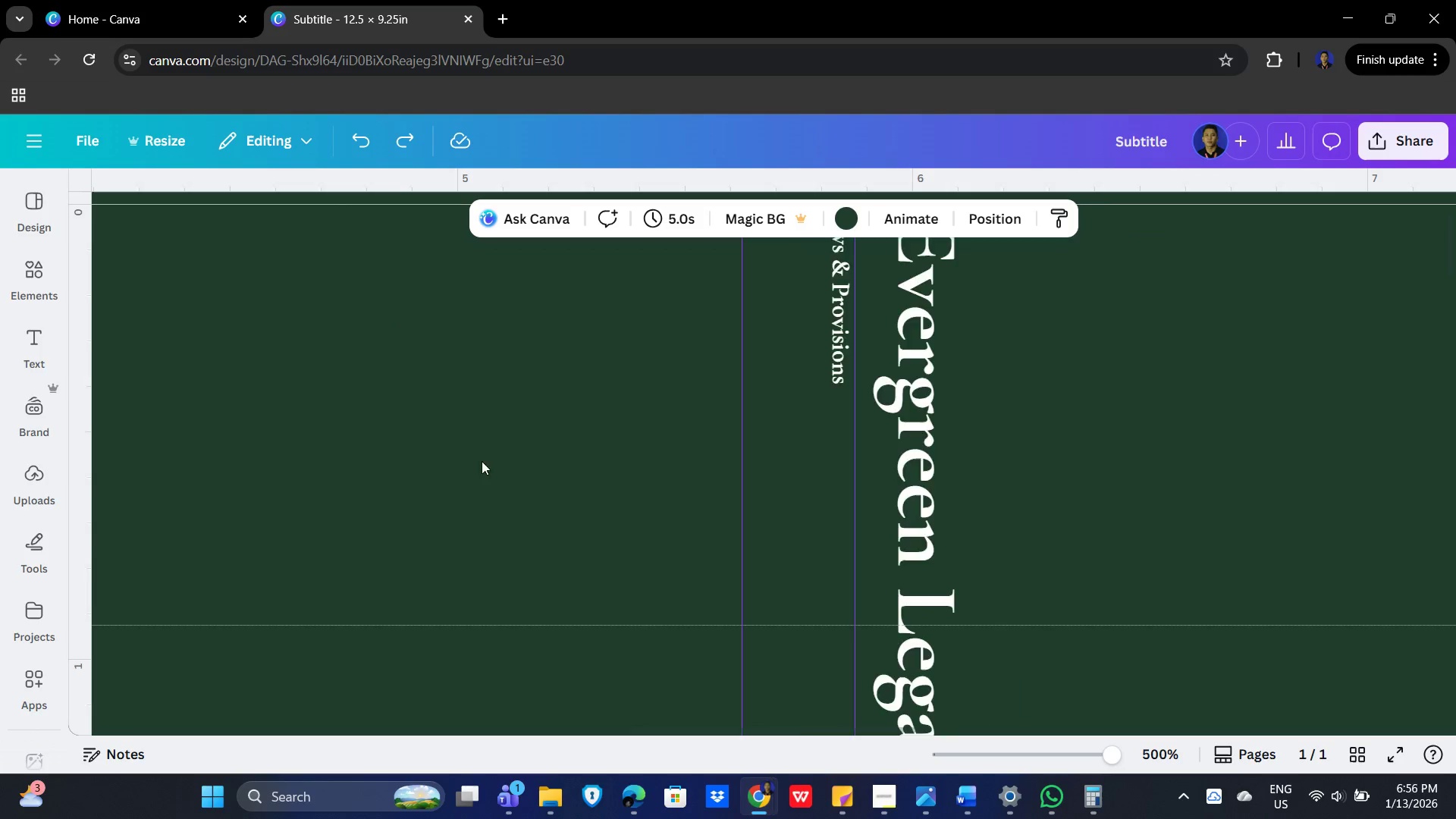 
key(Alt+AltLeft)
 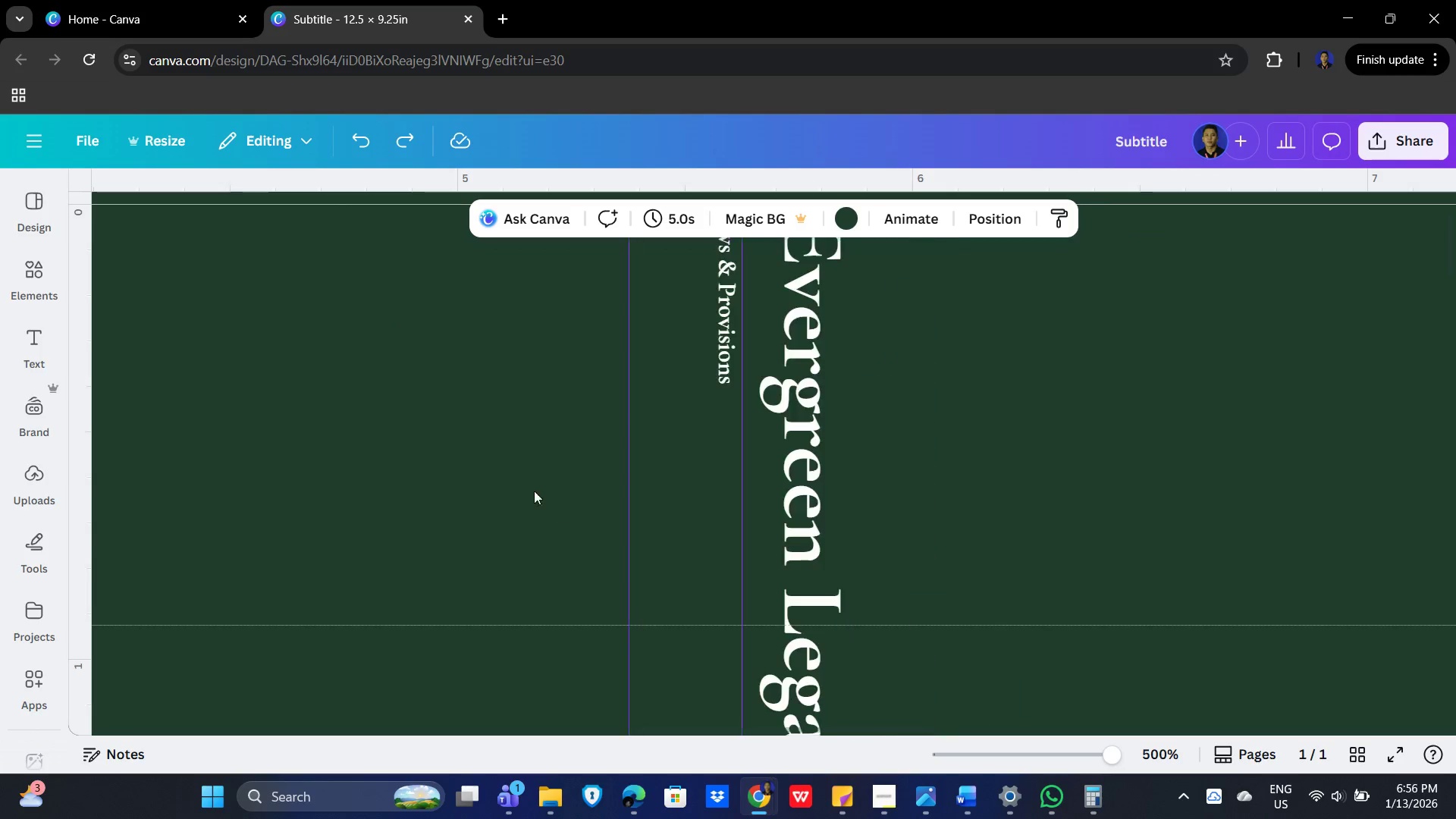 
key(Alt+Tab)
 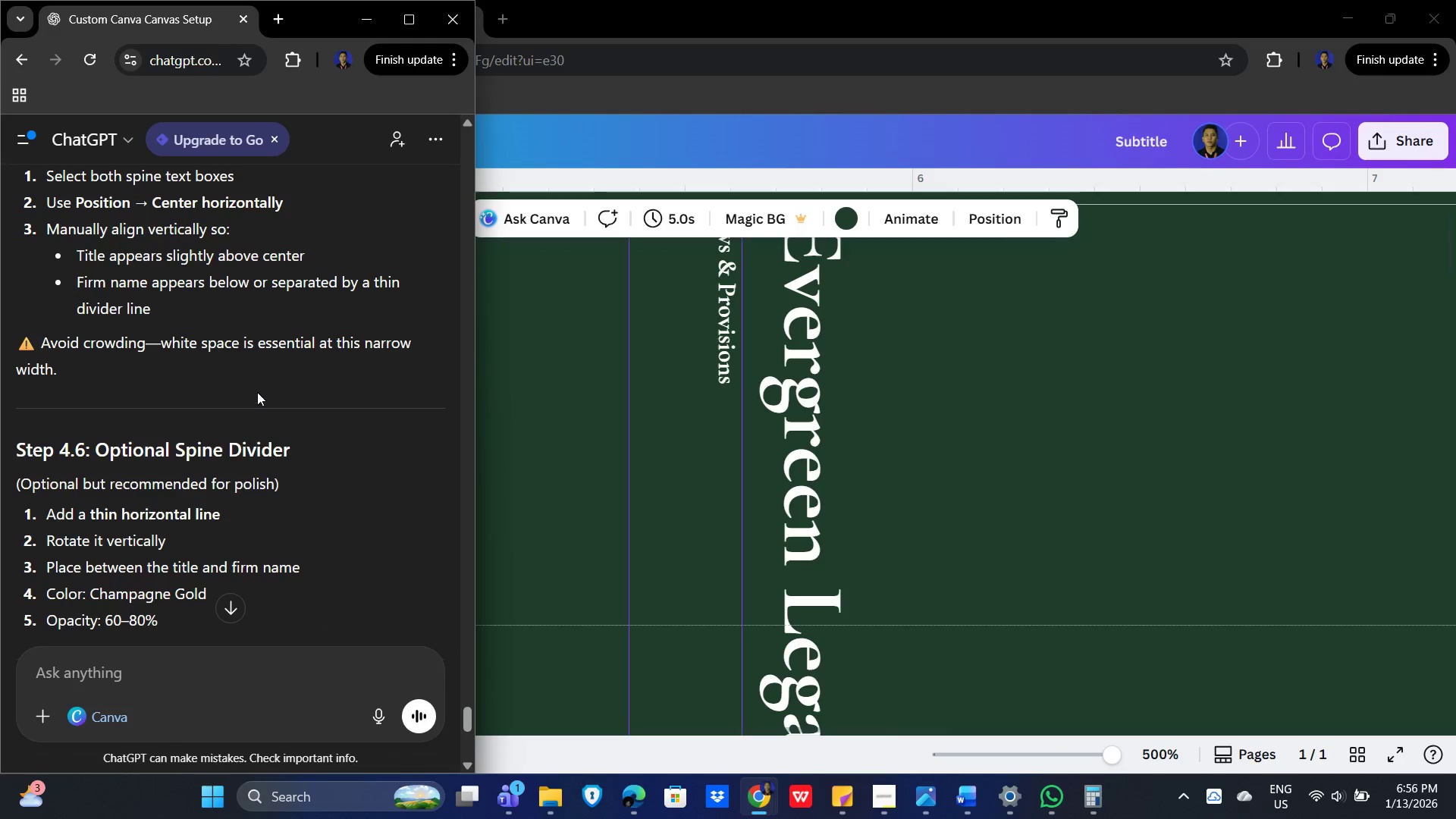 
scroll: coordinate [253, 359], scroll_direction: up, amount: 7.0
 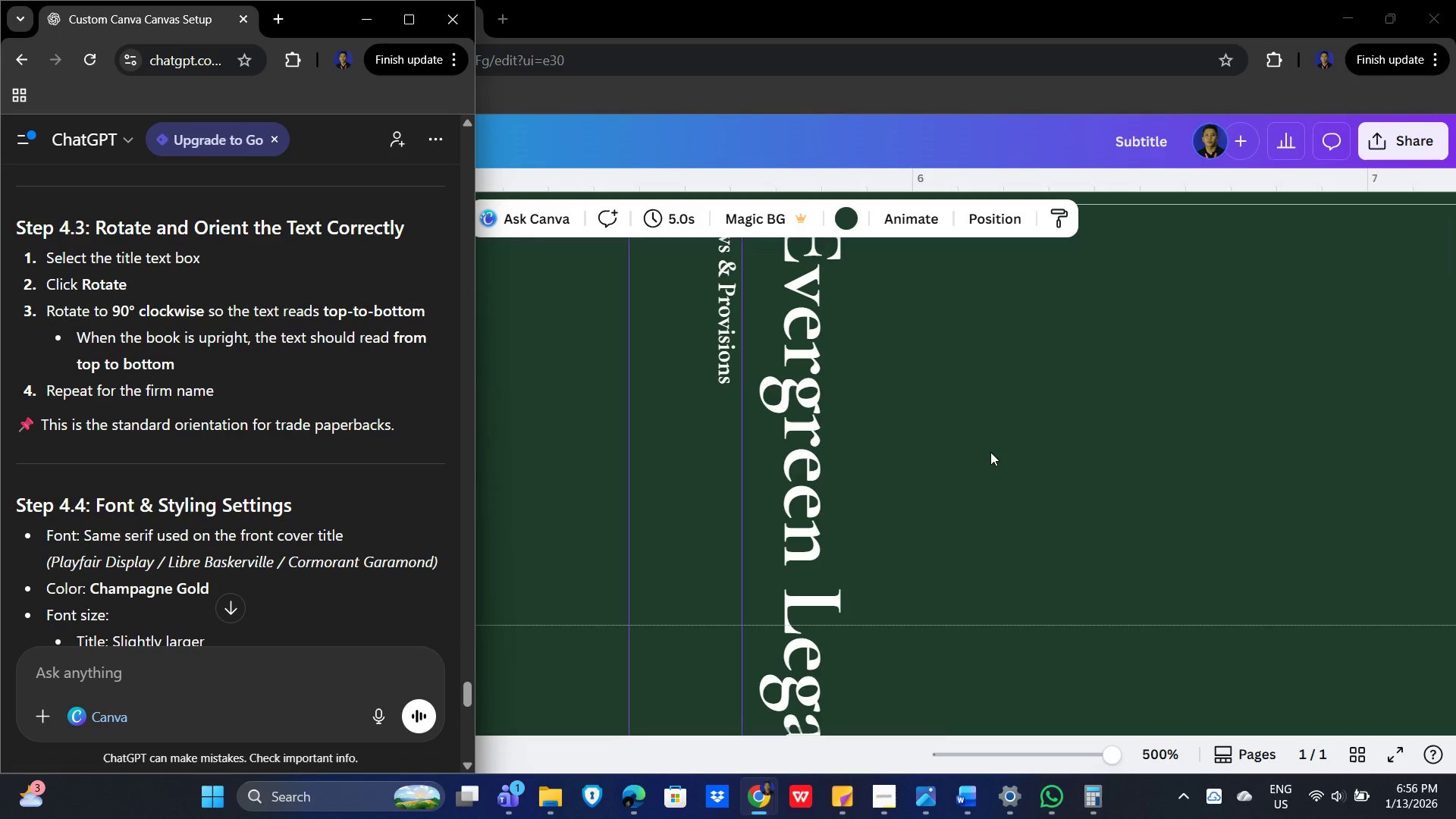 
wait(7.56)
 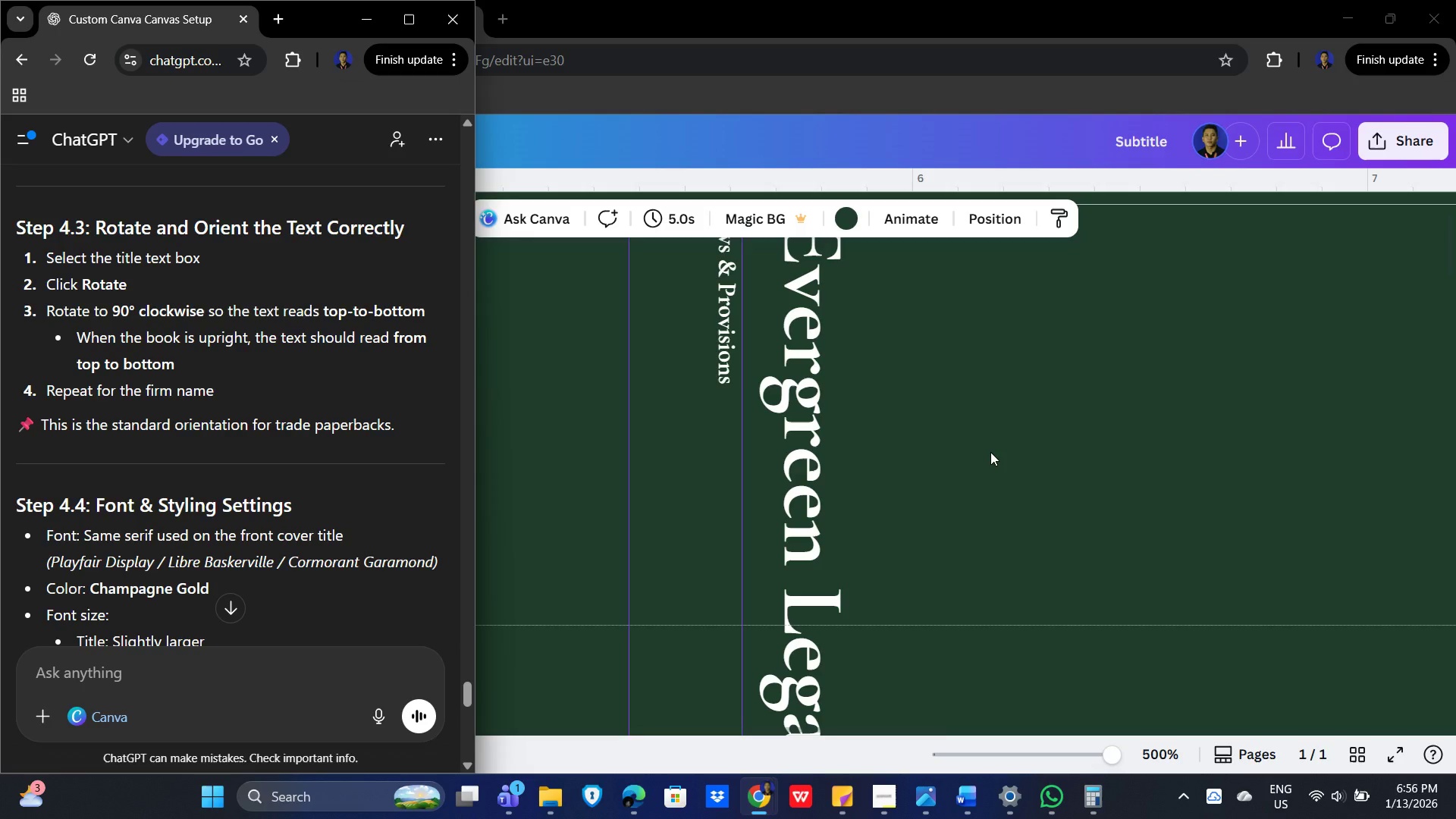 
scroll: coordinate [1017, 431], scroll_direction: up, amount: 3.0
 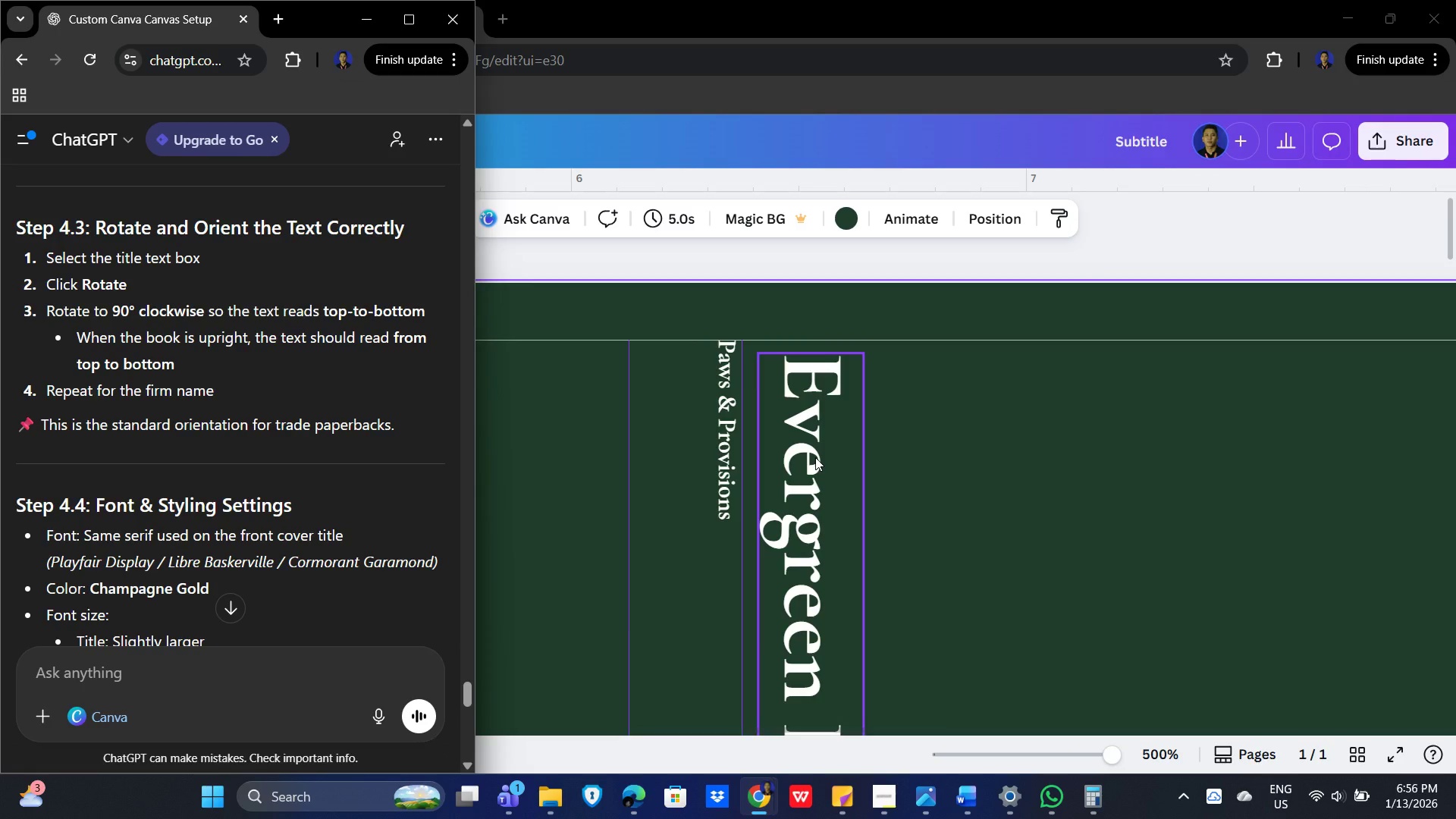 
scroll: coordinate [312, 397], scroll_direction: down, amount: 6.0
 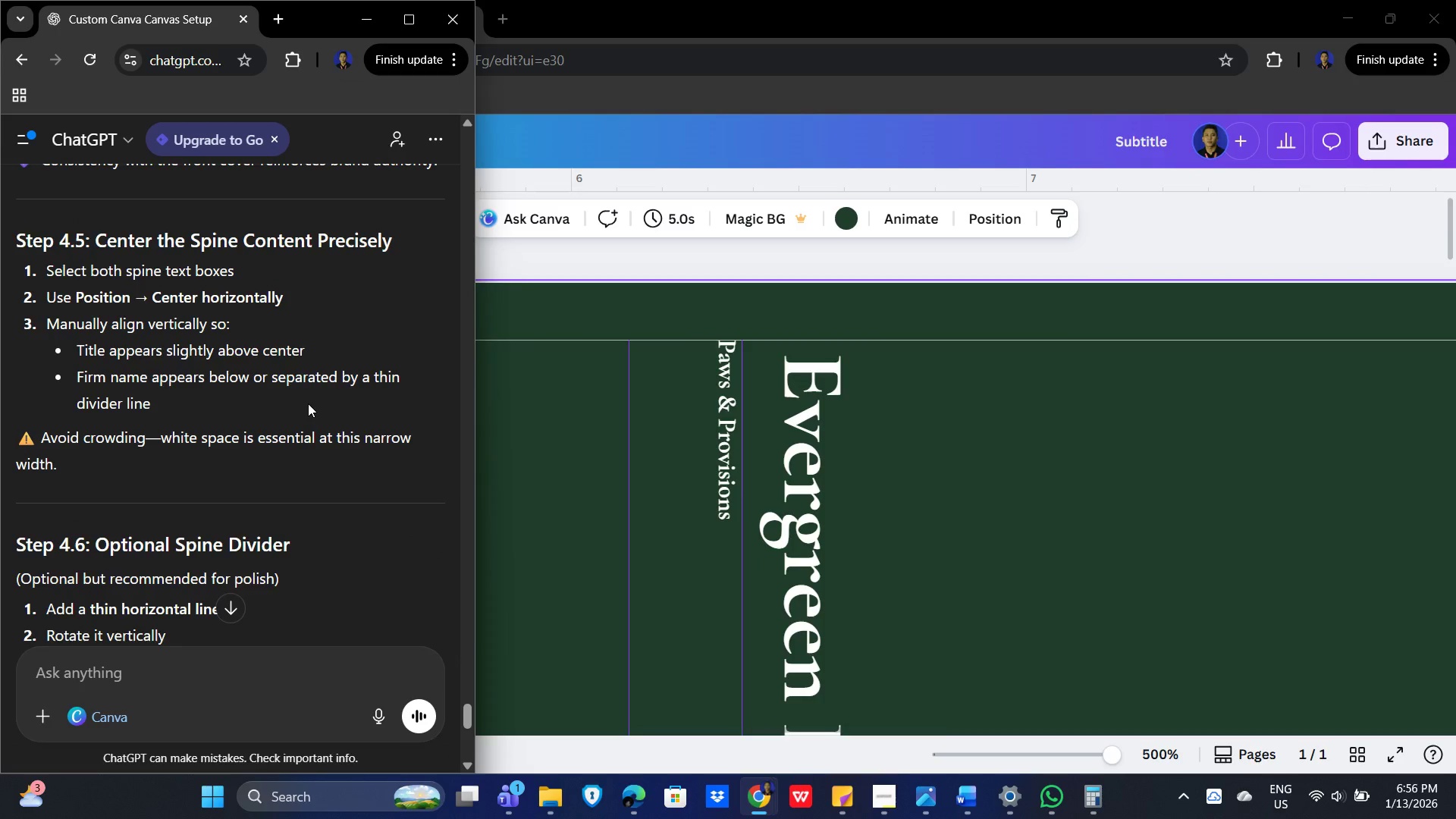 
scroll: coordinate [308, 403], scroll_direction: up, amount: 3.0
 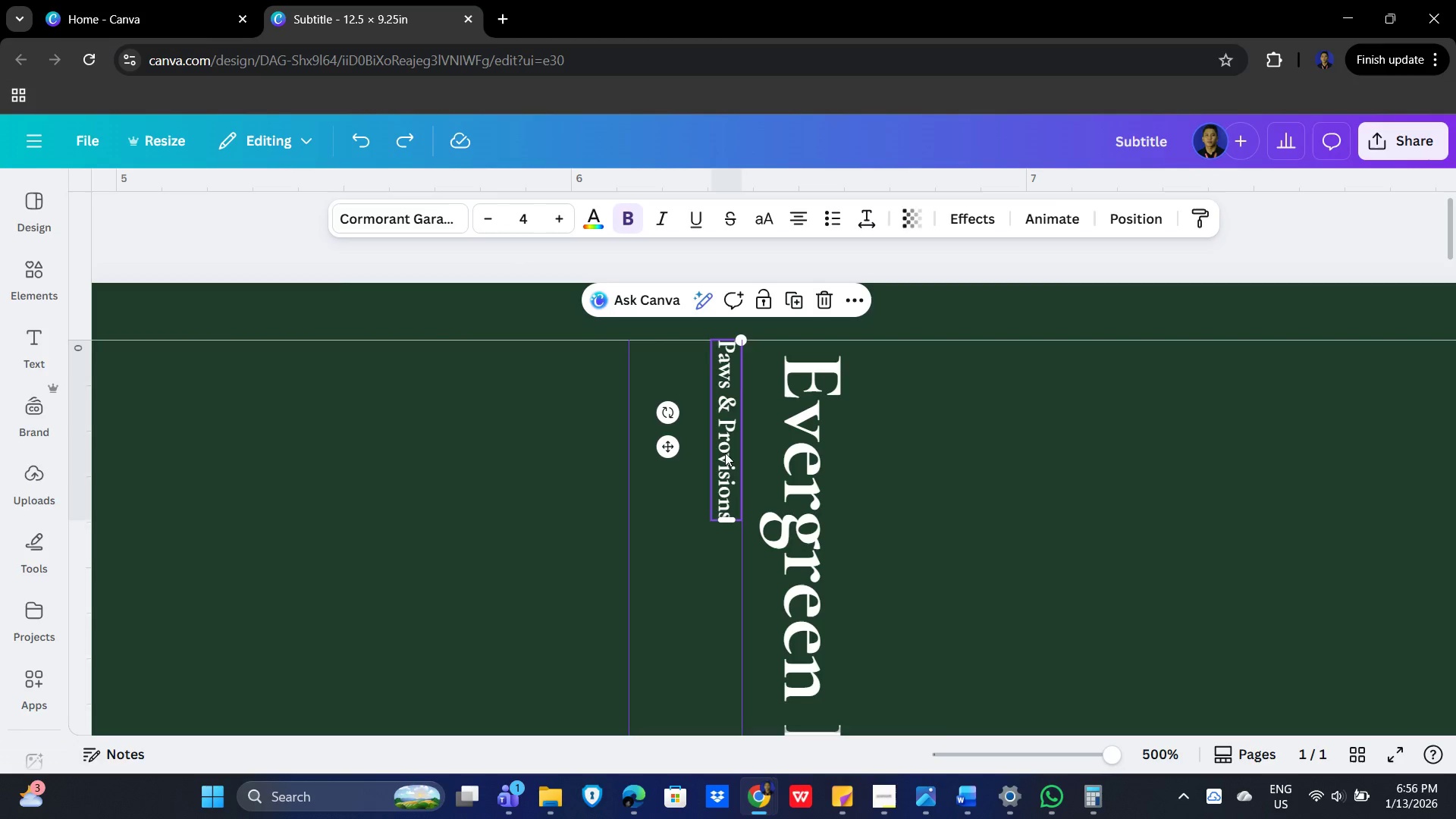 
wait(6.25)
 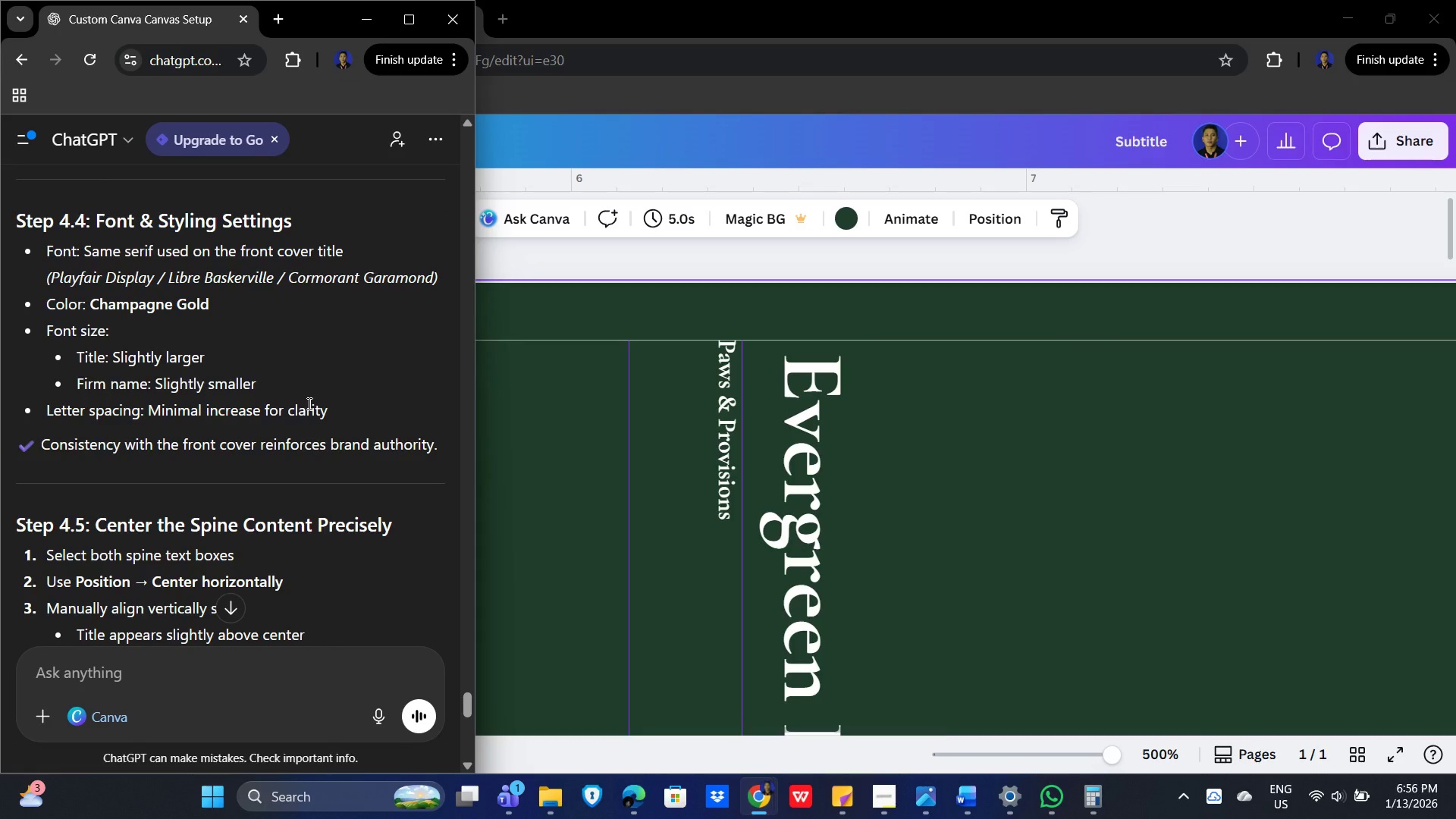 
key(ArrowLeft)
 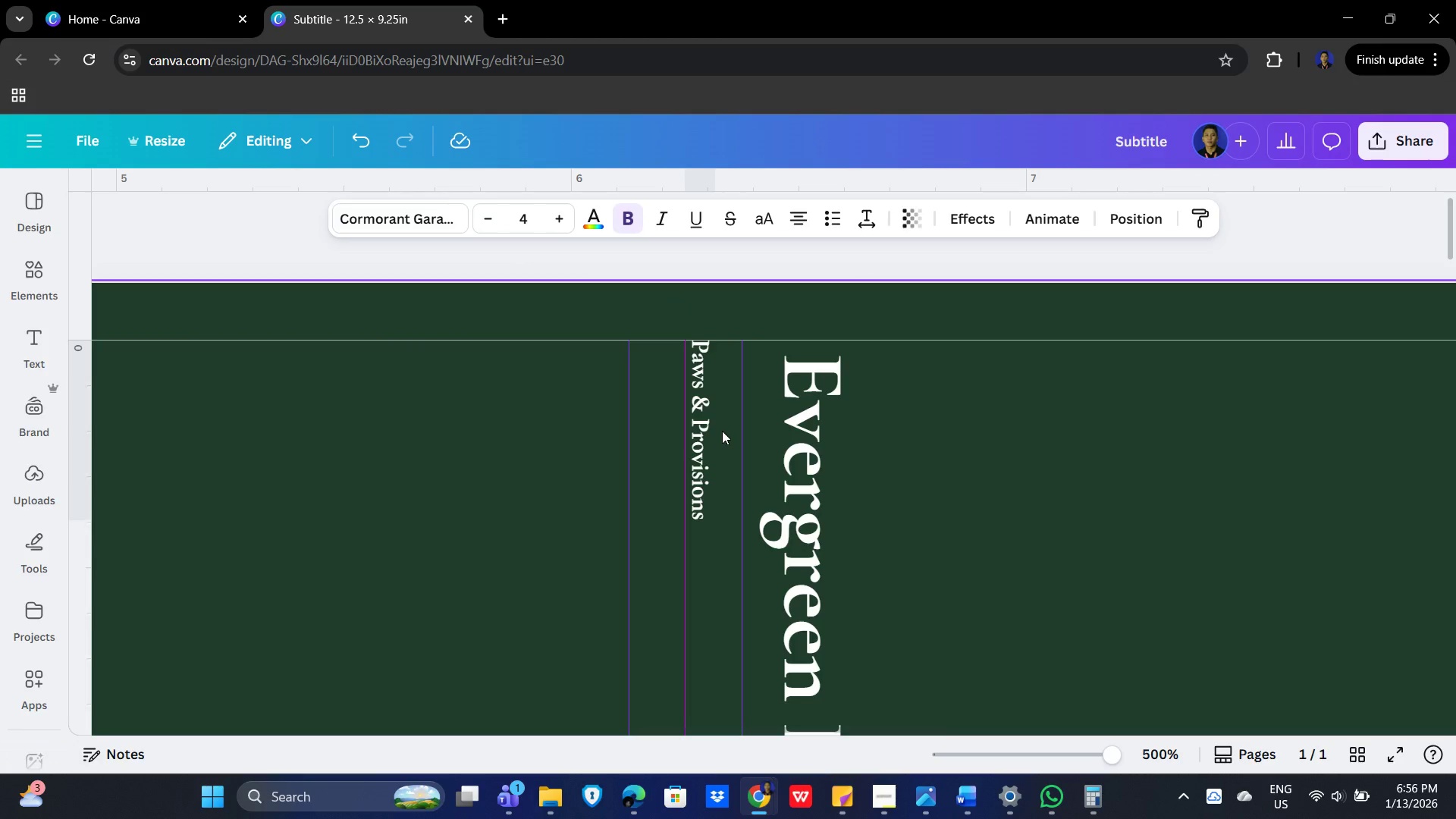 
key(ArrowLeft)
 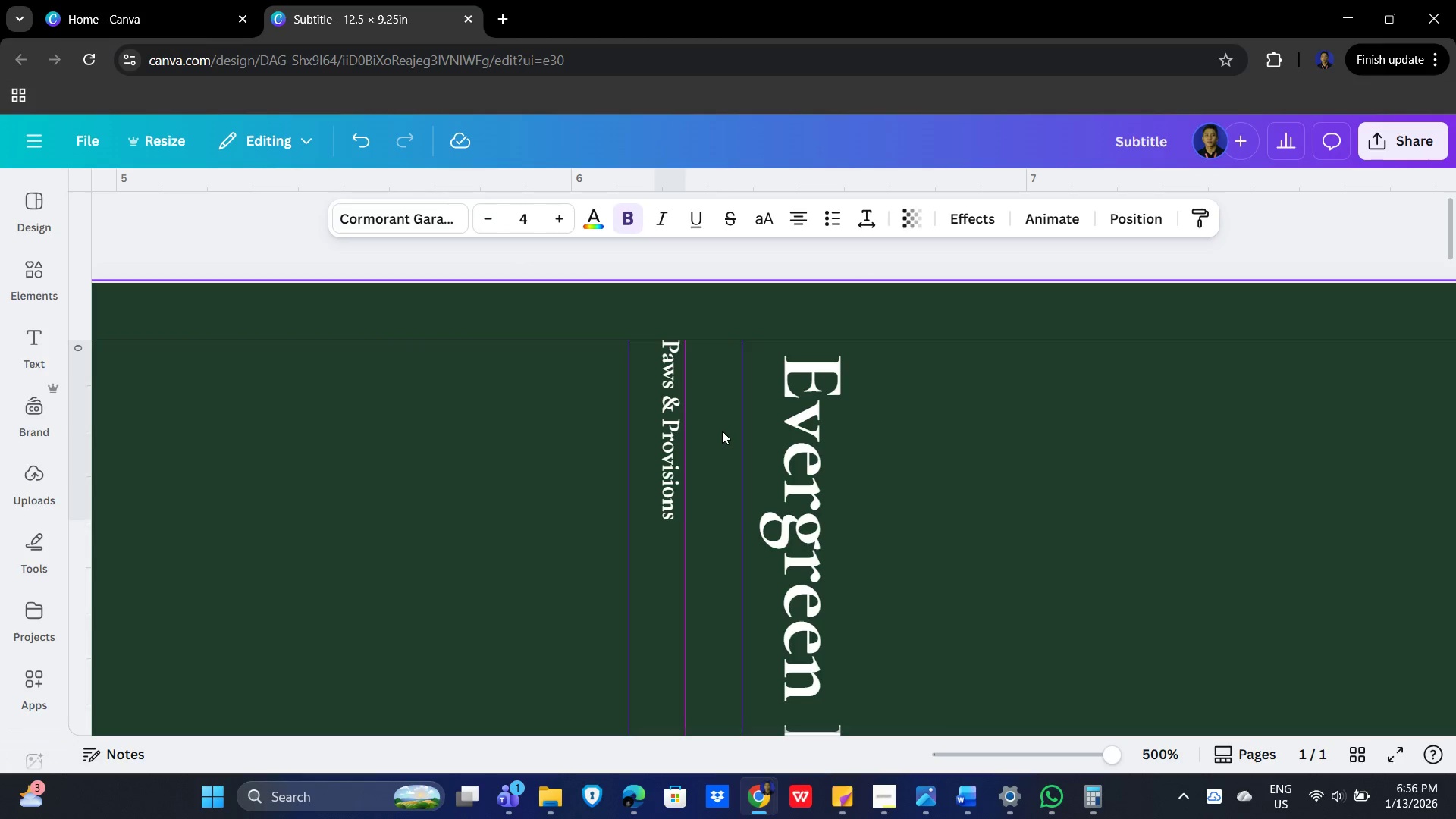 
key(ArrowRight)
 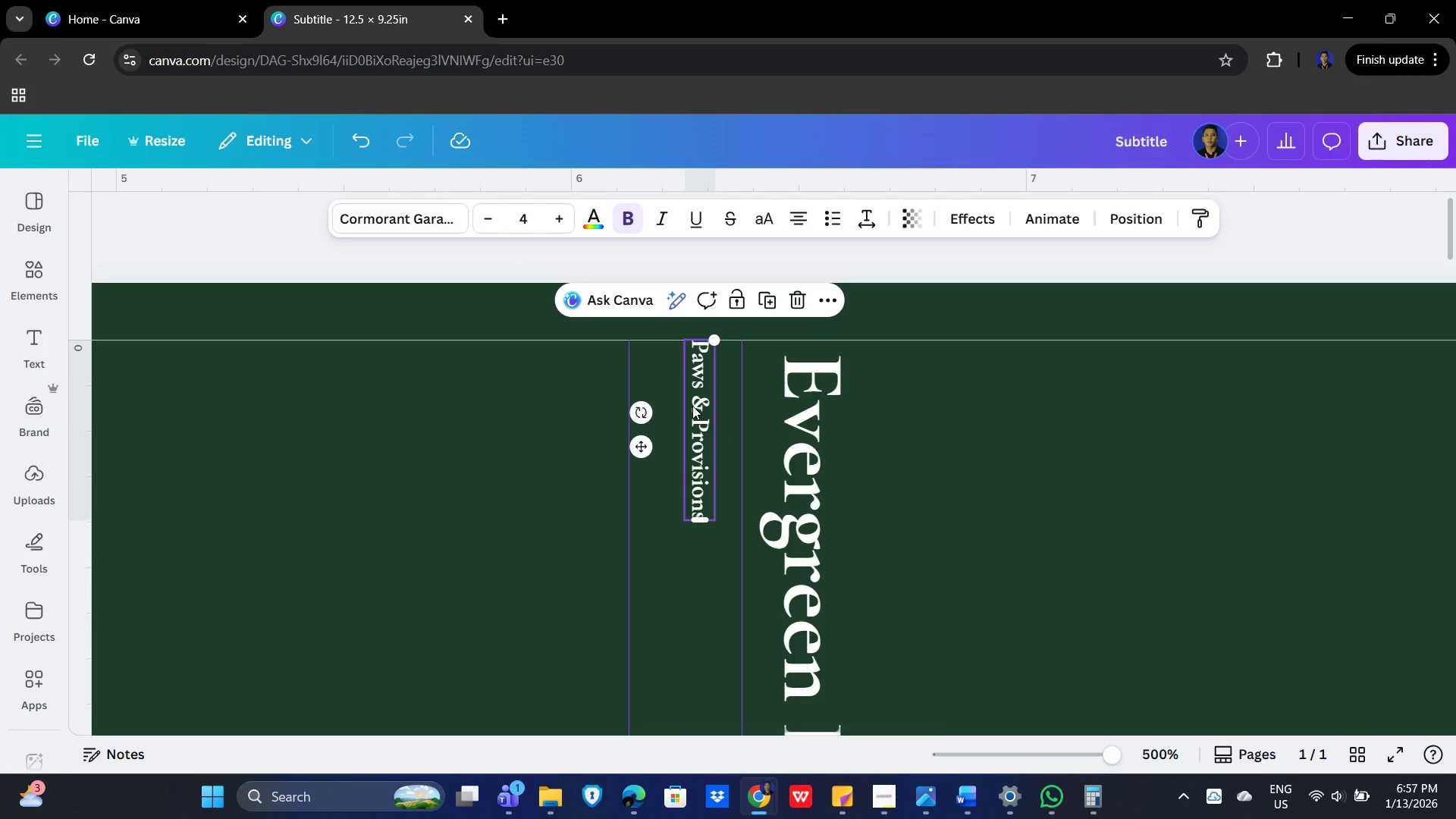 
left_click_drag(start_coordinate=[692, 406], to_coordinate=[687, 403])
 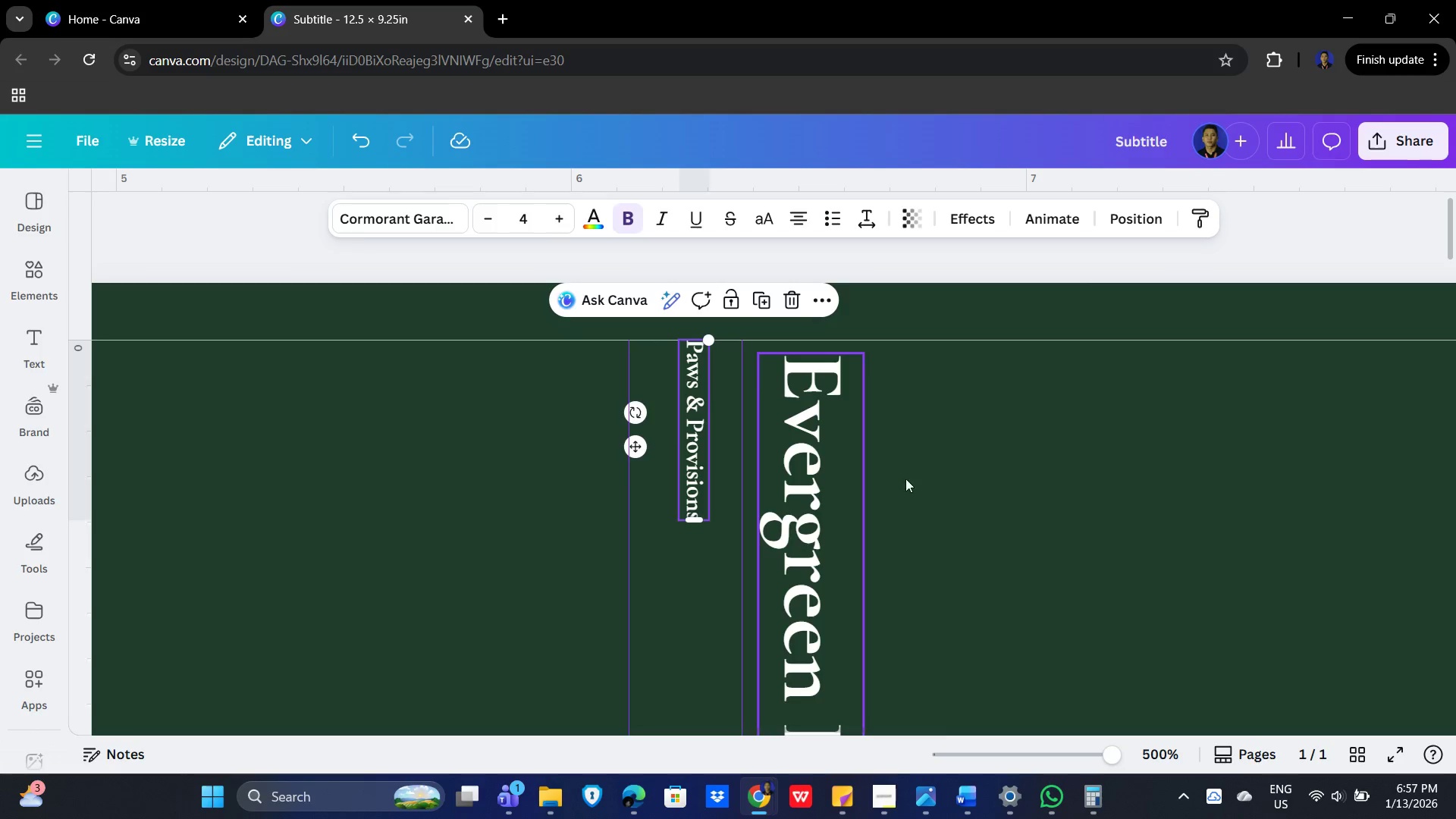 
left_click([949, 494])
 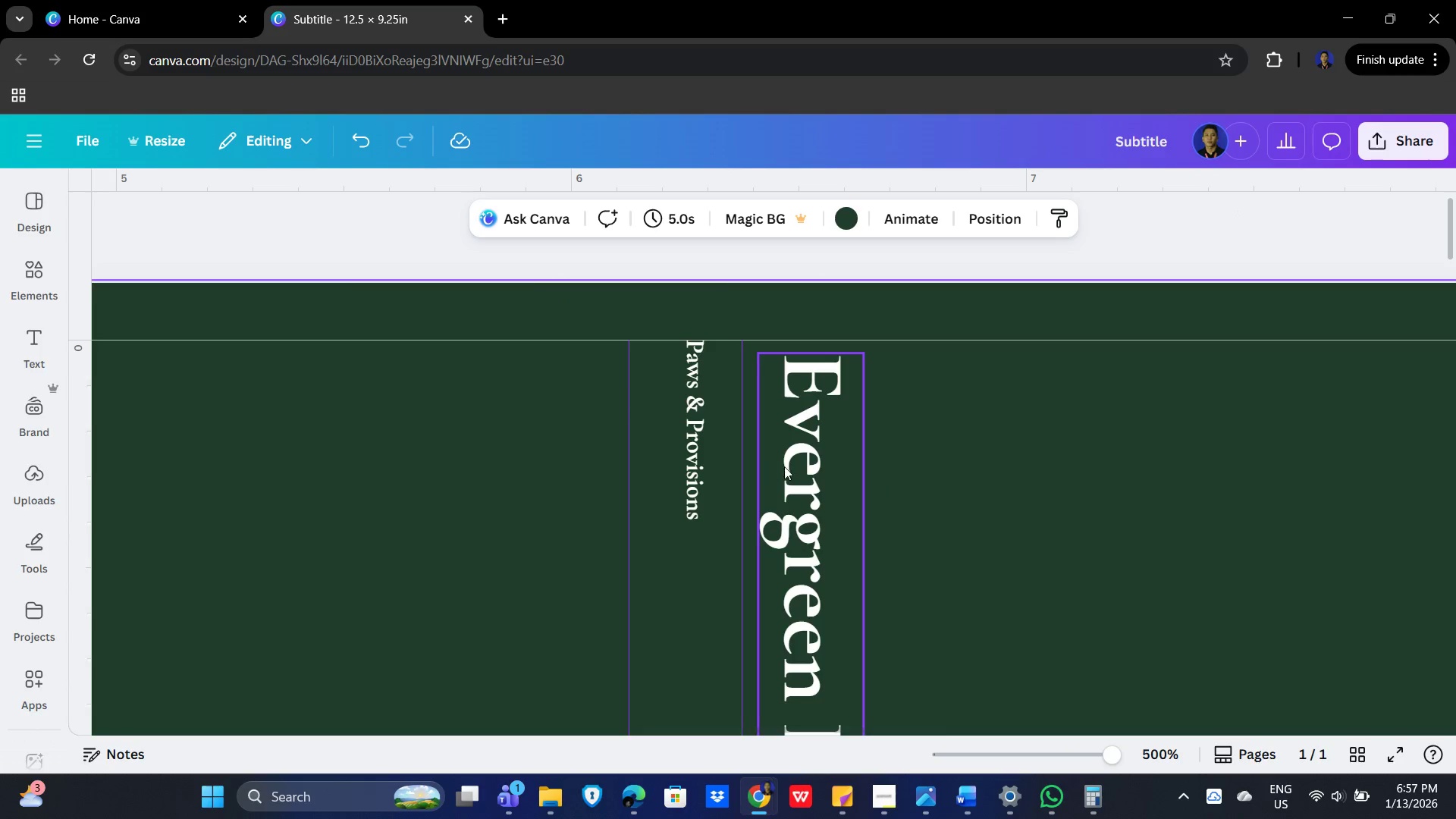 
left_click([799, 469])
 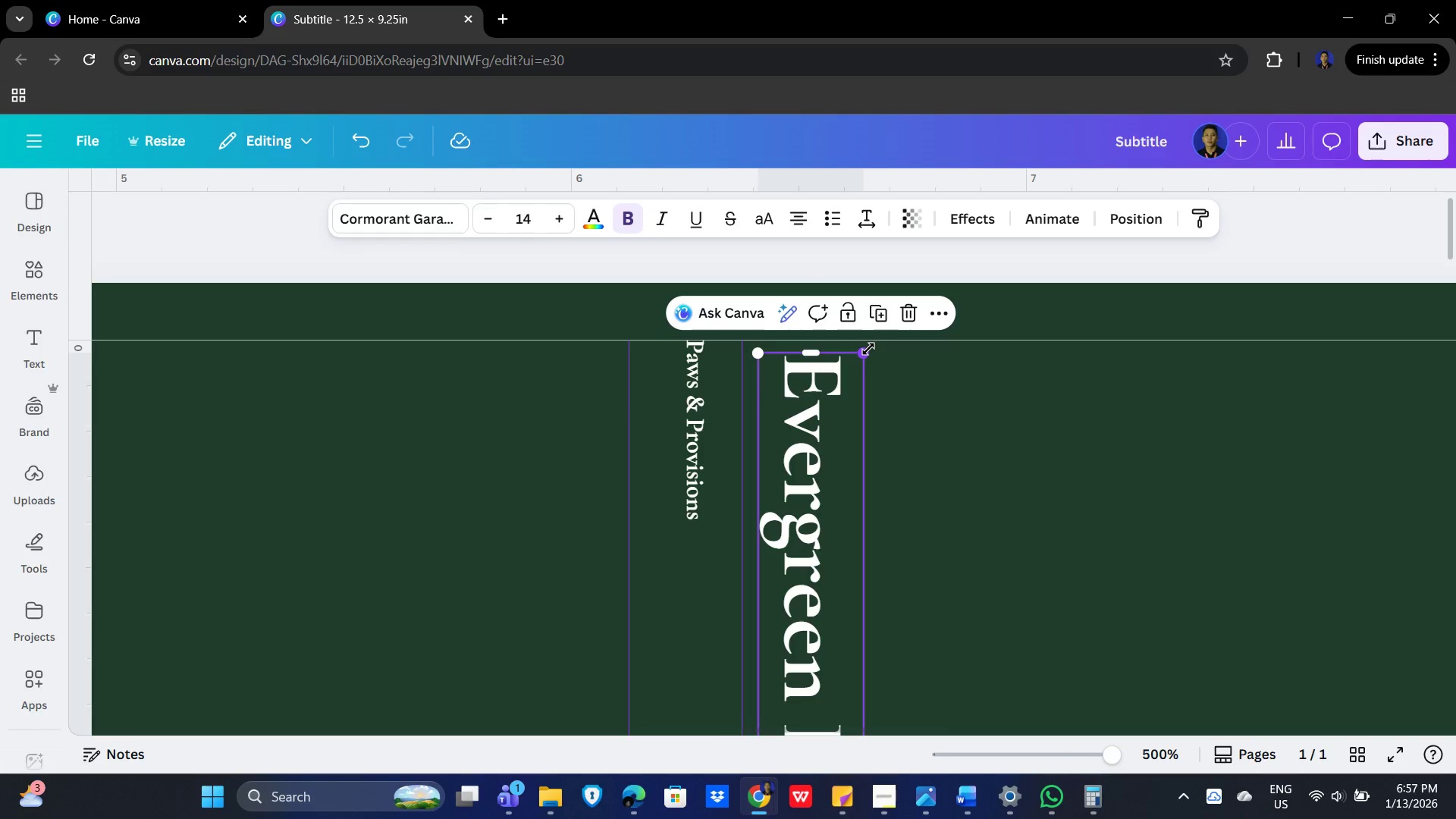 
left_click_drag(start_coordinate=[868, 349], to_coordinate=[779, 570])
 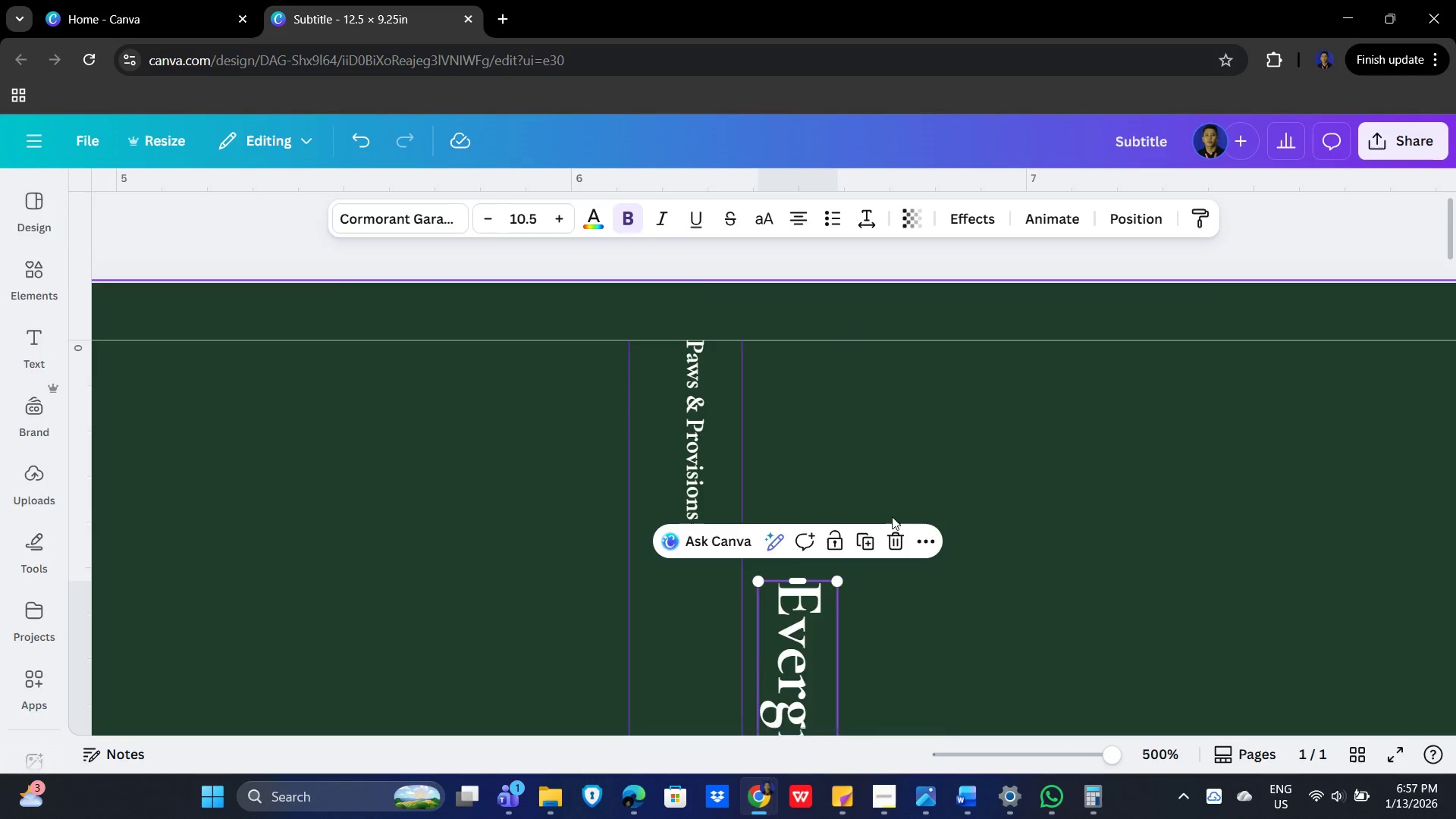 
scroll: coordinate [900, 521], scroll_direction: down, amount: 5.0
 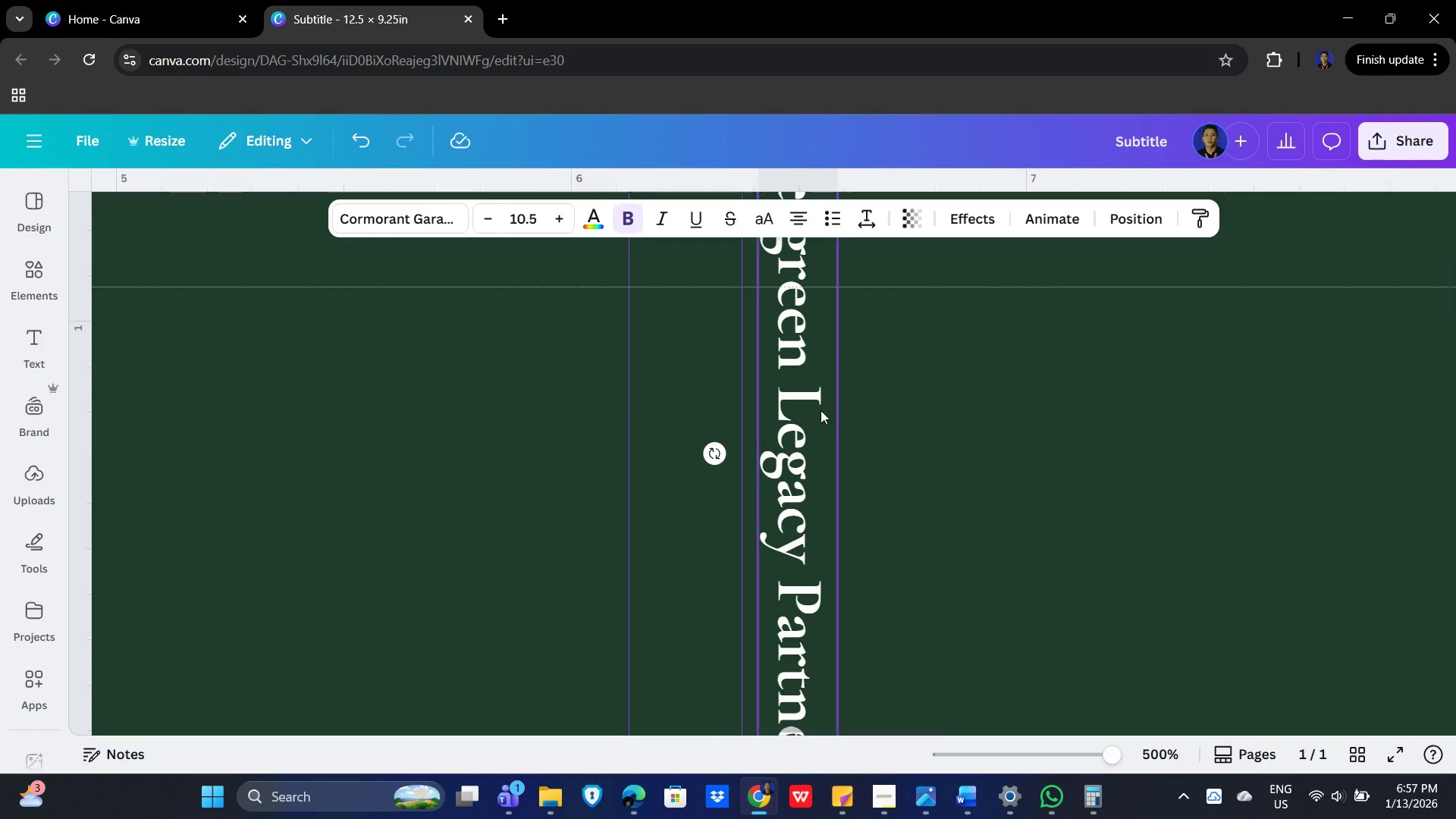 
key(Alt+AltLeft)
 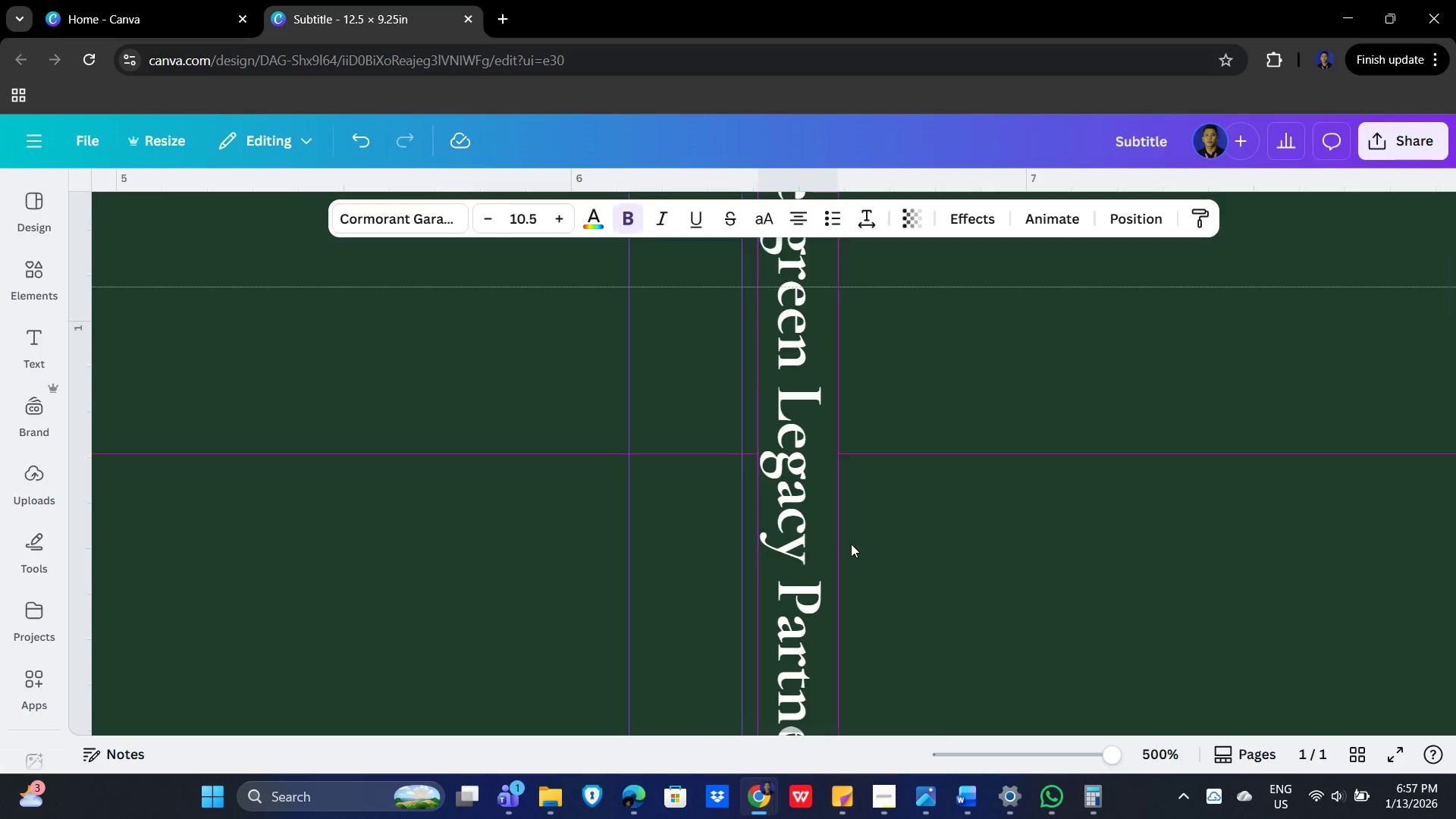 
key(Alt+Tab)
 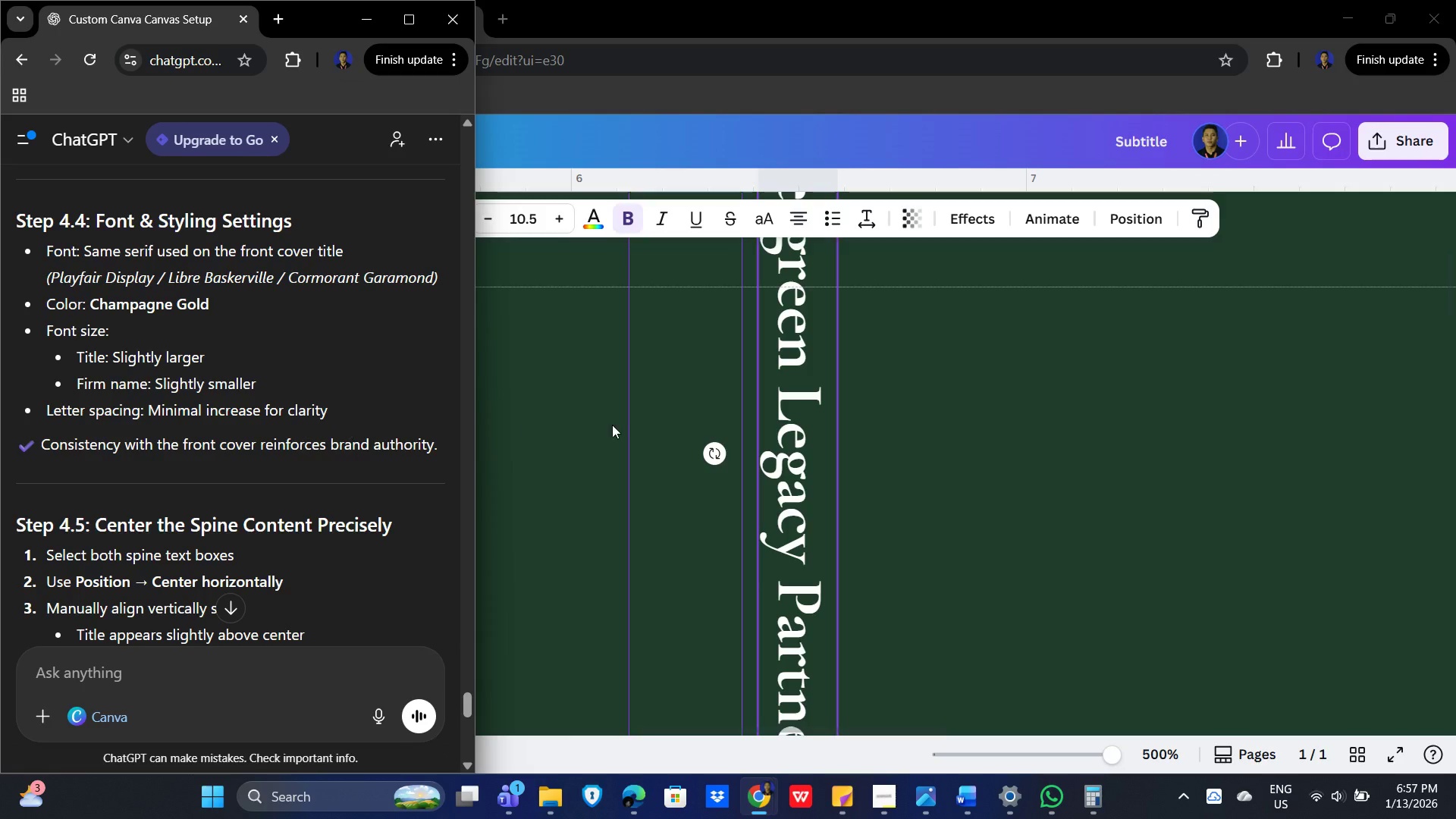 
left_click_drag(start_coordinate=[789, 416], to_coordinate=[667, 419])
 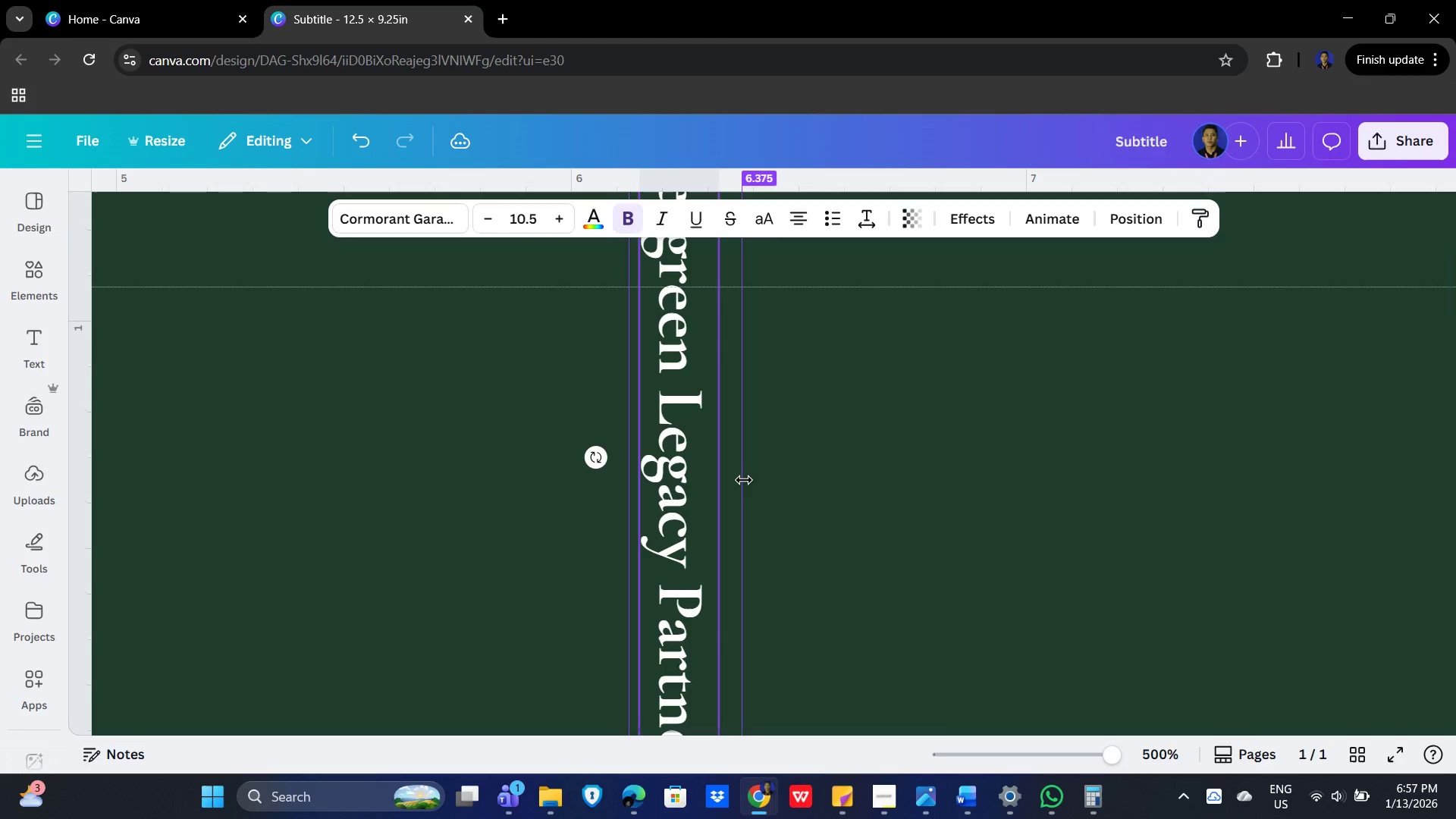 
key(Alt+AltLeft)
 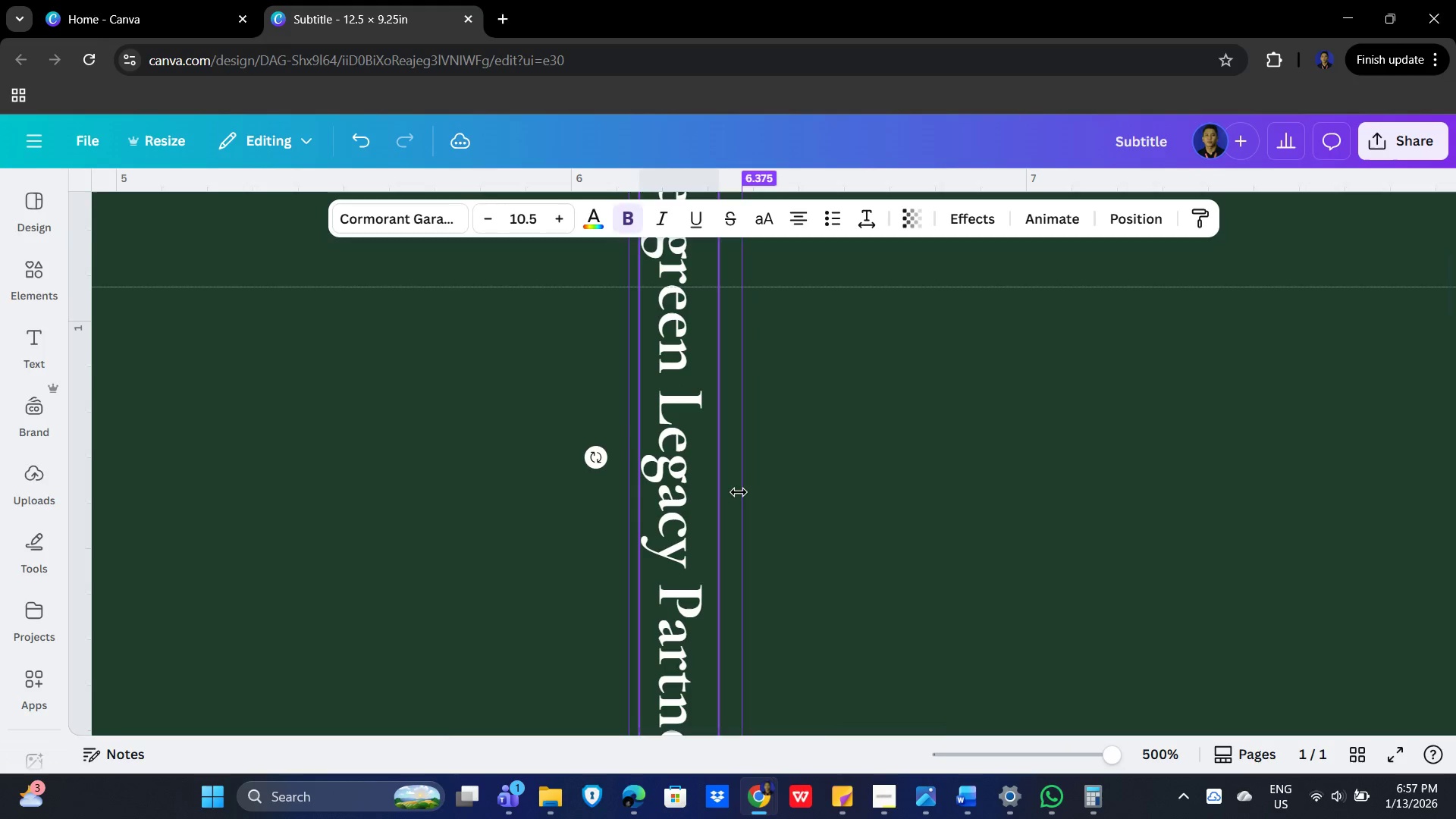 
key(Alt+Tab)
 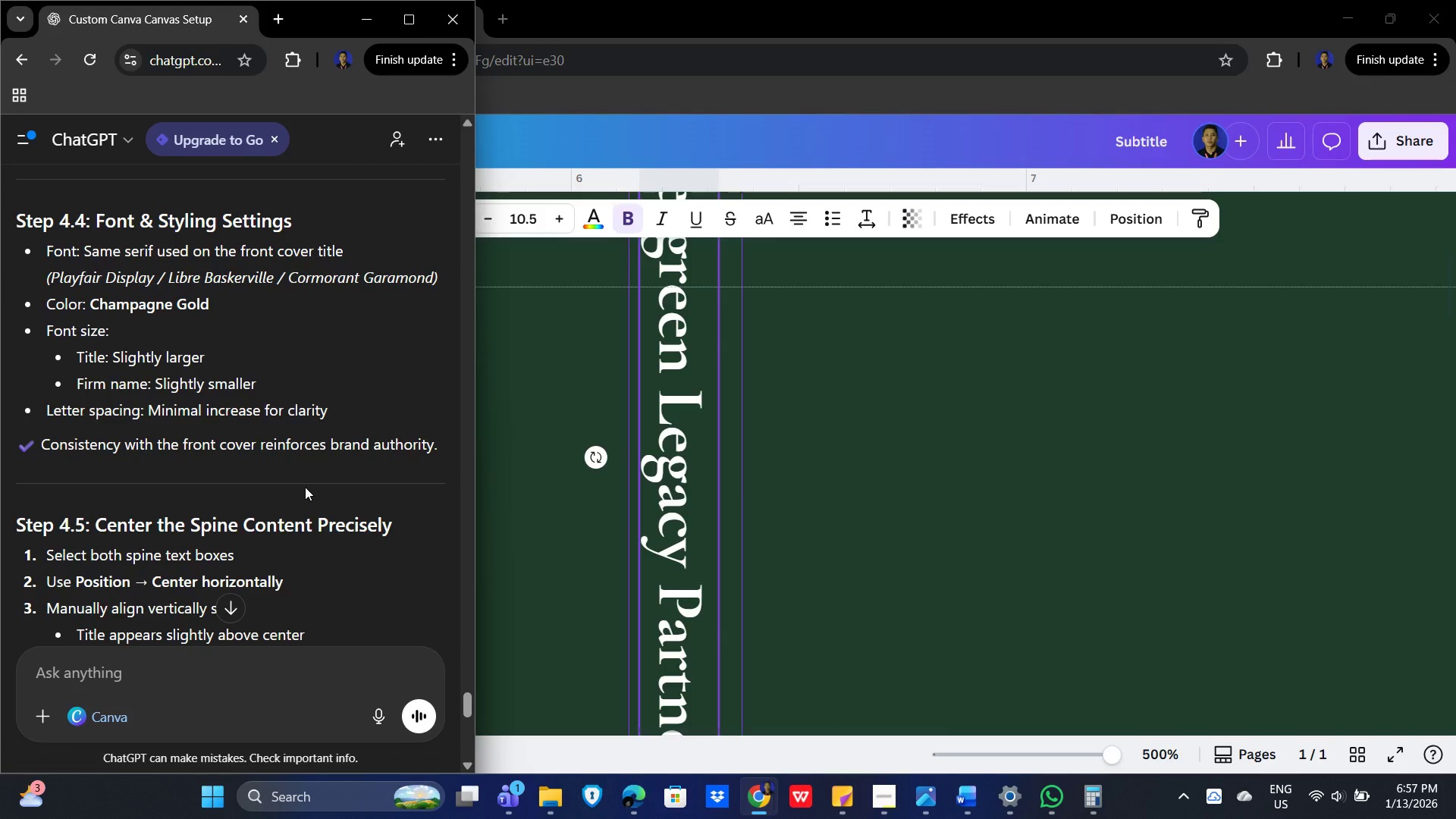 
wait(5.48)
 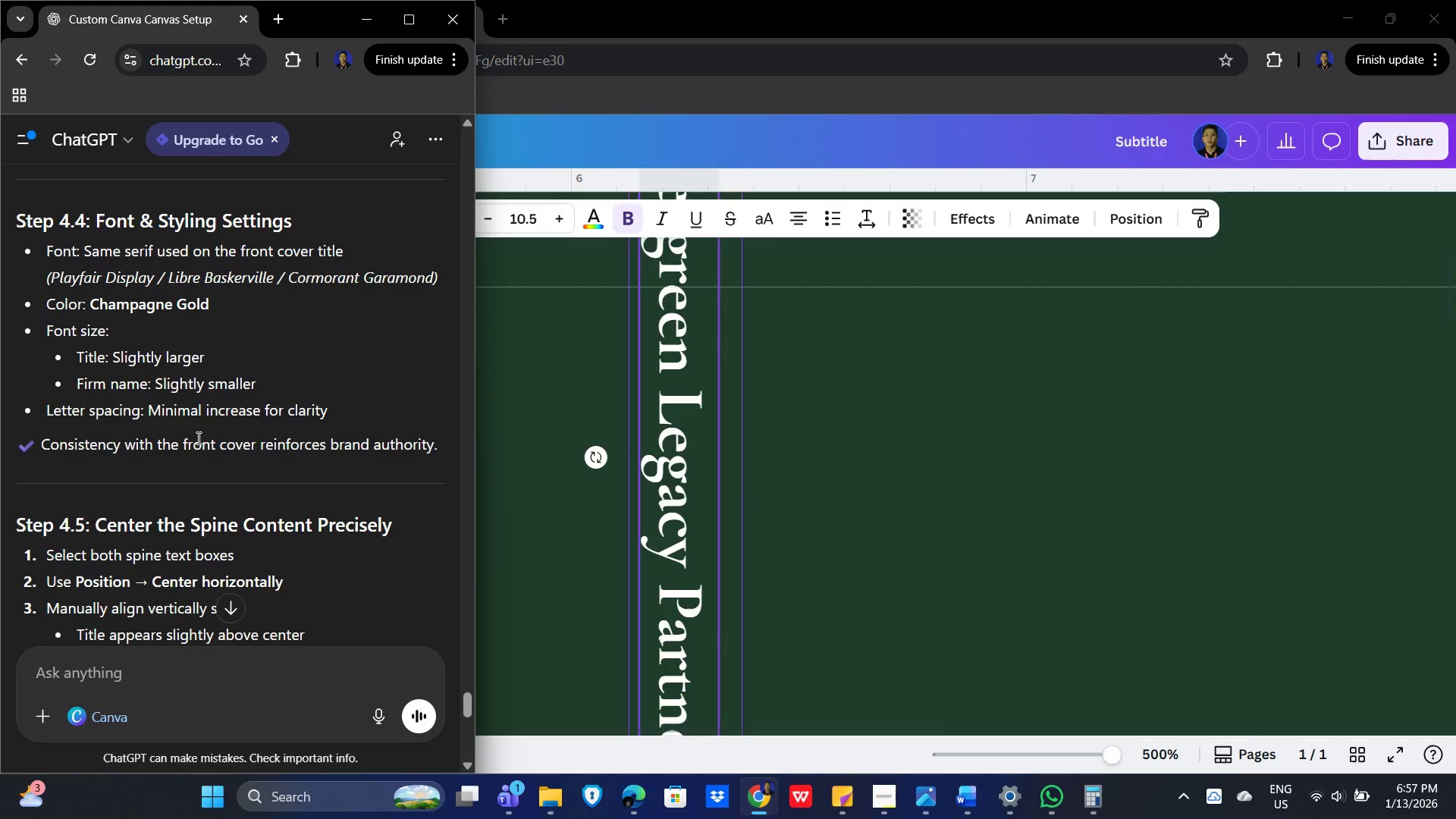 
scroll: coordinate [306, 490], scroll_direction: down, amount: 3.0
 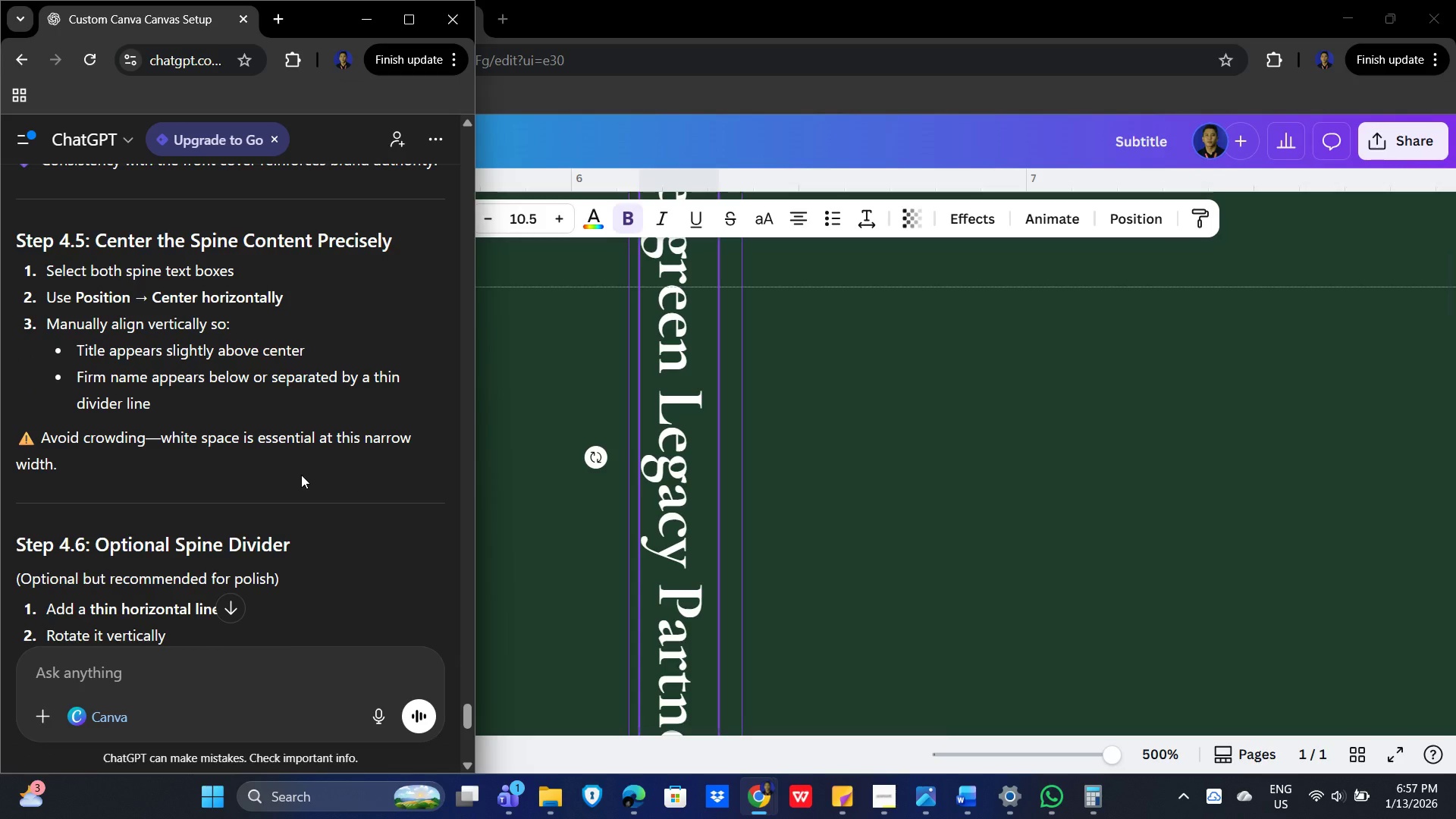 
wait(8.79)
 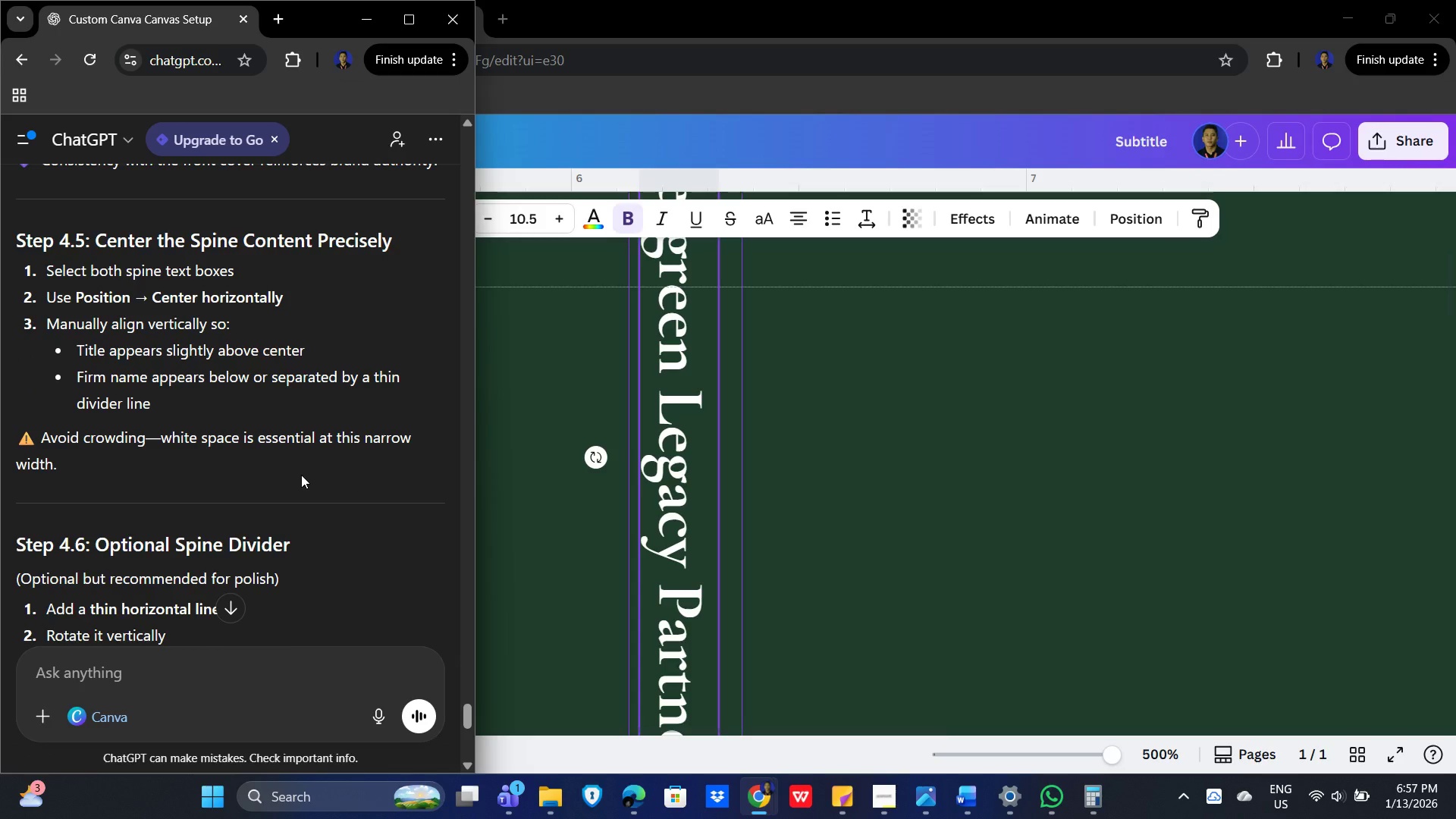 
scroll: coordinate [301, 475], scroll_direction: down, amount: 2.0
 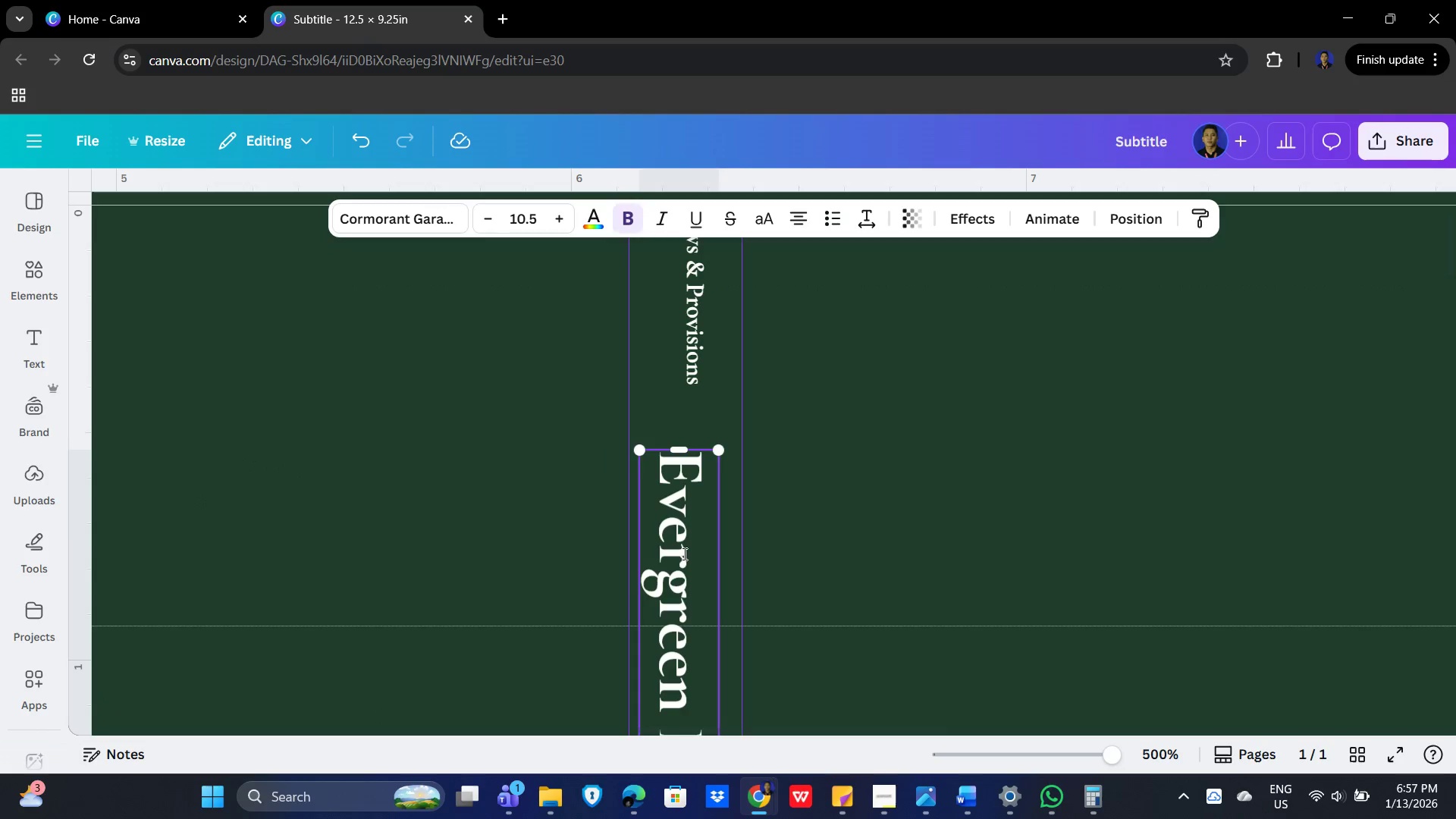 
scroll: coordinate [805, 538], scroll_direction: none, amount: 0.0
 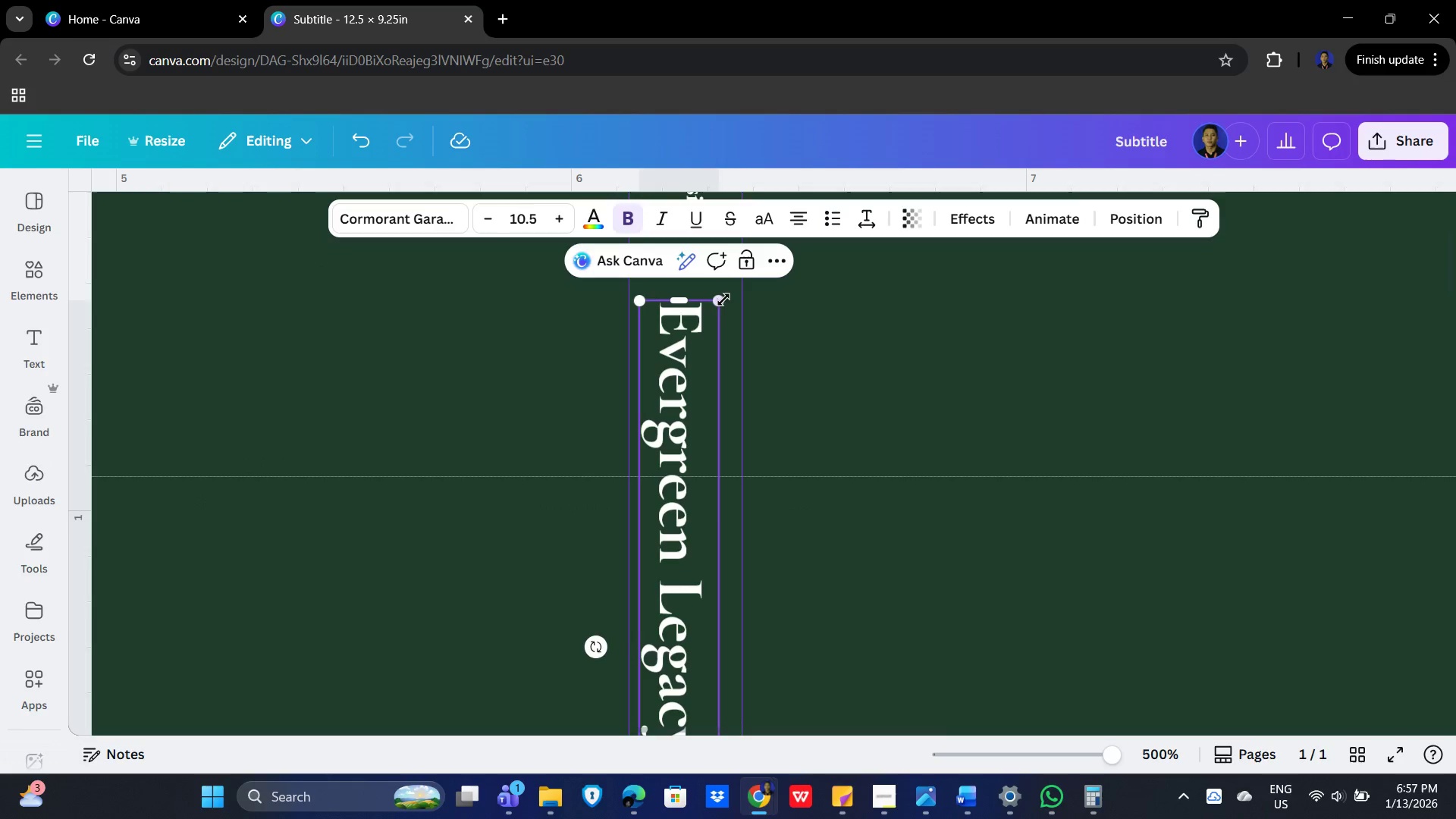 
left_click_drag(start_coordinate=[722, 298], to_coordinate=[624, 626])
 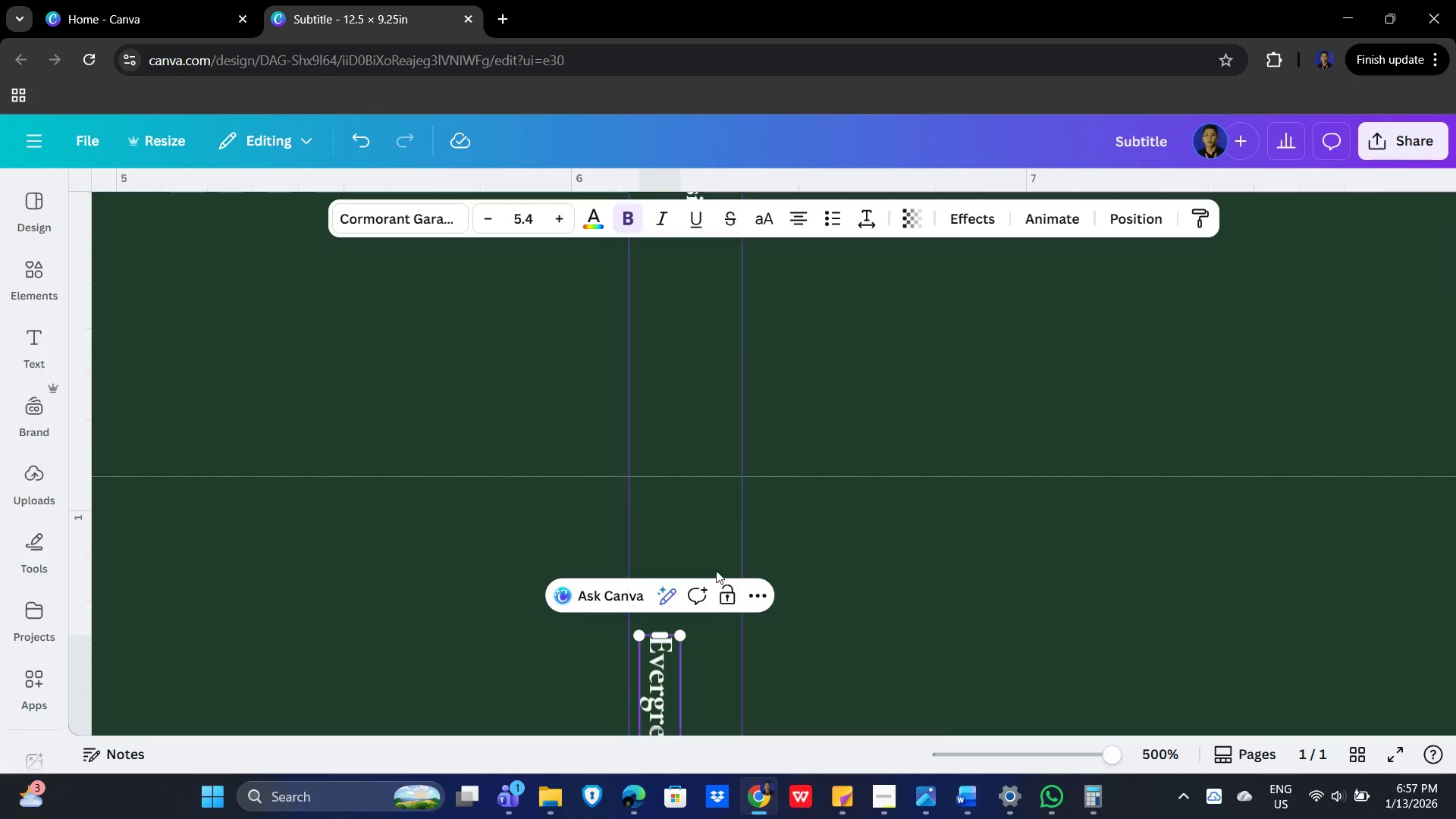 
scroll: coordinate [772, 553], scroll_direction: down, amount: 4.0
 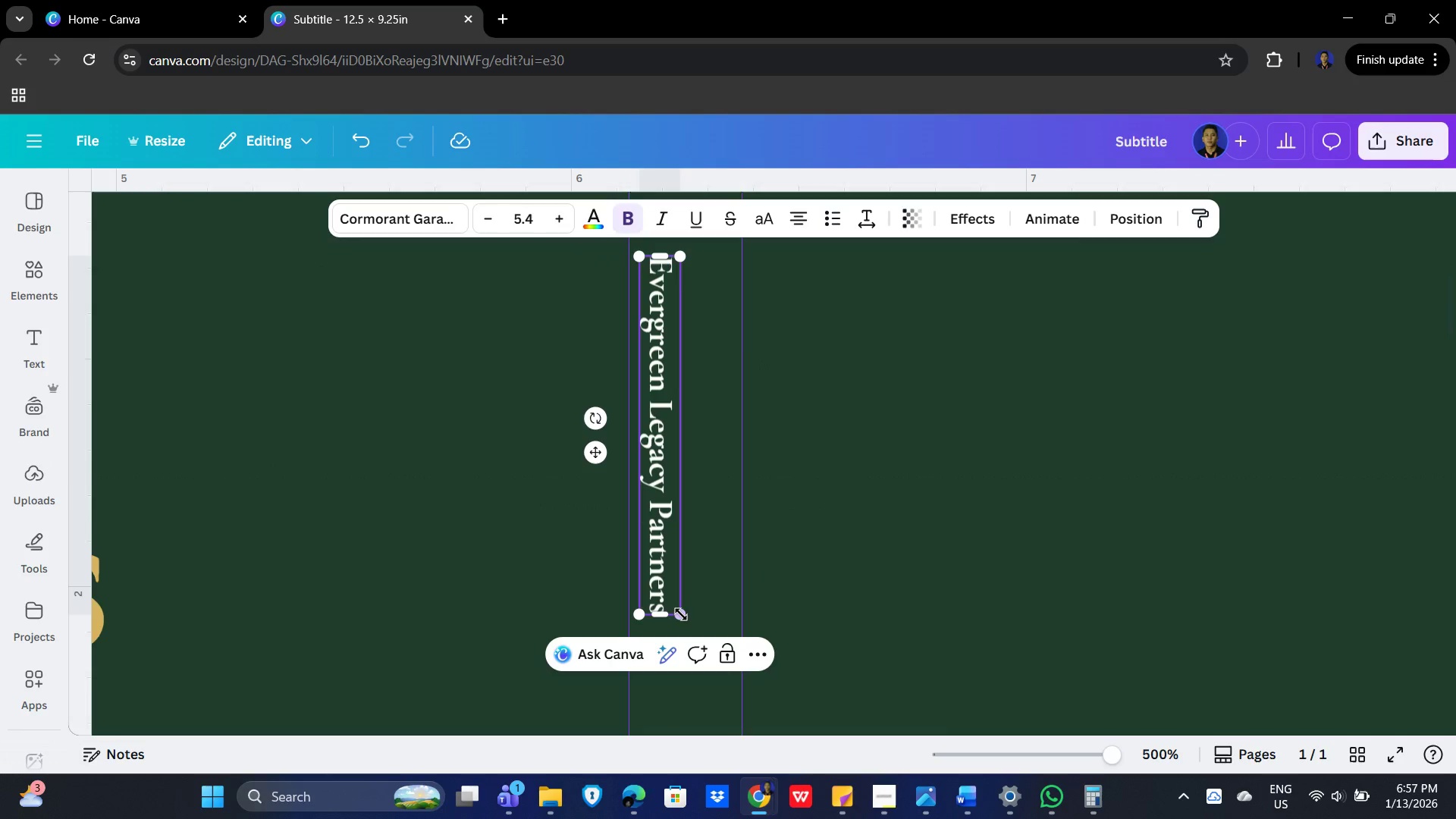 
left_click_drag(start_coordinate=[680, 614], to_coordinate=[598, 395])
 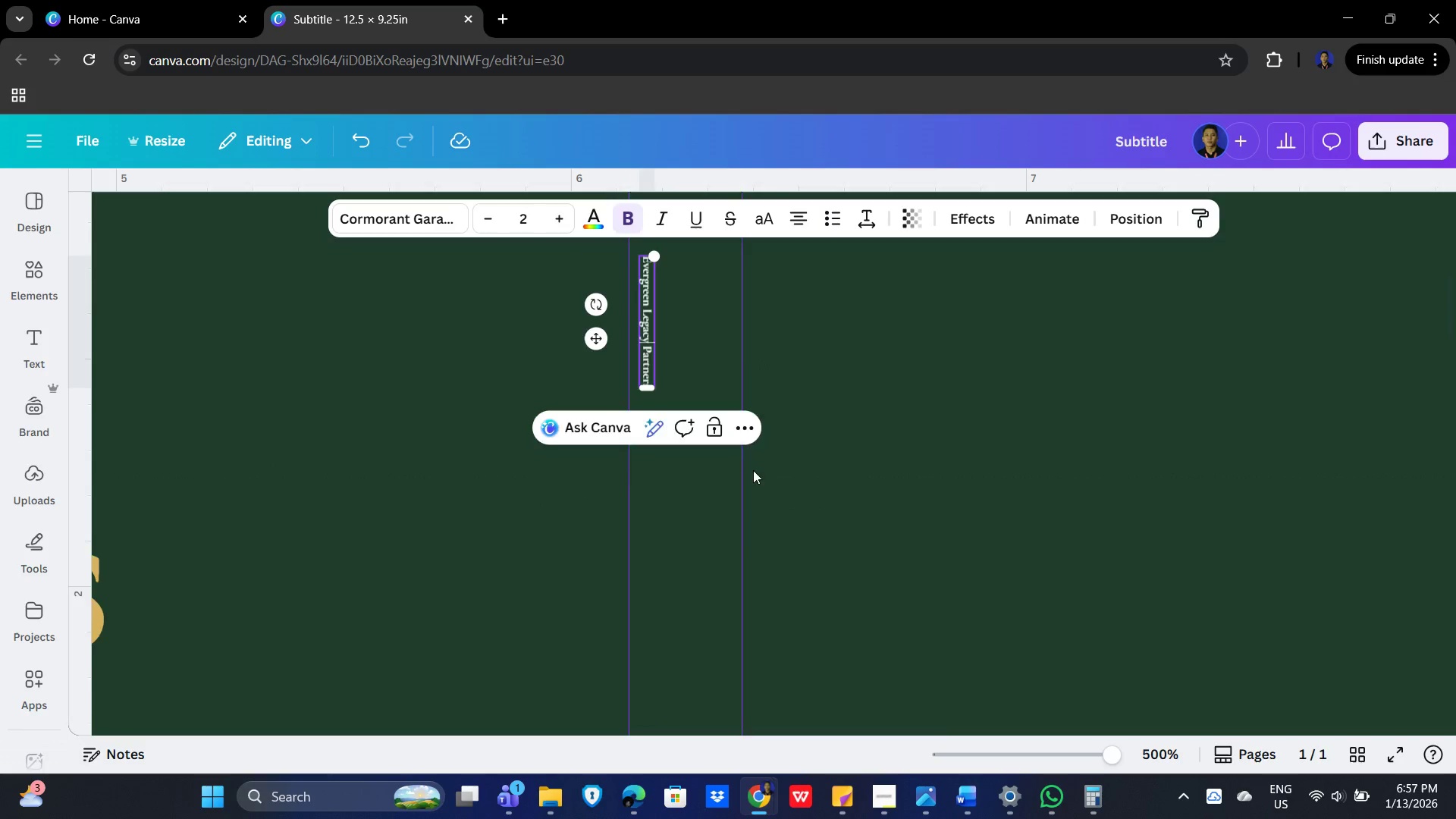 
scroll: coordinate [739, 536], scroll_direction: up, amount: 3.0
 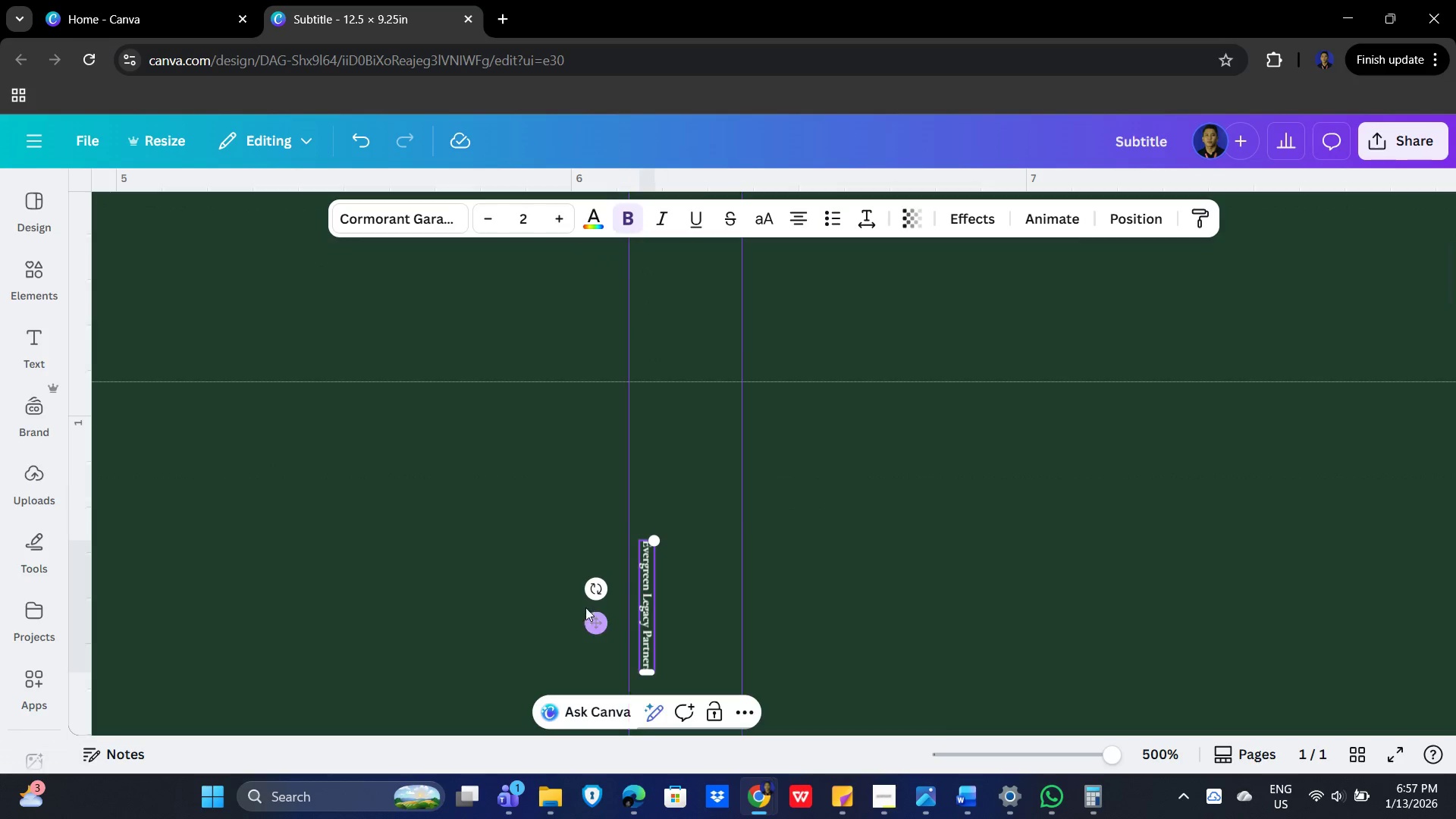 
left_click_drag(start_coordinate=[590, 623], to_coordinate=[610, 336])
 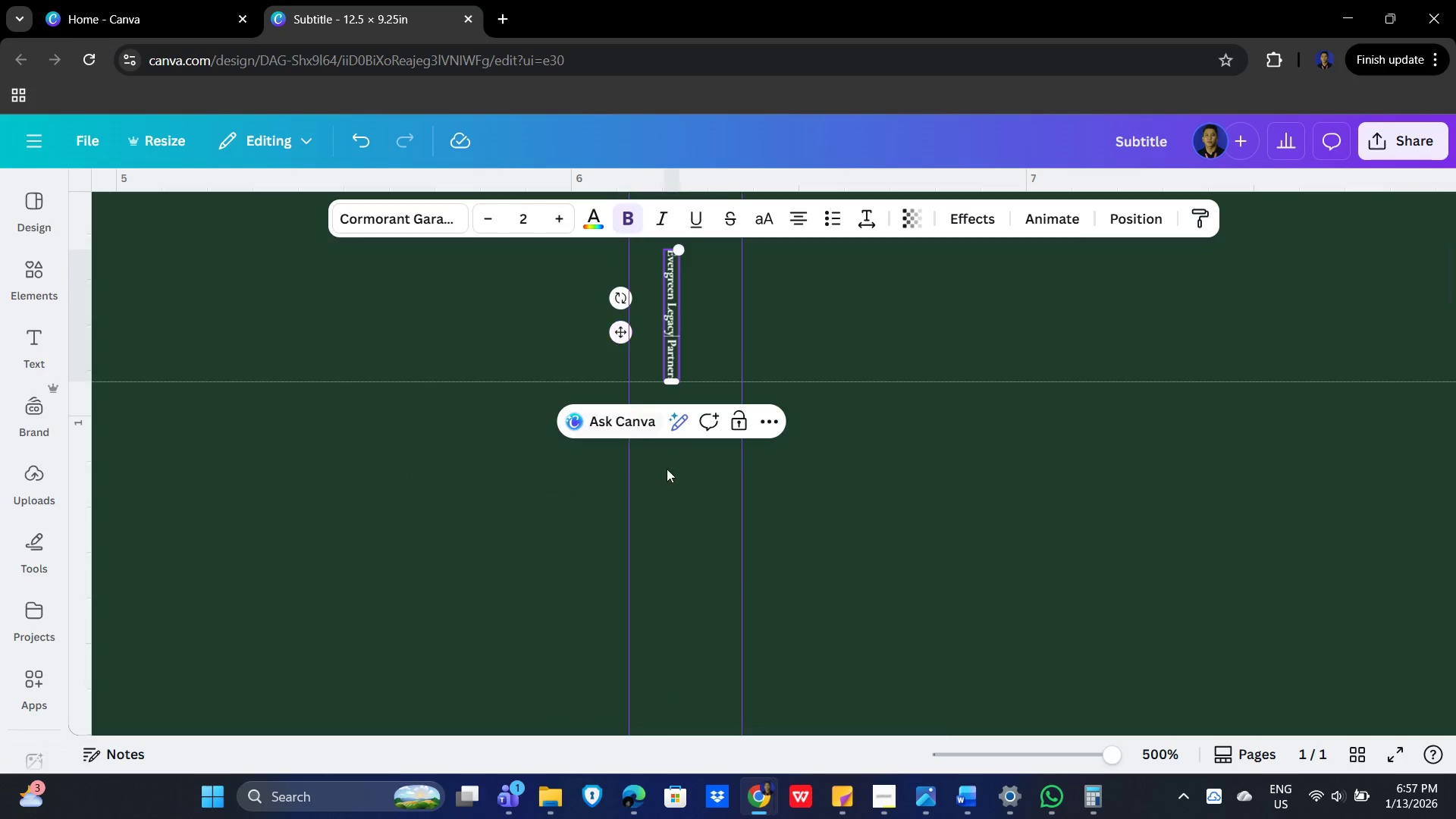 
scroll: coordinate [686, 488], scroll_direction: up, amount: 3.0
 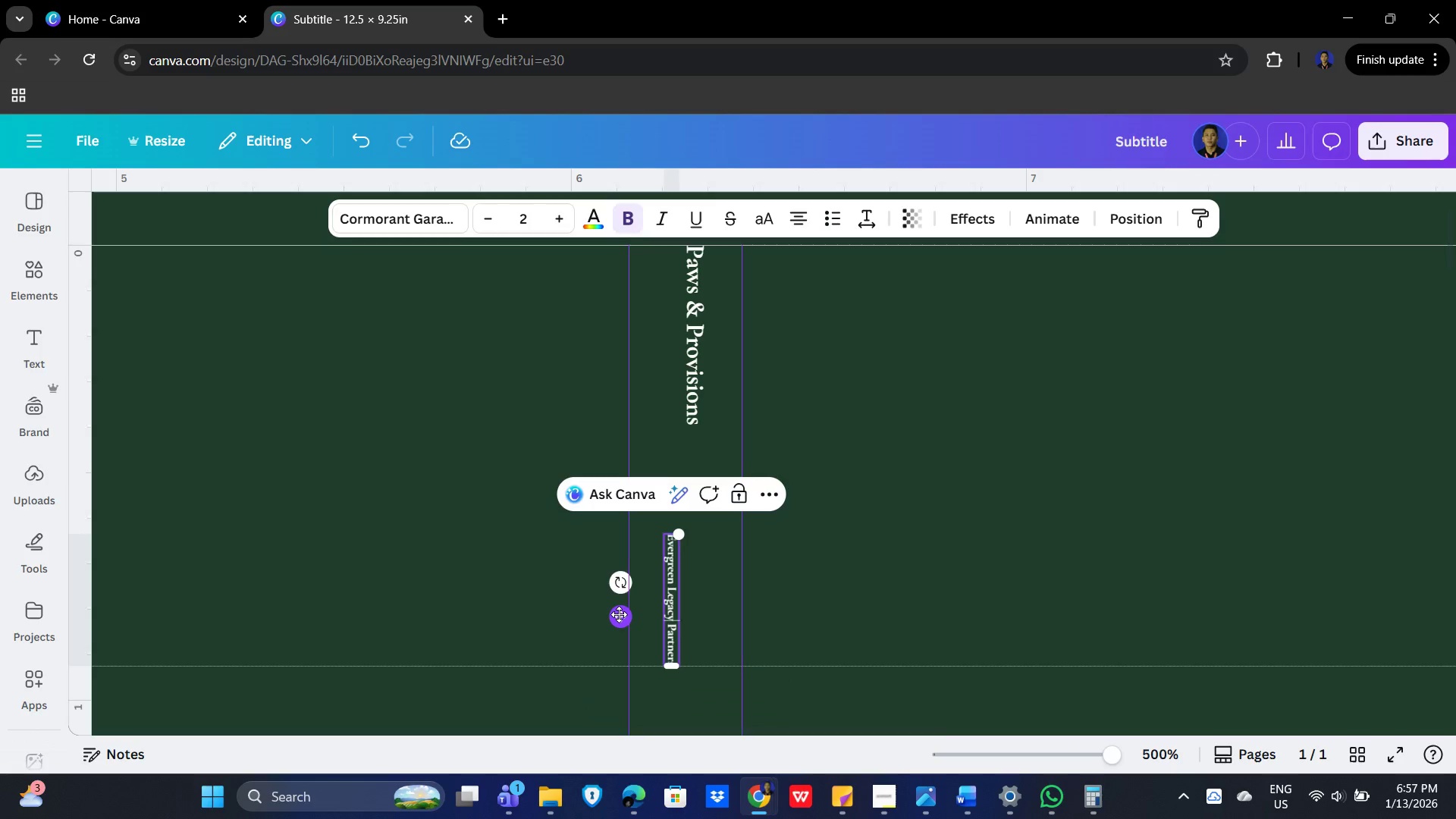 
left_click_drag(start_coordinate=[619, 615], to_coordinate=[613, 344])
 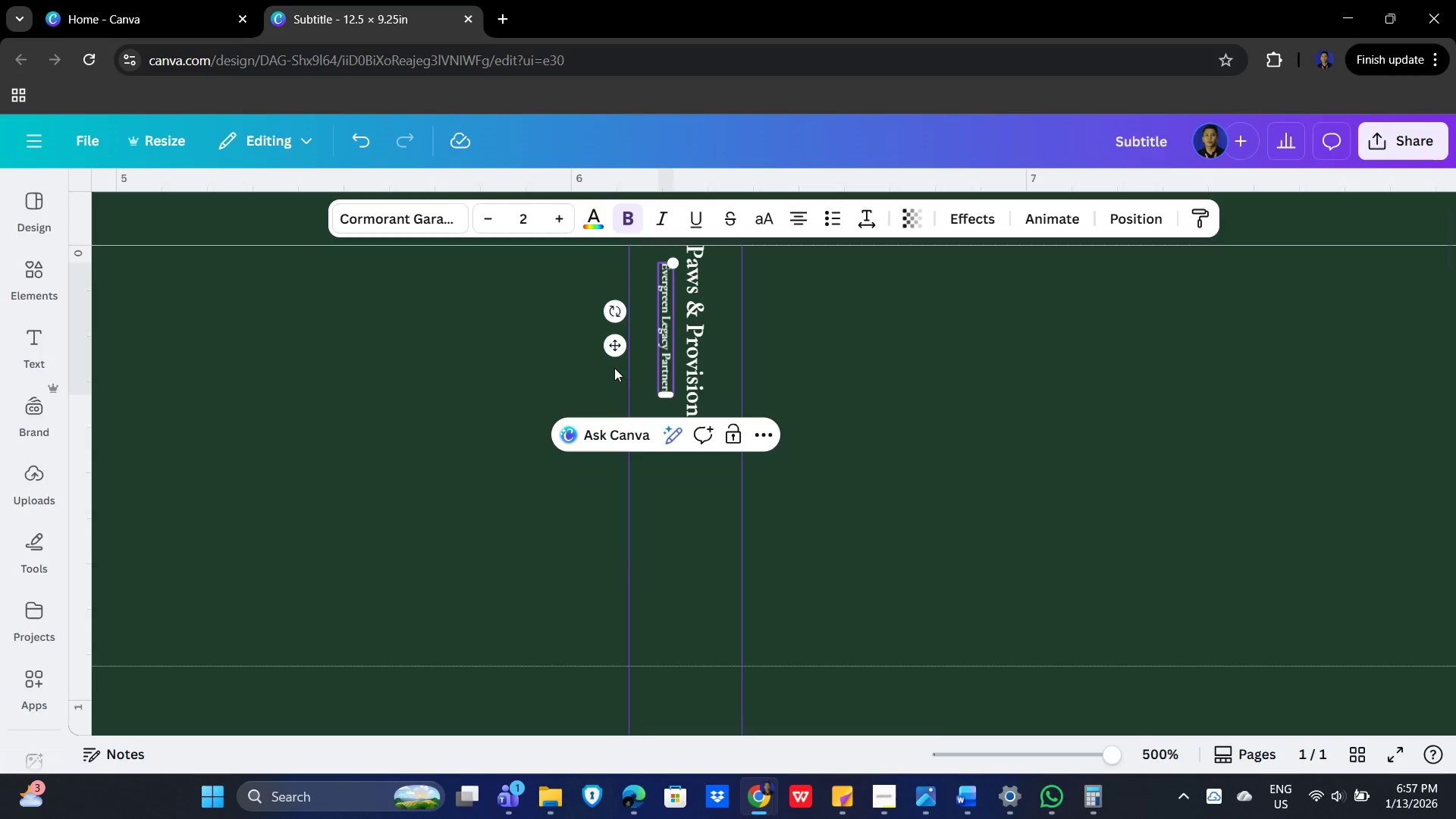 
scroll: coordinate [844, 467], scroll_direction: up, amount: 2.0
 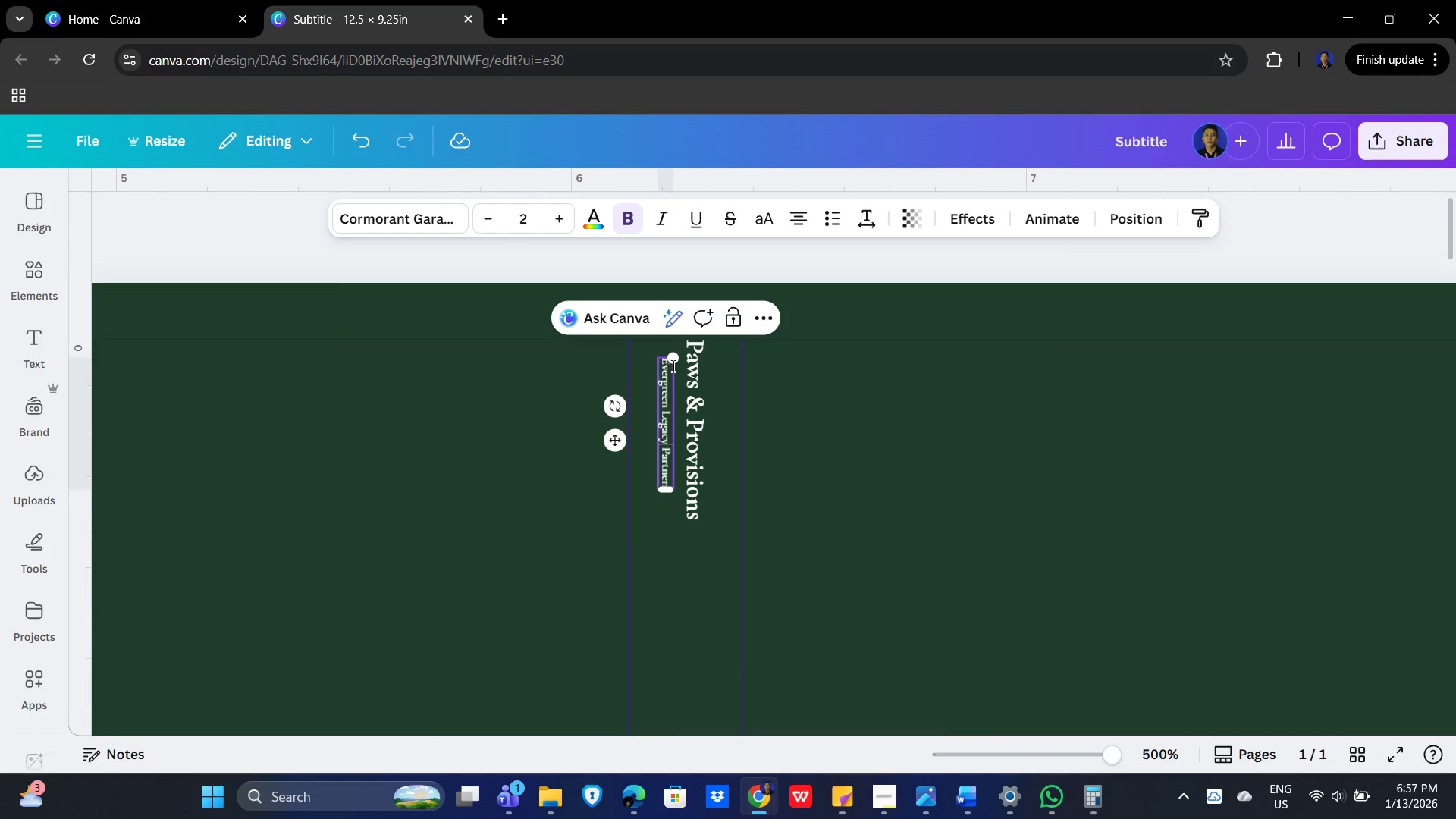 
left_click_drag(start_coordinate=[678, 361], to_coordinate=[692, 344])
 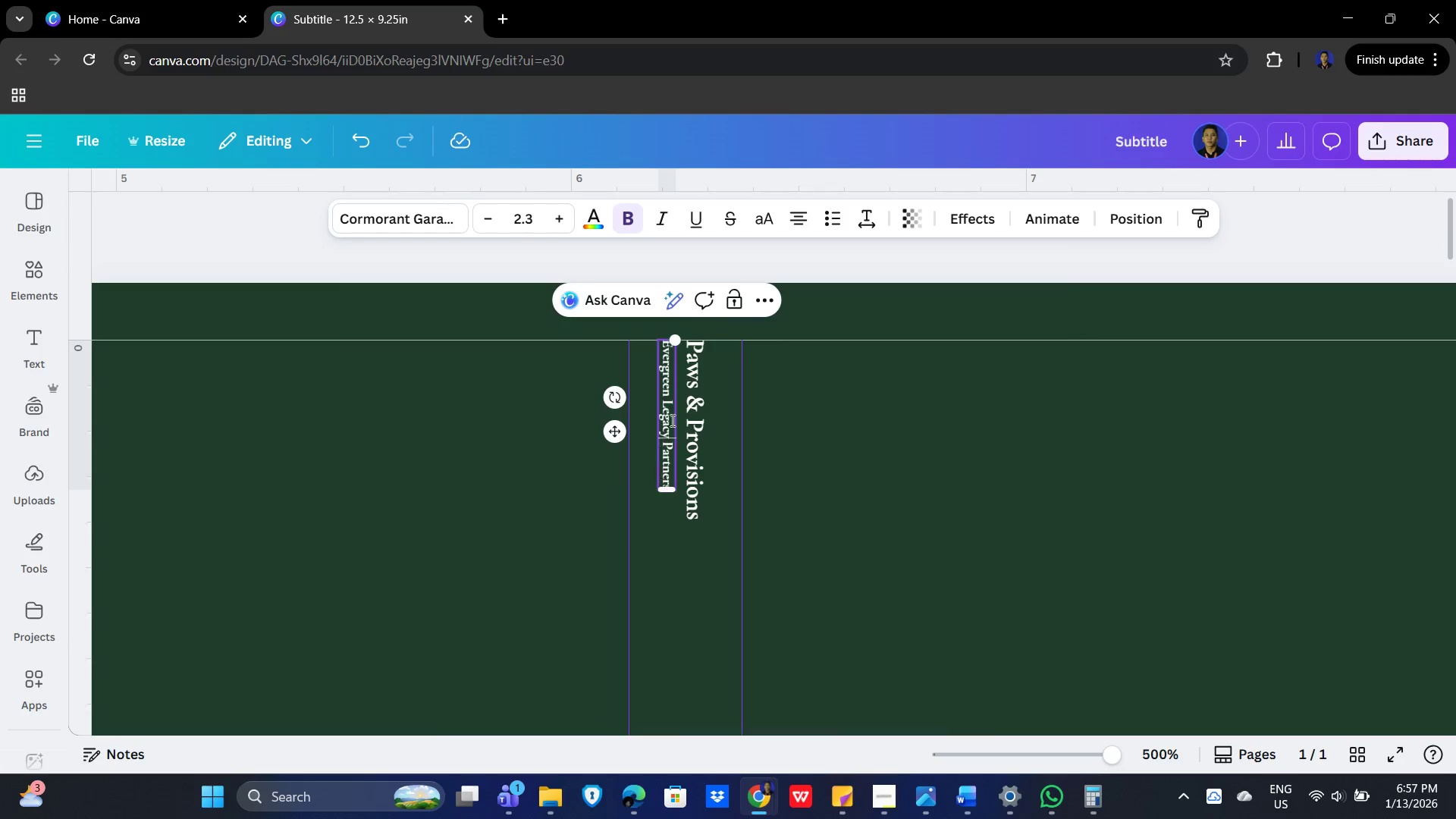 
left_click([843, 467])
 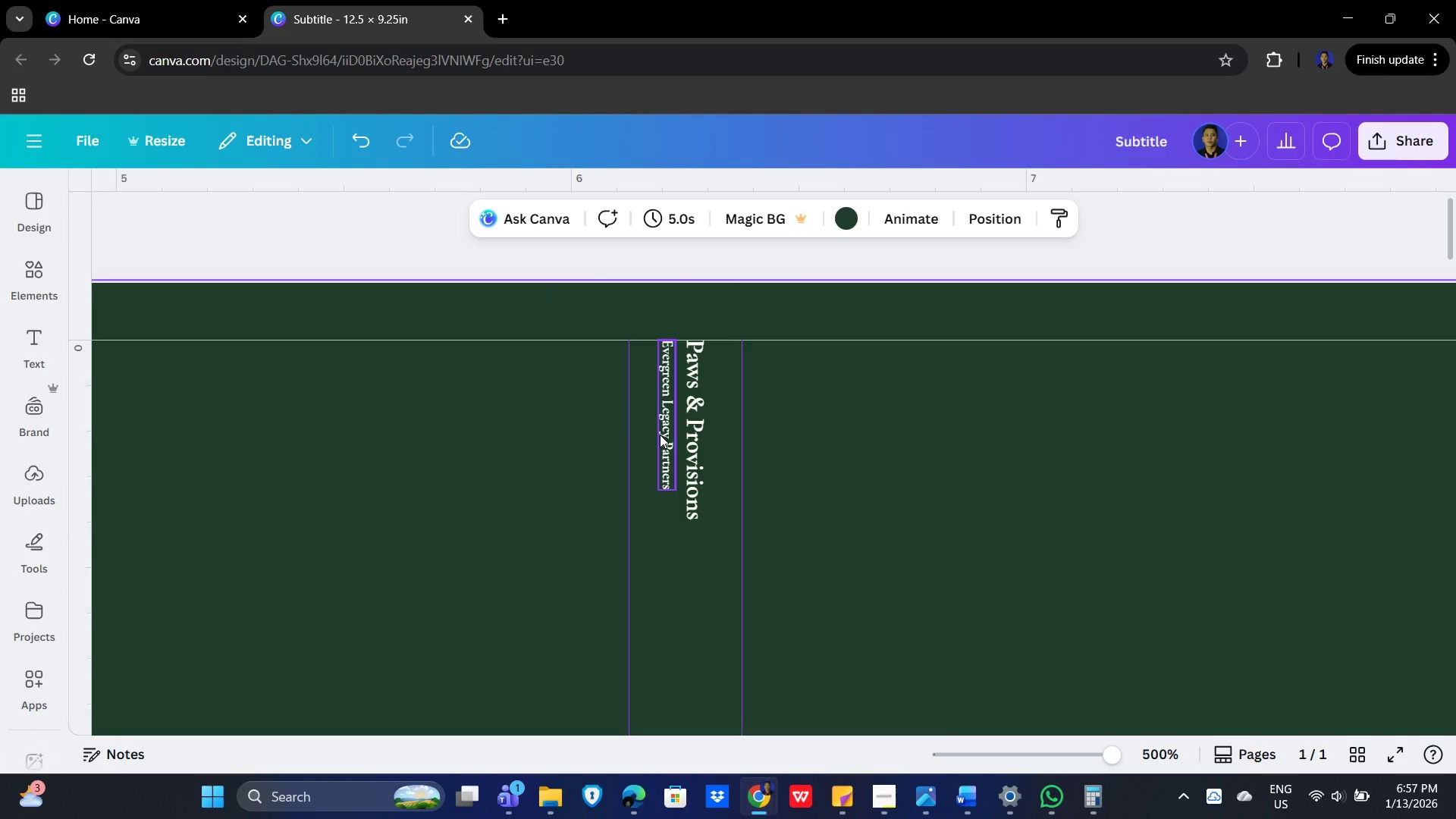 
left_click([660, 435])
 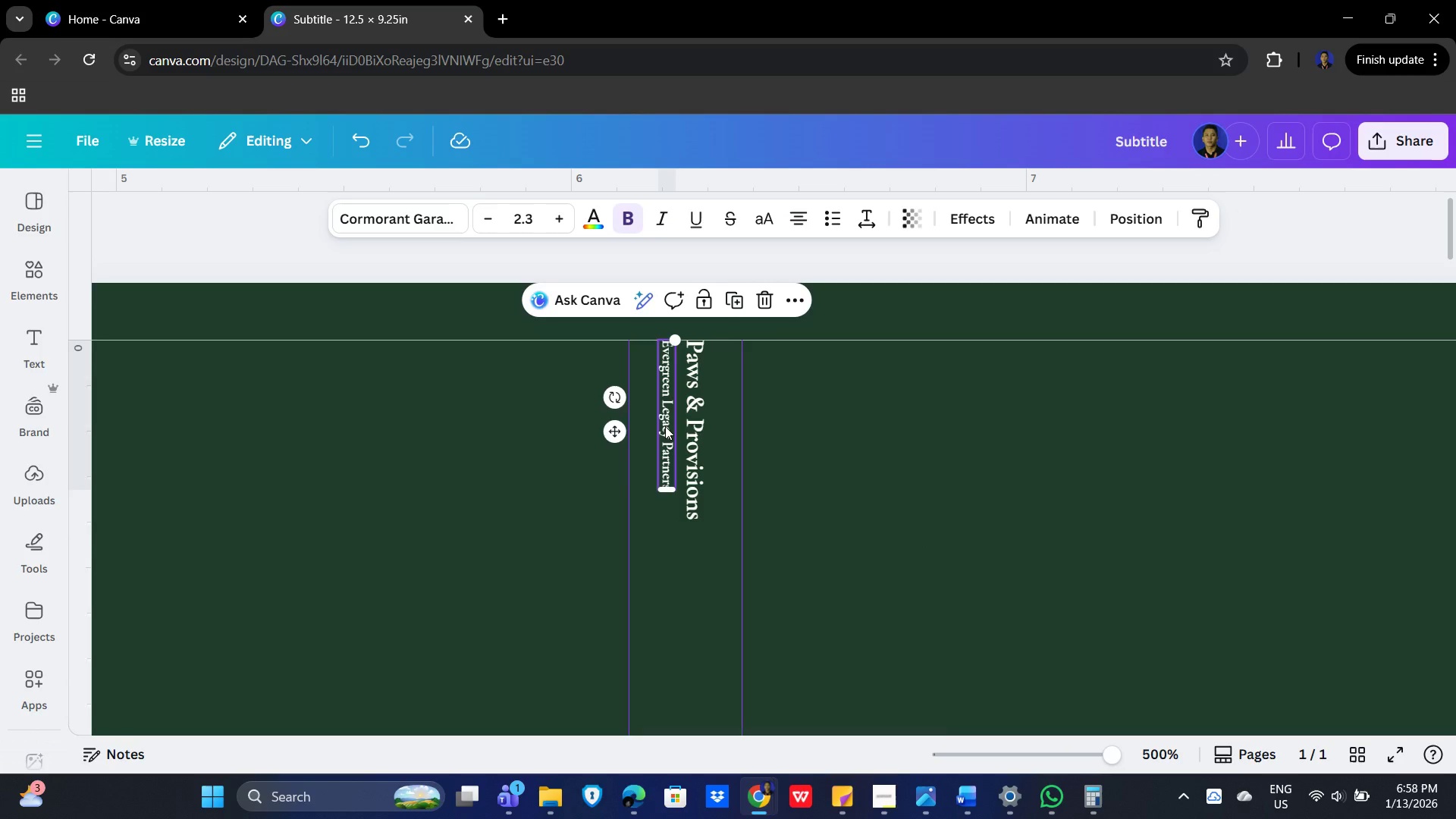 
left_click_drag(start_coordinate=[665, 425], to_coordinate=[651, 455])
 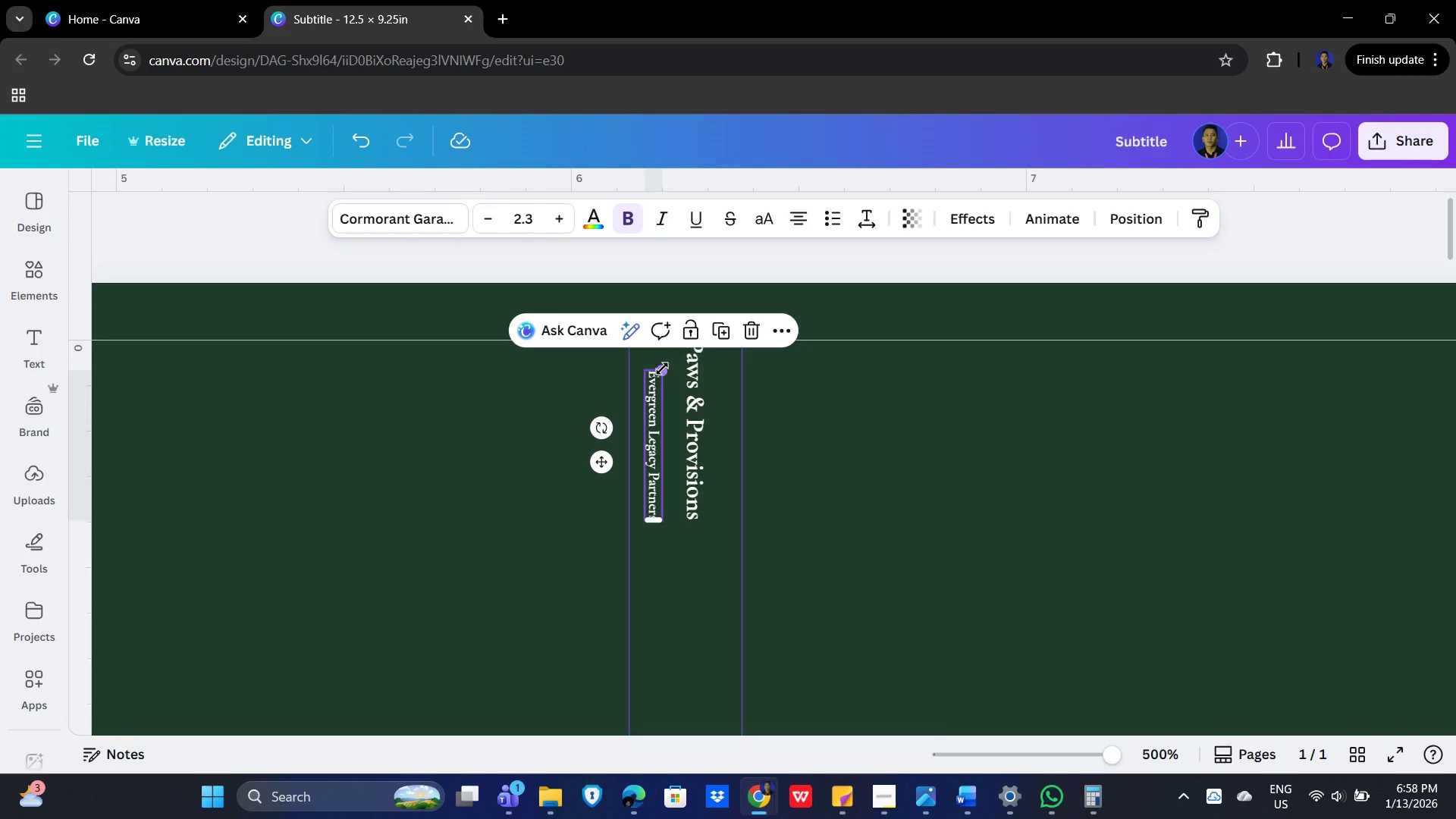 
left_click_drag(start_coordinate=[662, 367], to_coordinate=[678, 343])
 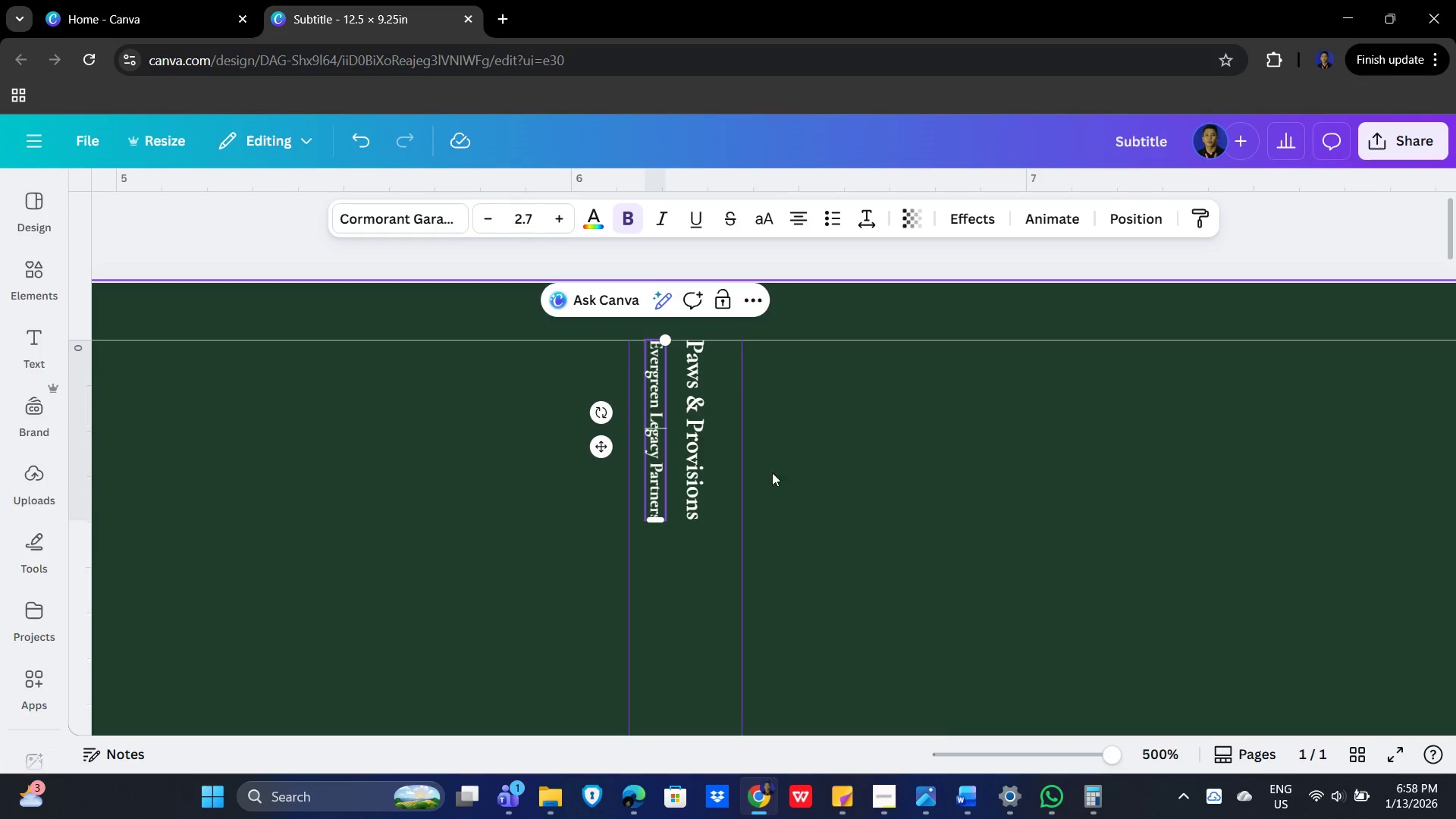 
left_click([687, 429])
 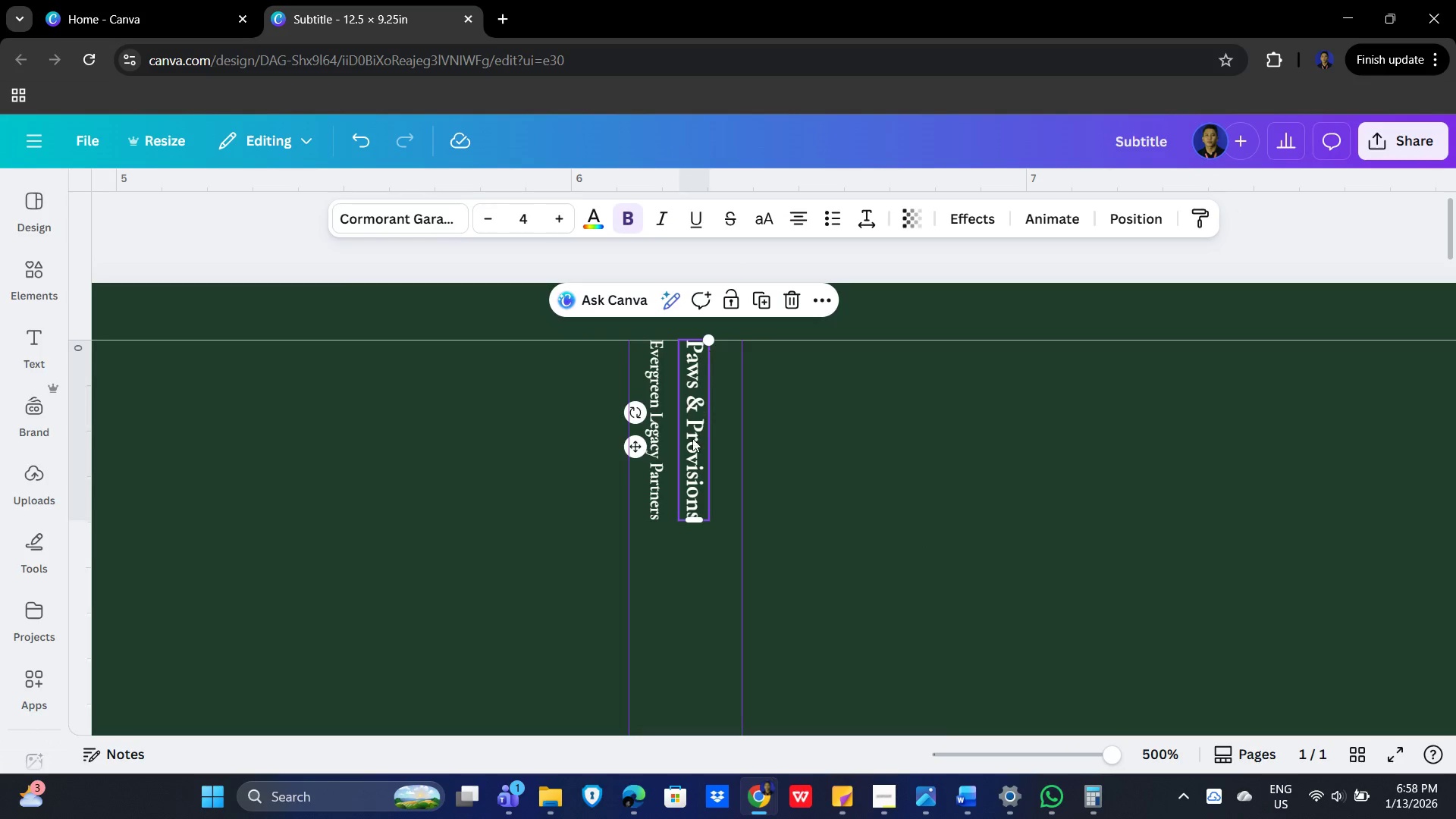 
left_click_drag(start_coordinate=[687, 437], to_coordinate=[690, 490])
 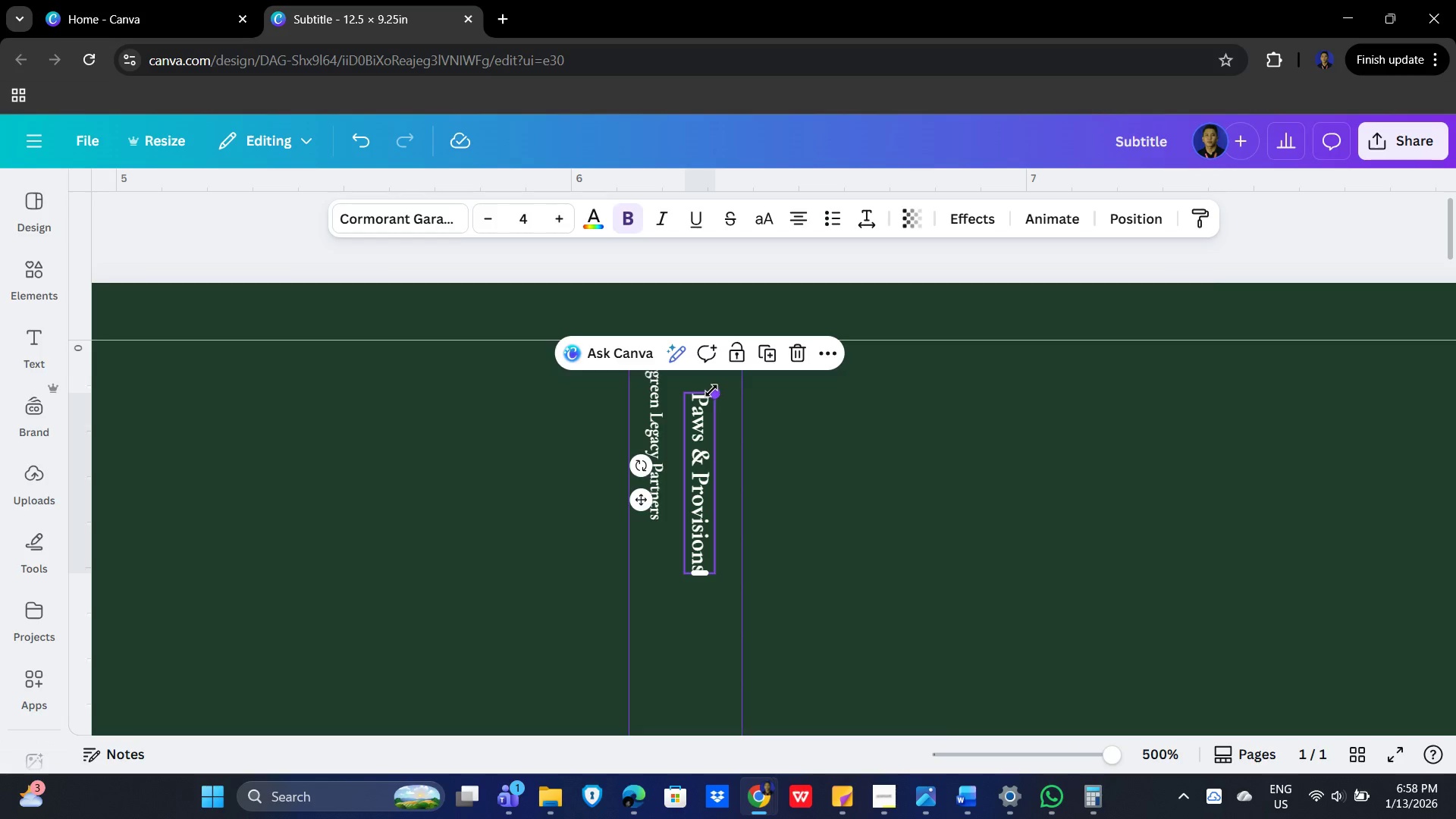 
left_click_drag(start_coordinate=[711, 391], to_coordinate=[730, 366])
 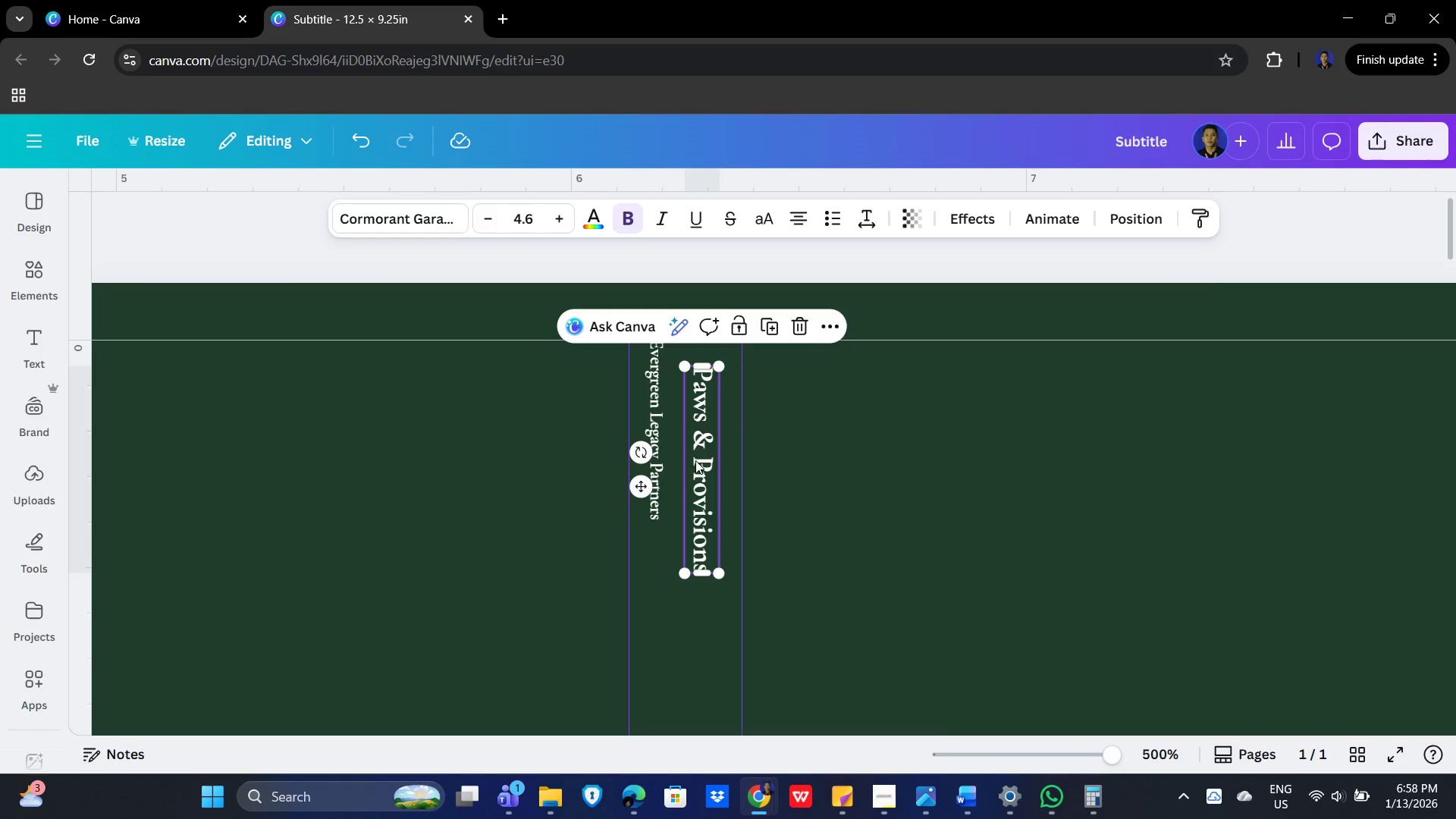 
left_click_drag(start_coordinate=[695, 460], to_coordinate=[690, 431])
 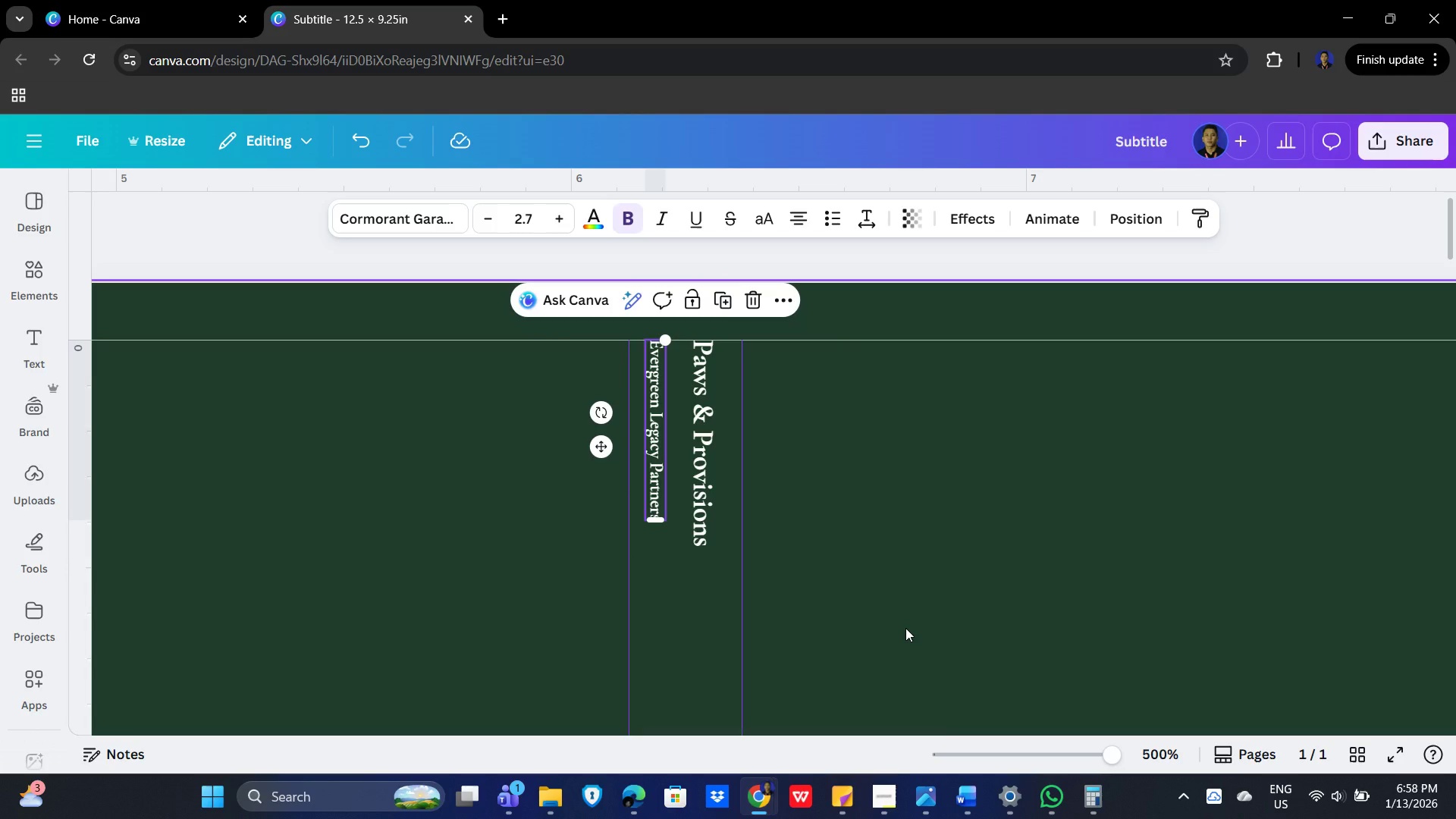 
key(ArrowRight)
 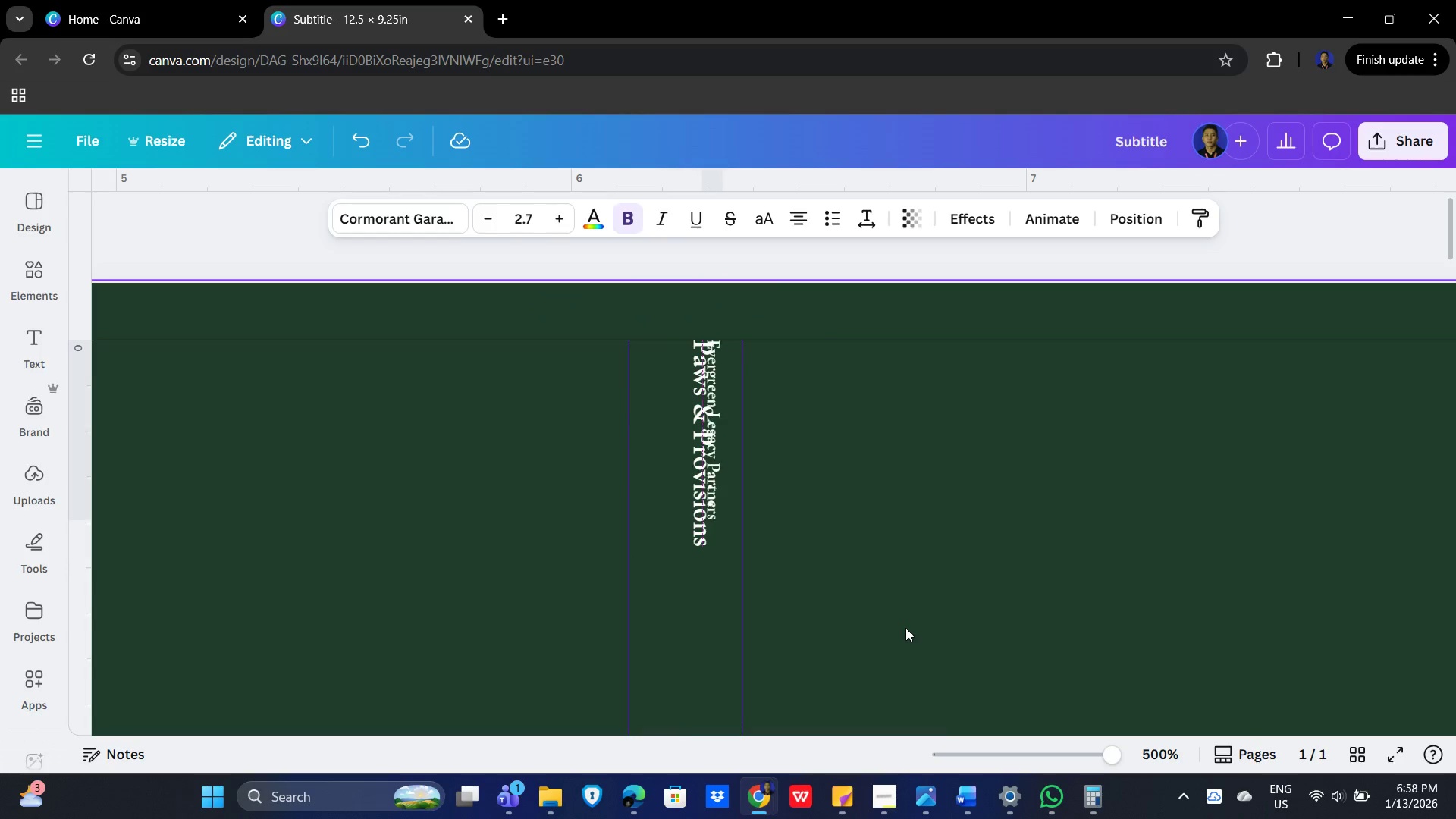 
key(ArrowRight)
 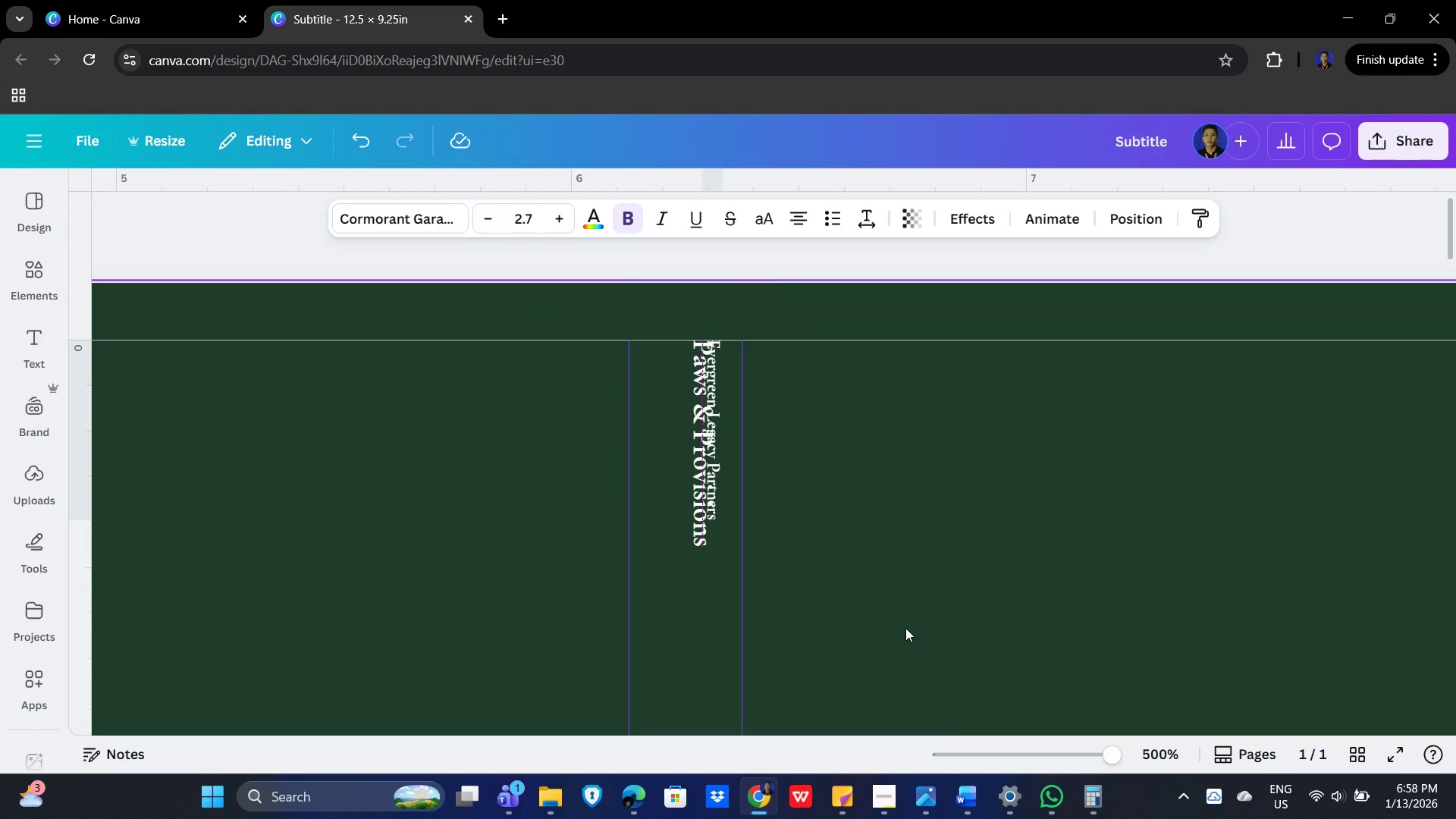 
key(ArrowLeft)
 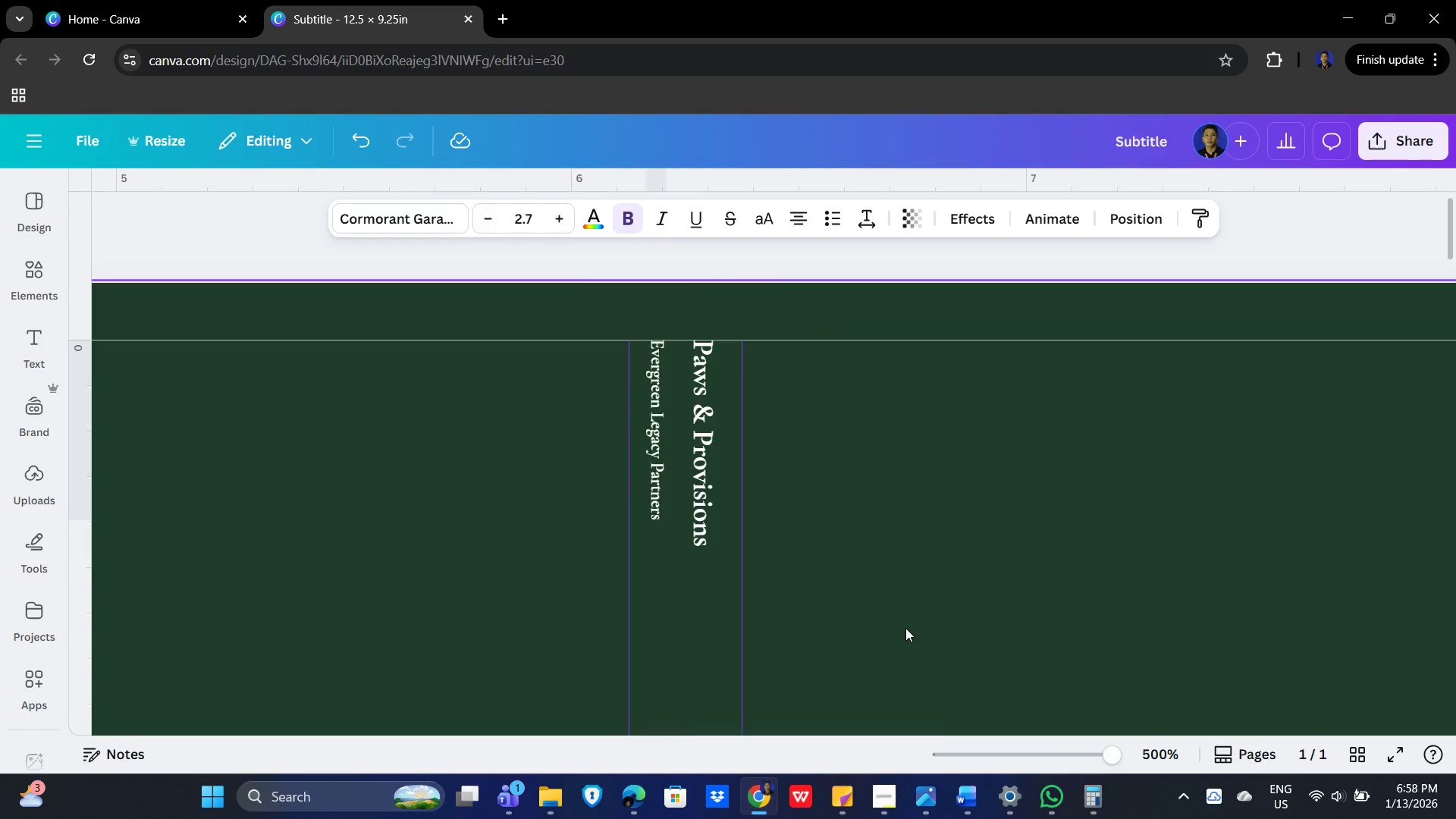 
key(ArrowLeft)
 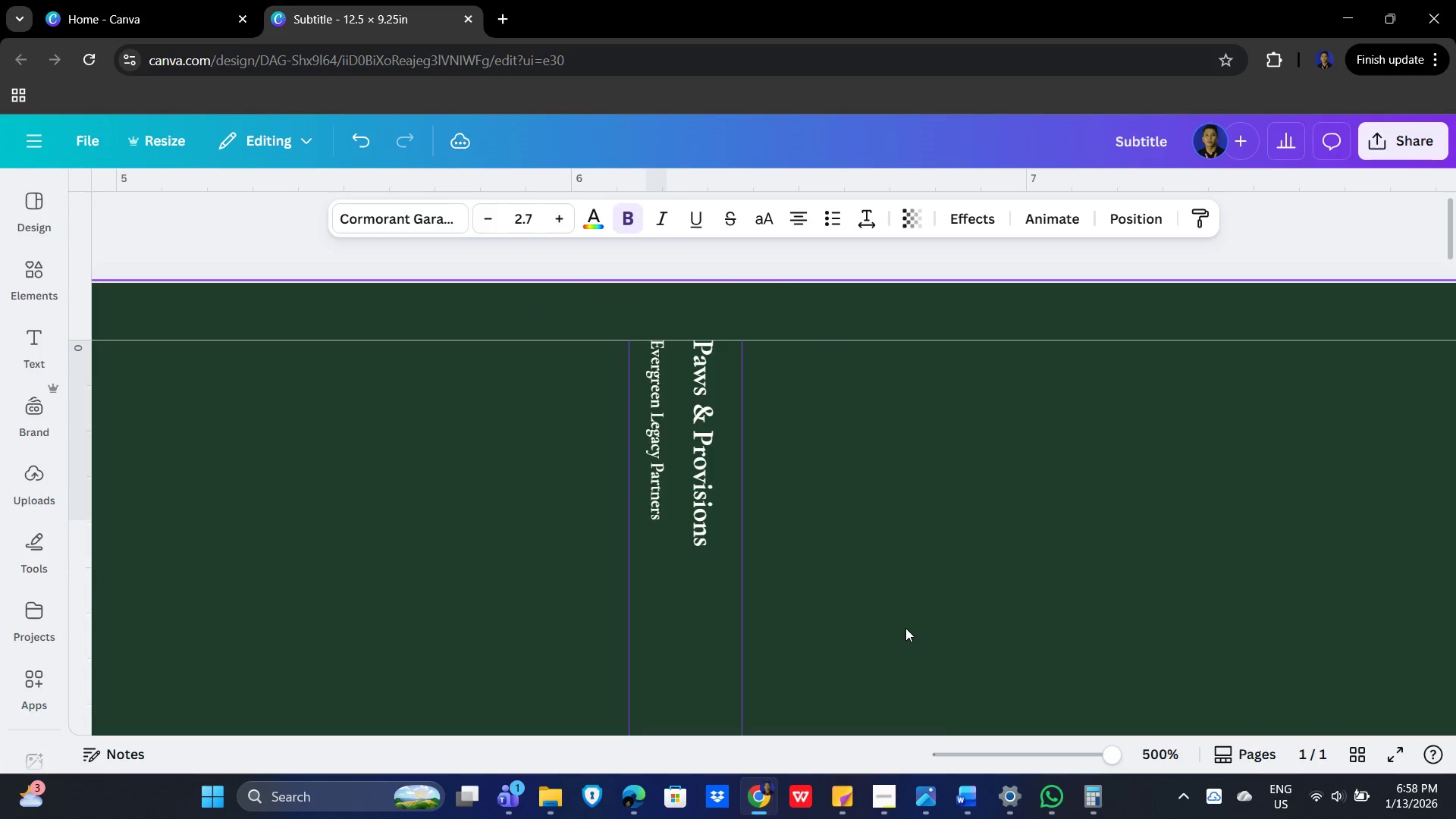 
key(ArrowRight)
 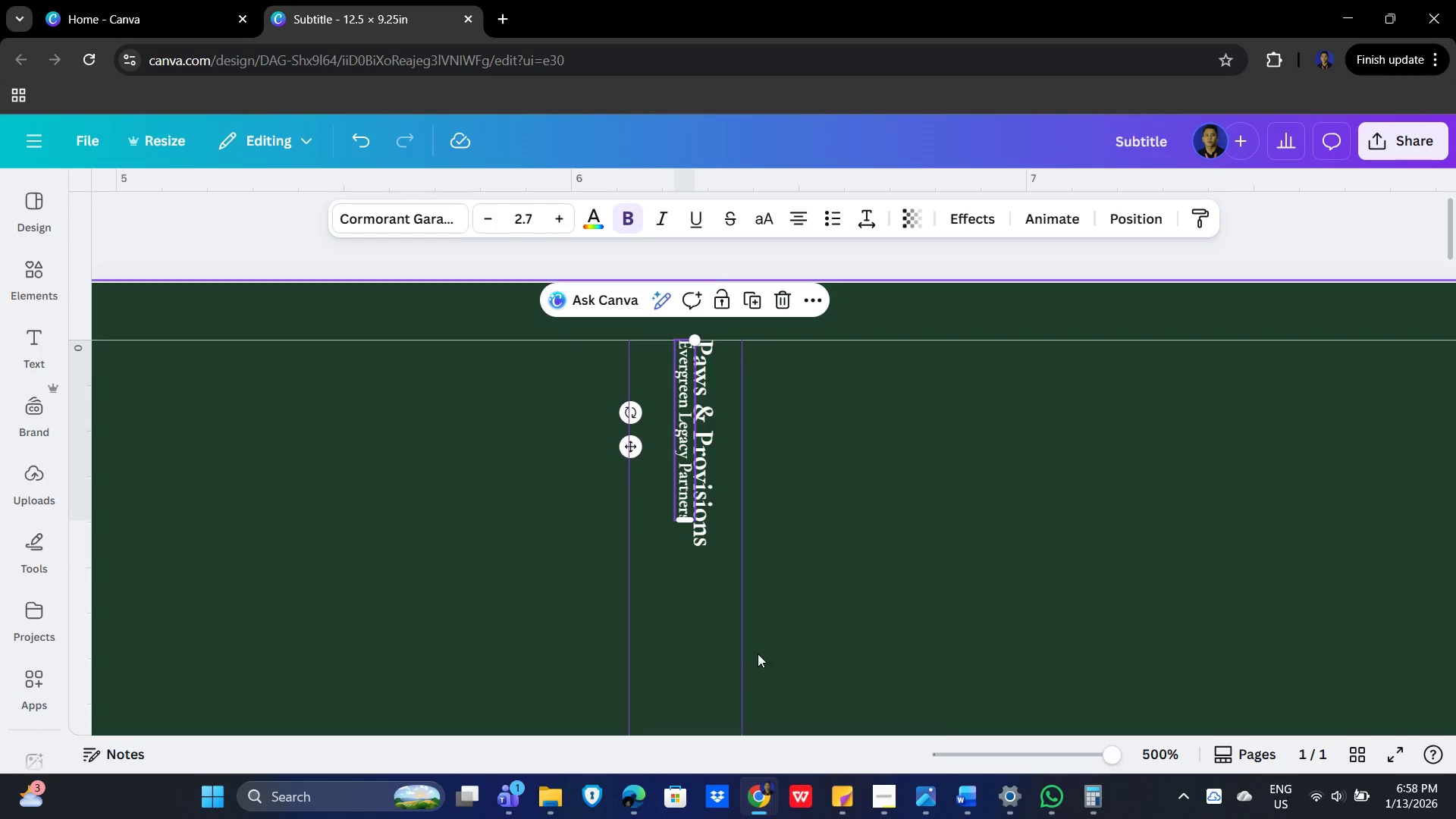 
left_click([968, 444])
 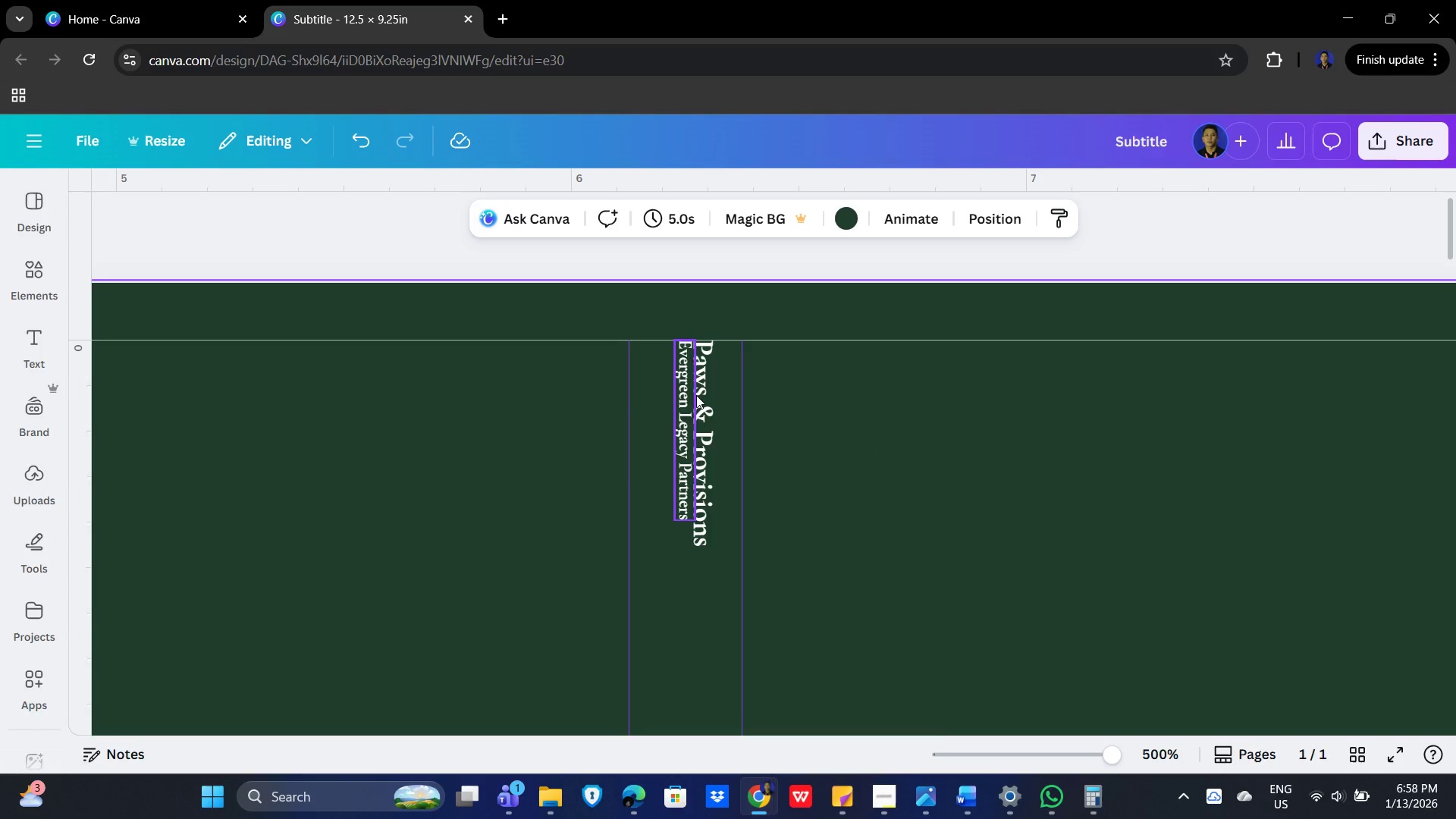 
hold_key(key=ShiftLeft, duration=1.5)
left_click([701, 399])
 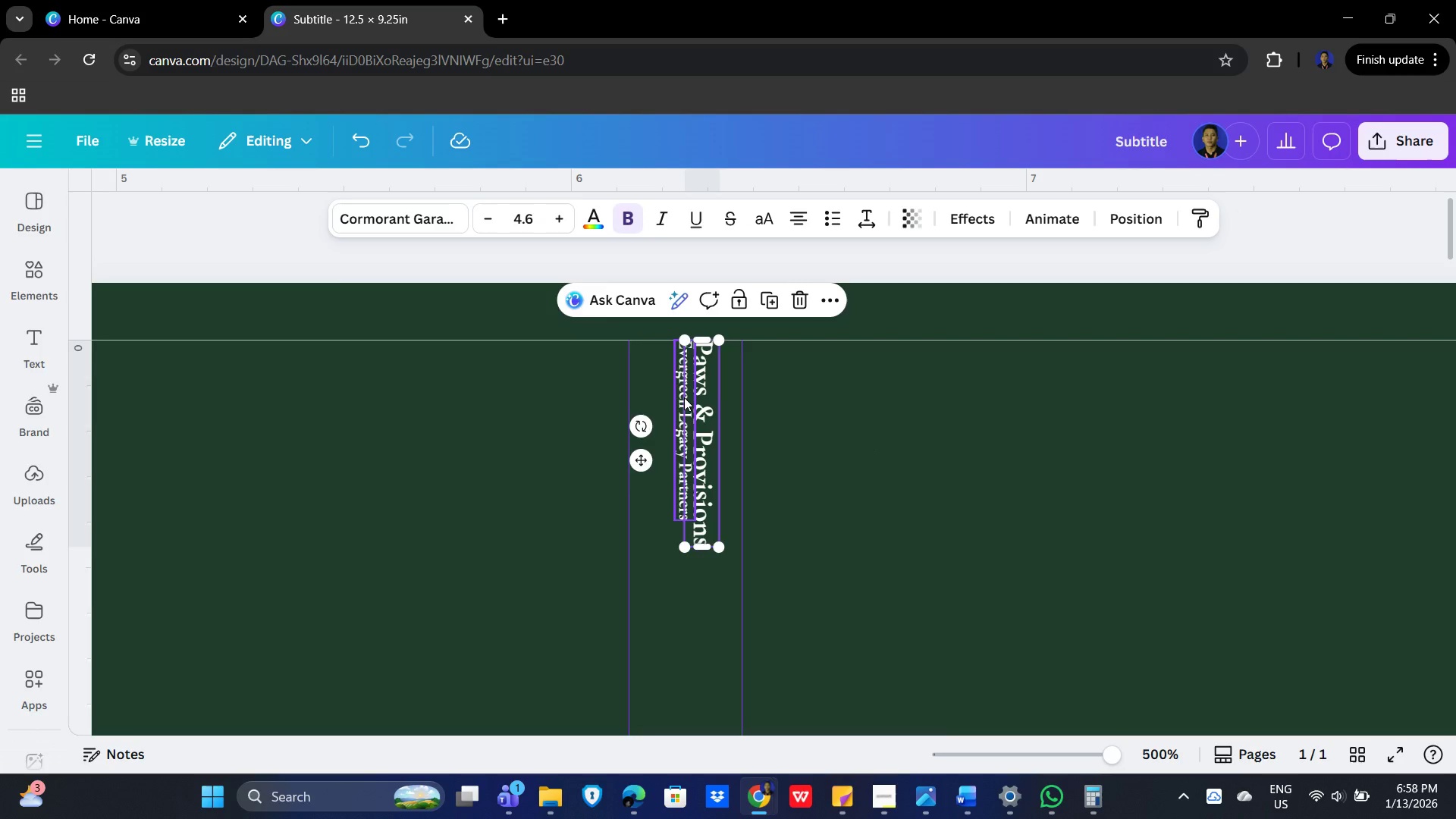 
left_click([684, 397])
 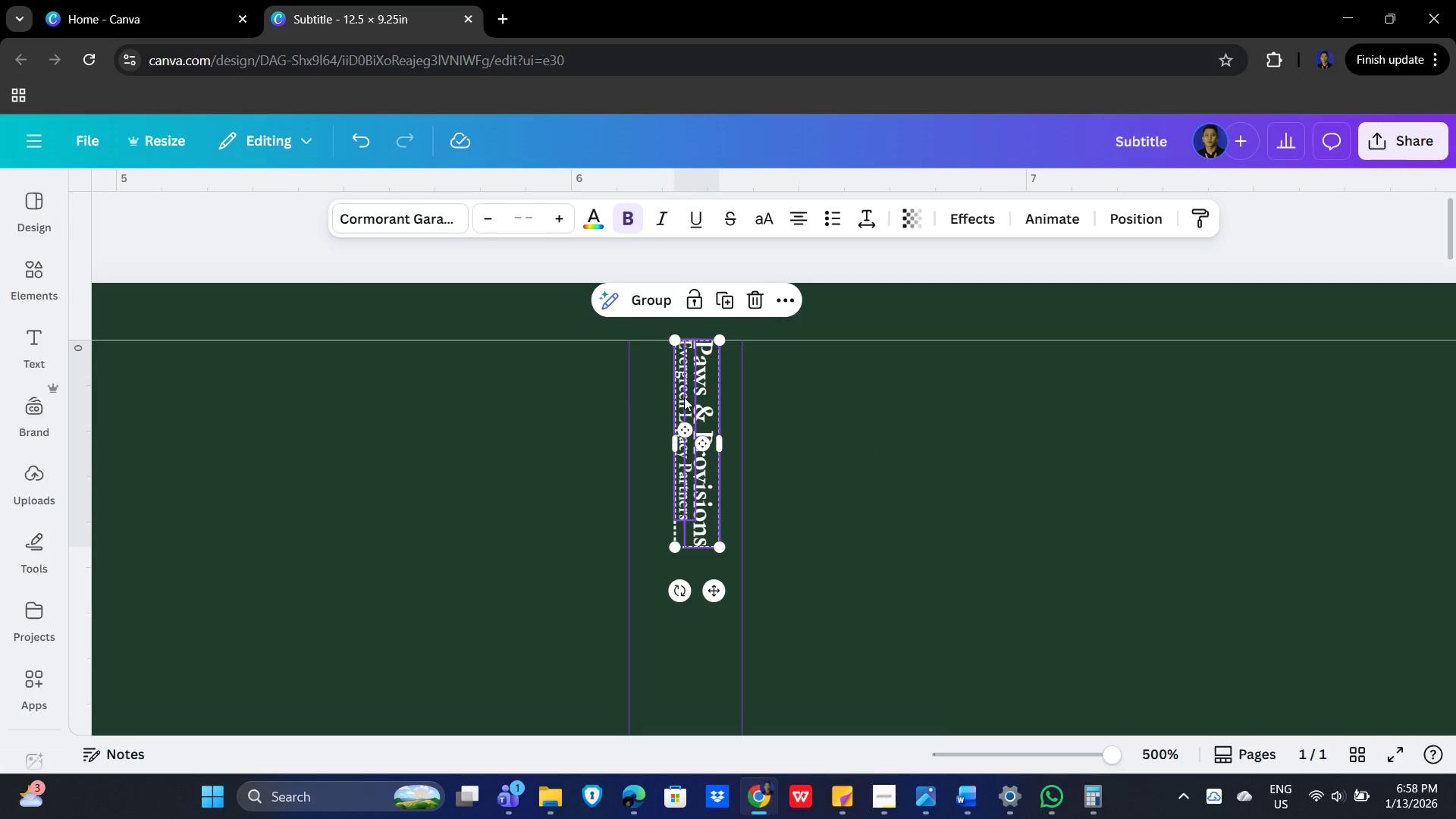 
hold_key(key=ShiftLeft, duration=0.38)
 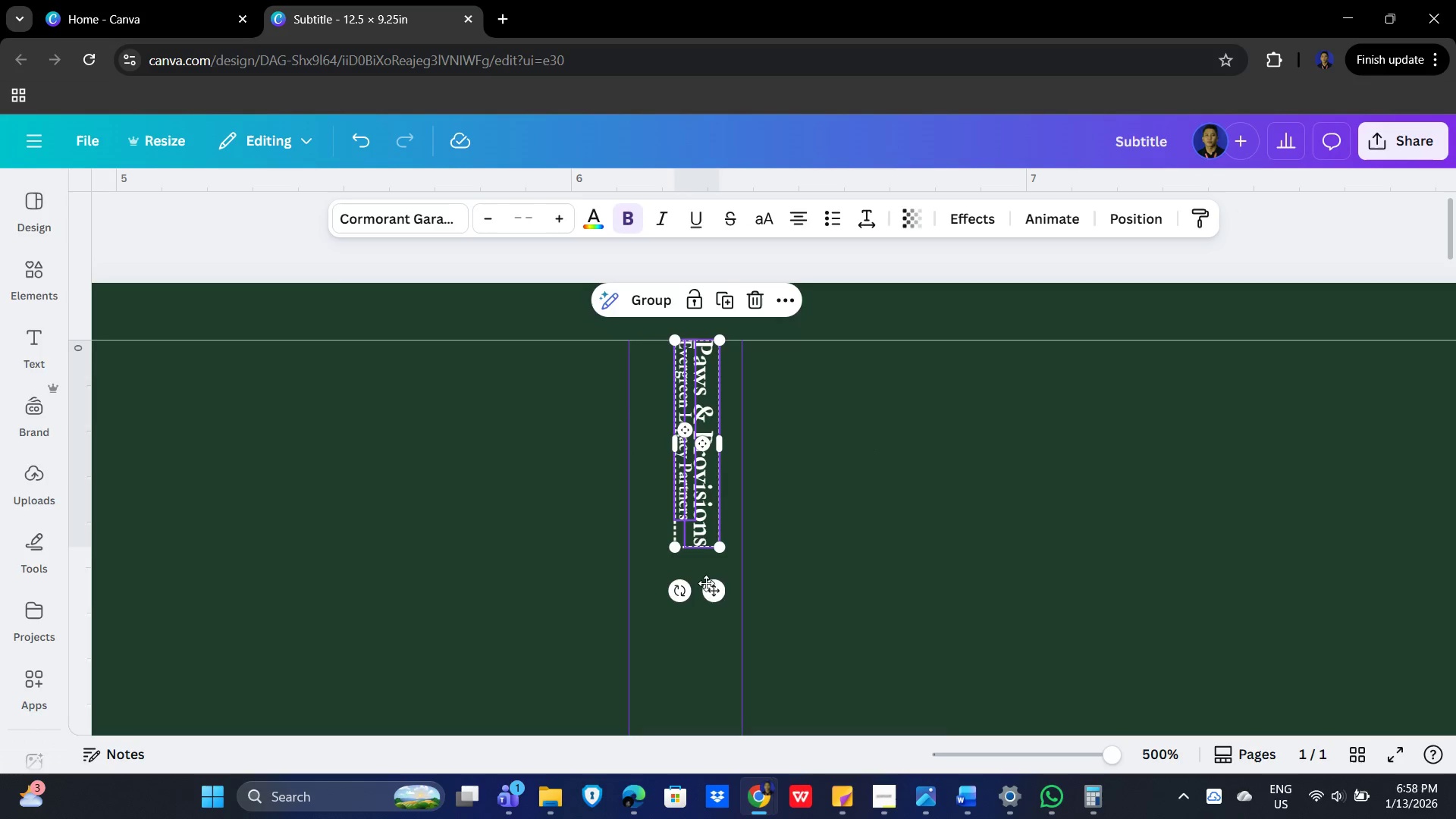 
left_click_drag(start_coordinate=[711, 588], to_coordinate=[705, 588])
 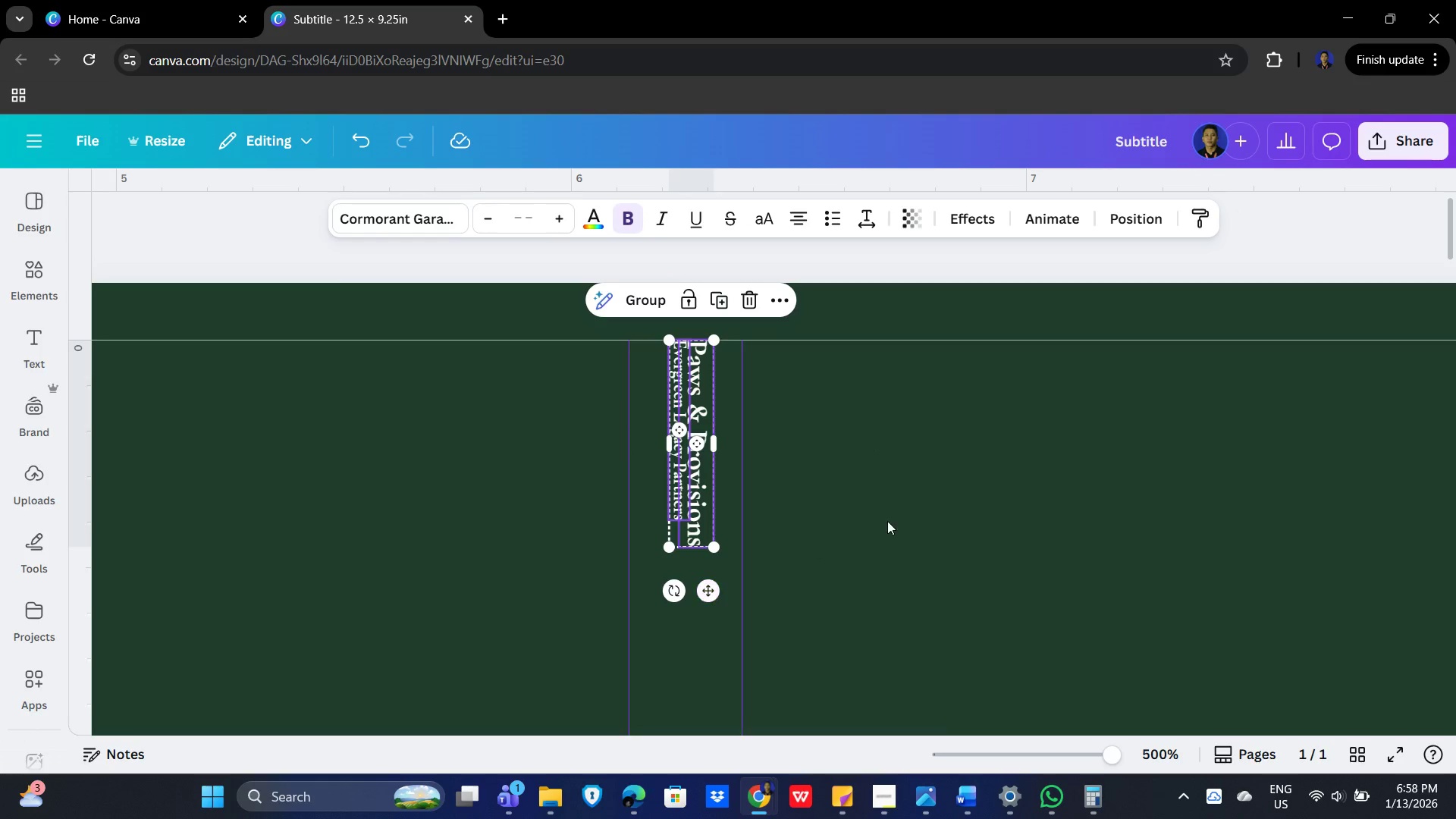 
left_click([887, 521])
 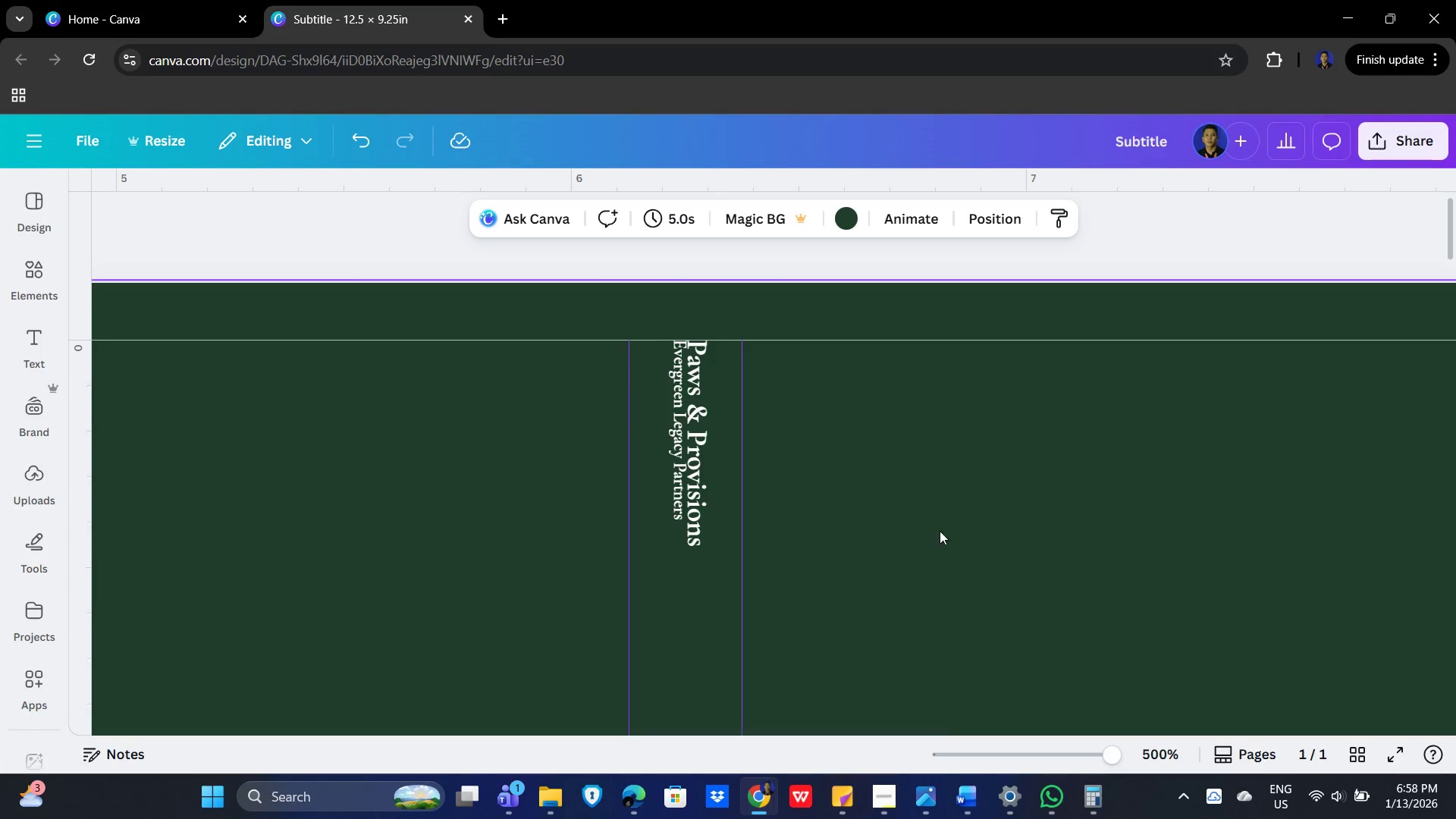 
left_click([941, 530])
 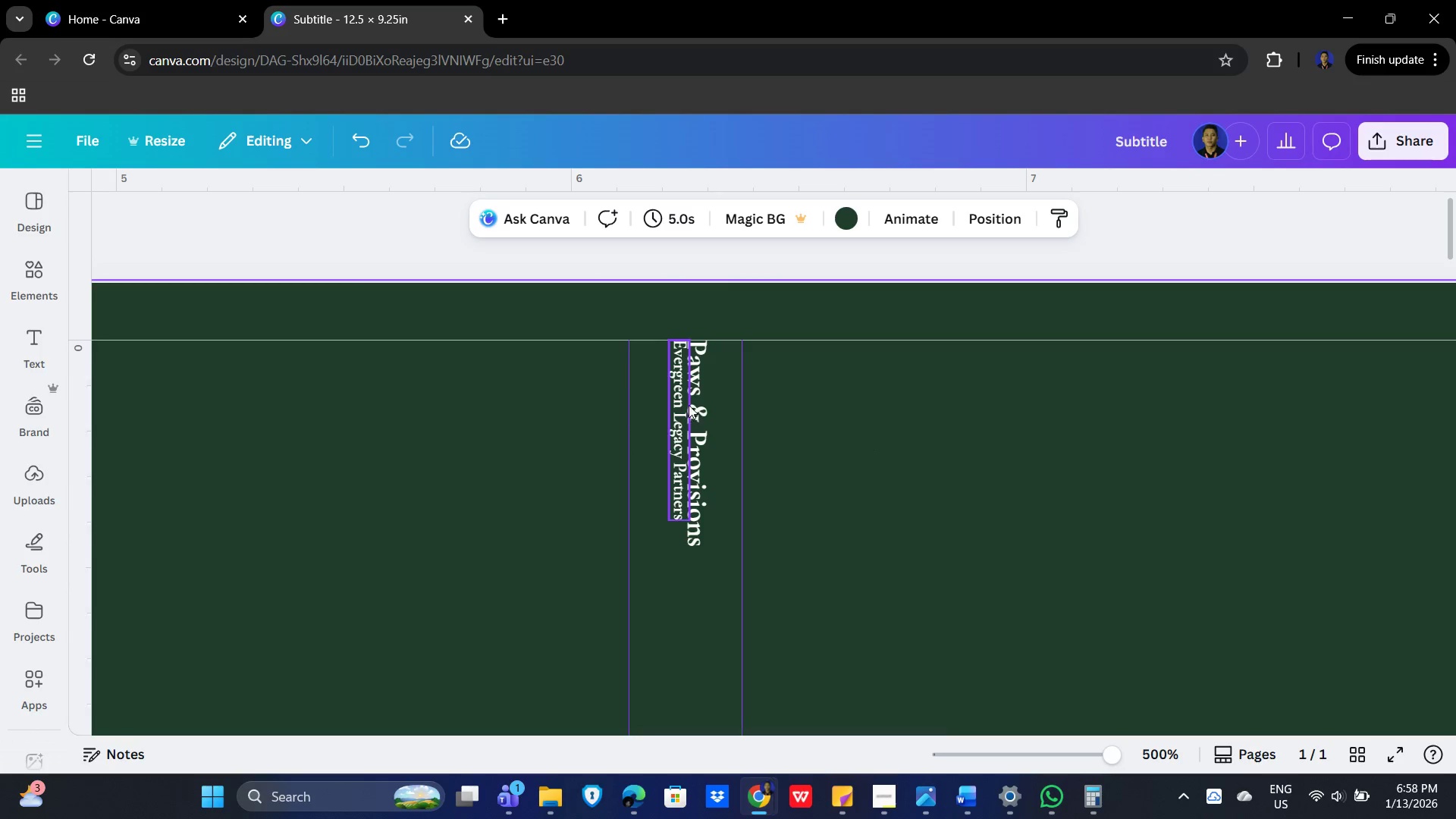 
left_click([678, 397])
 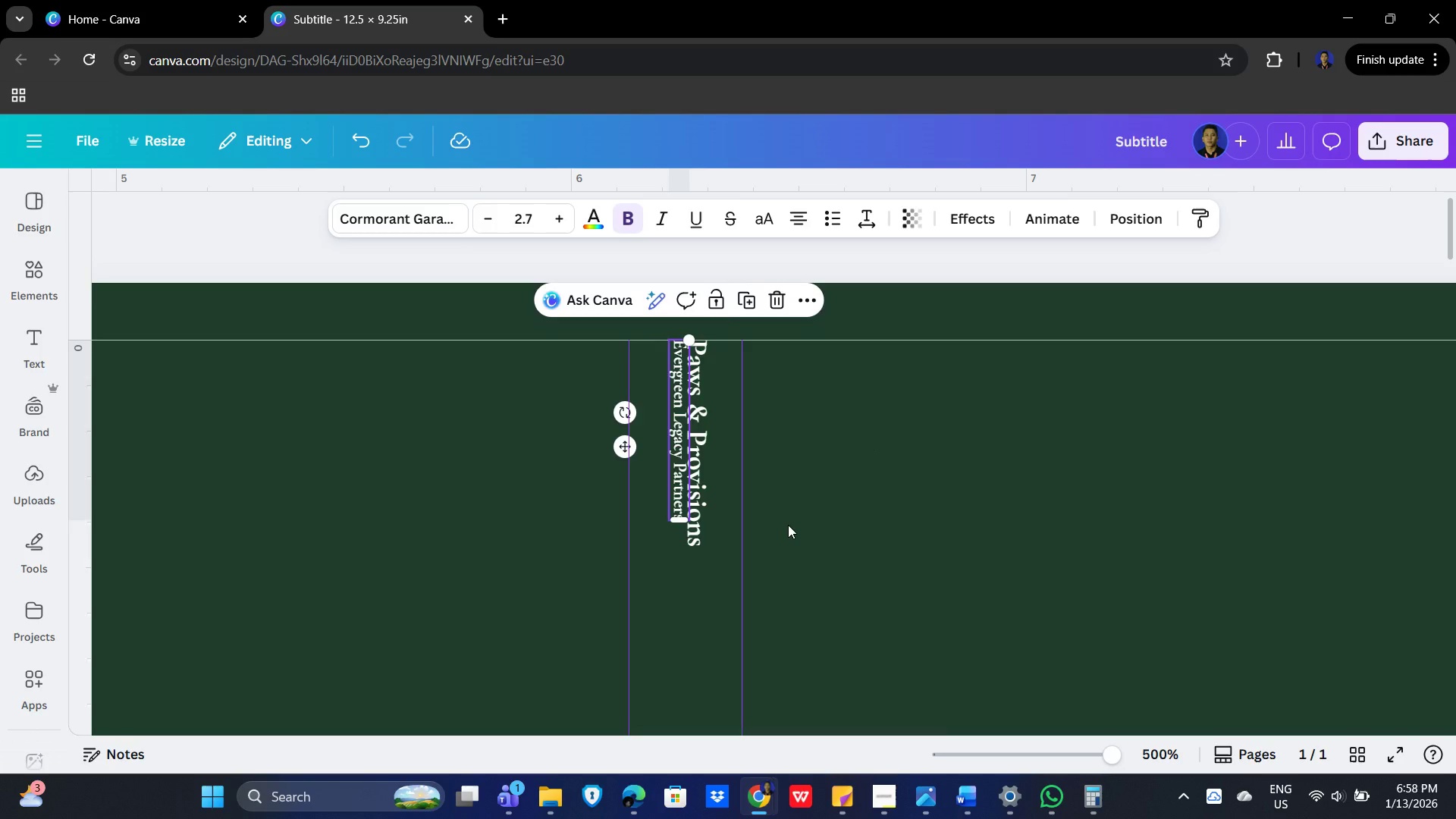 
key(ArrowLeft)
 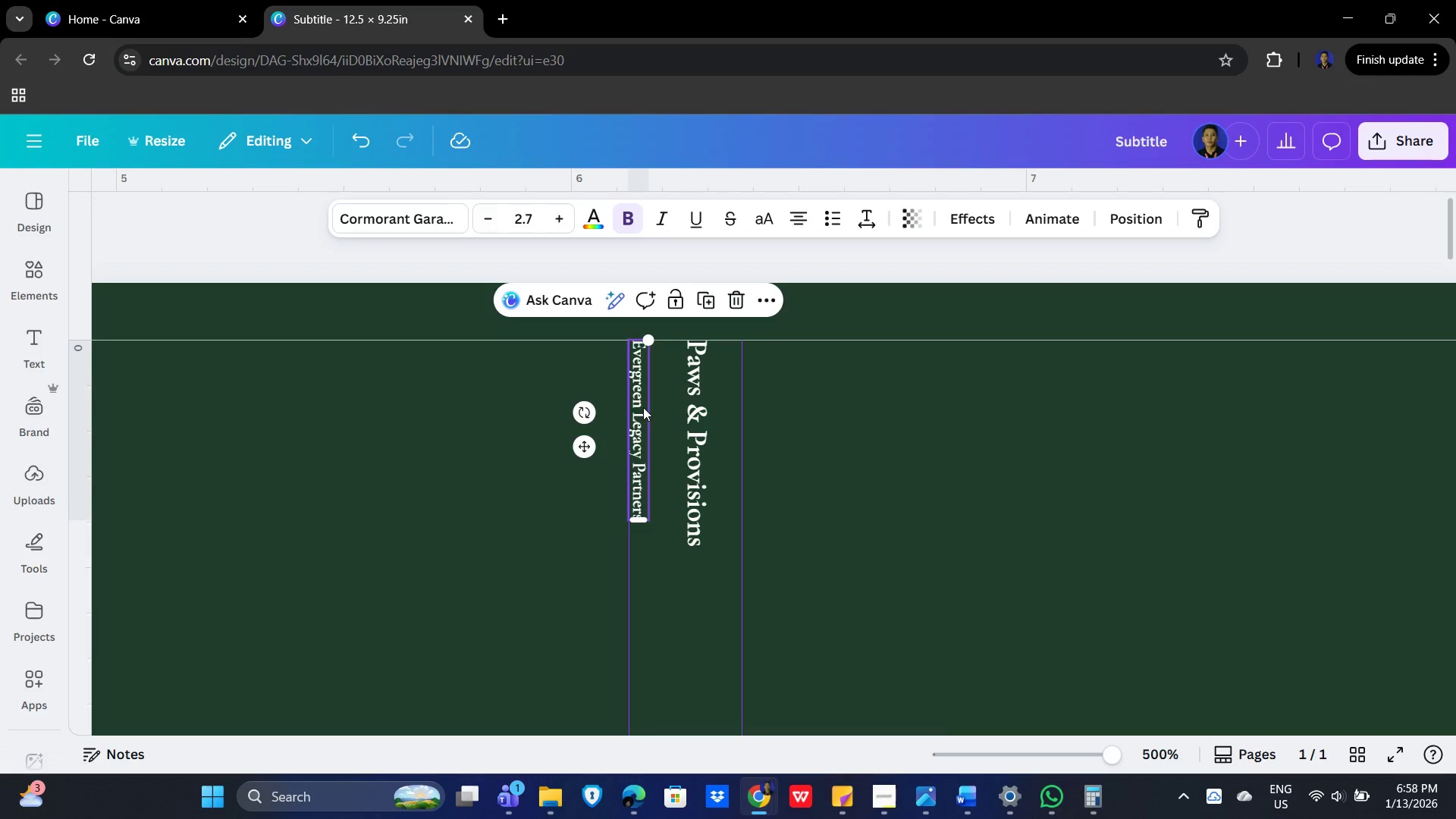 
left_click_drag(start_coordinate=[636, 400], to_coordinate=[662, 397])
 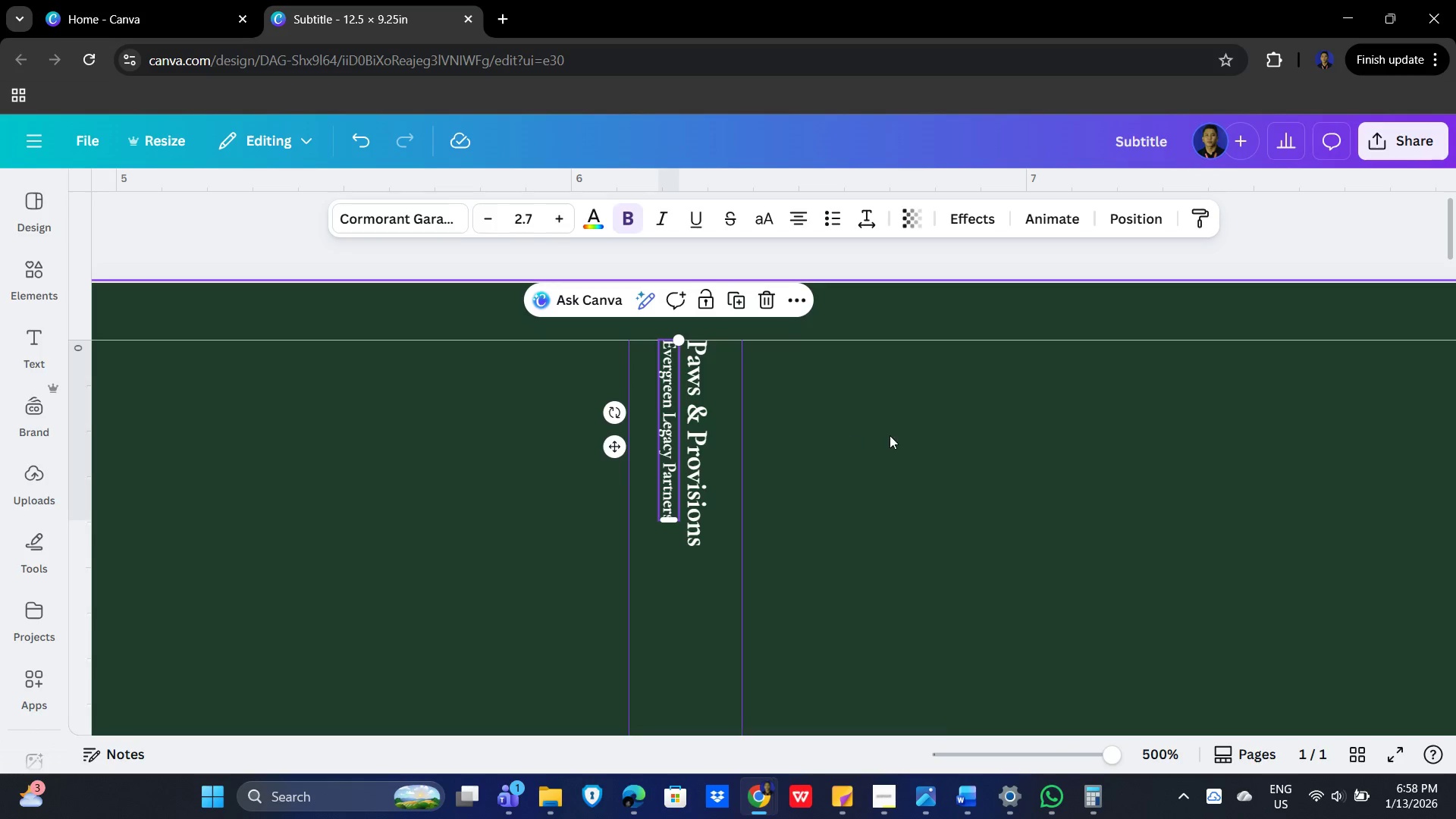 
left_click([891, 435])
 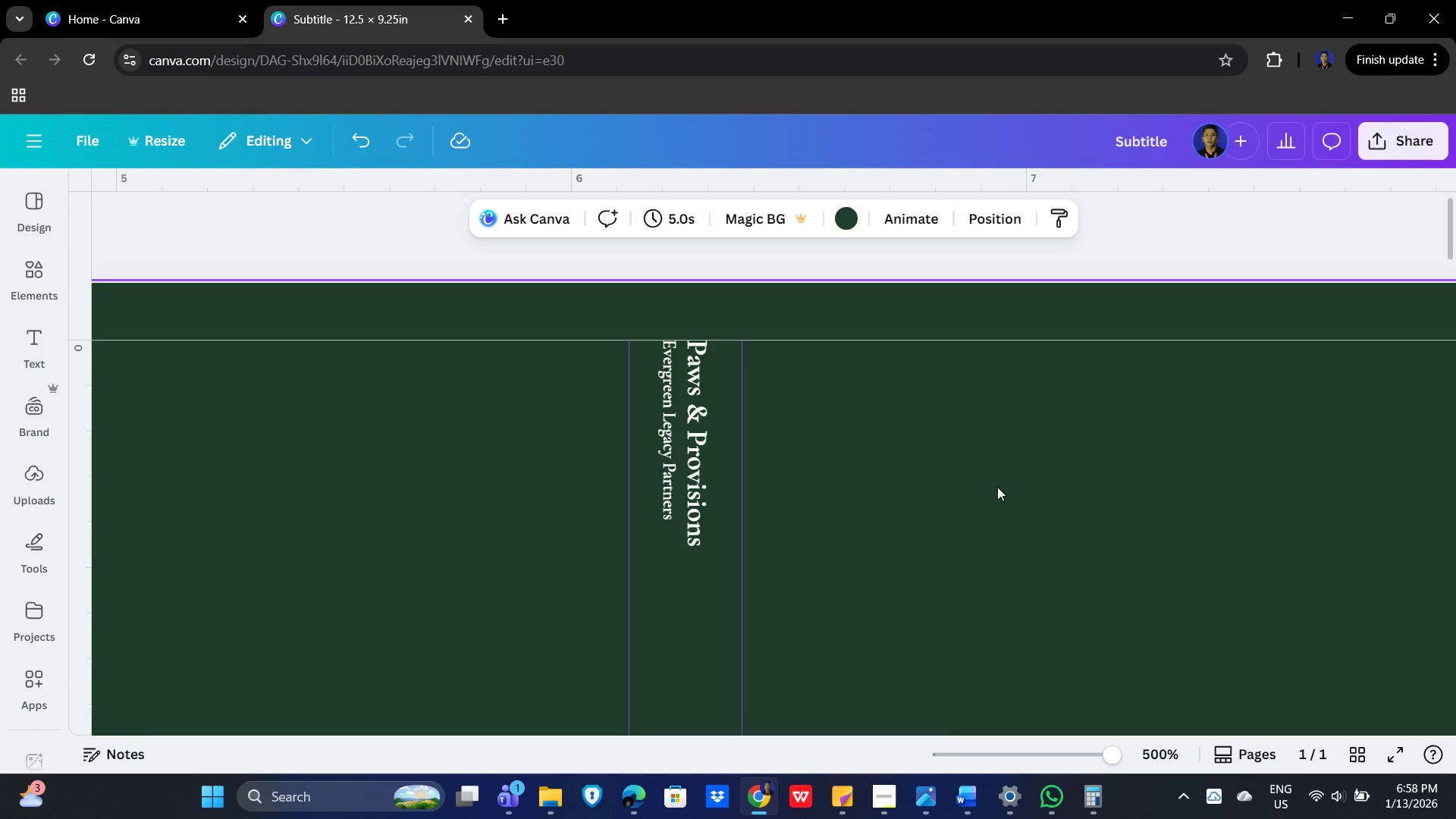 
key(Alt+AltLeft)
 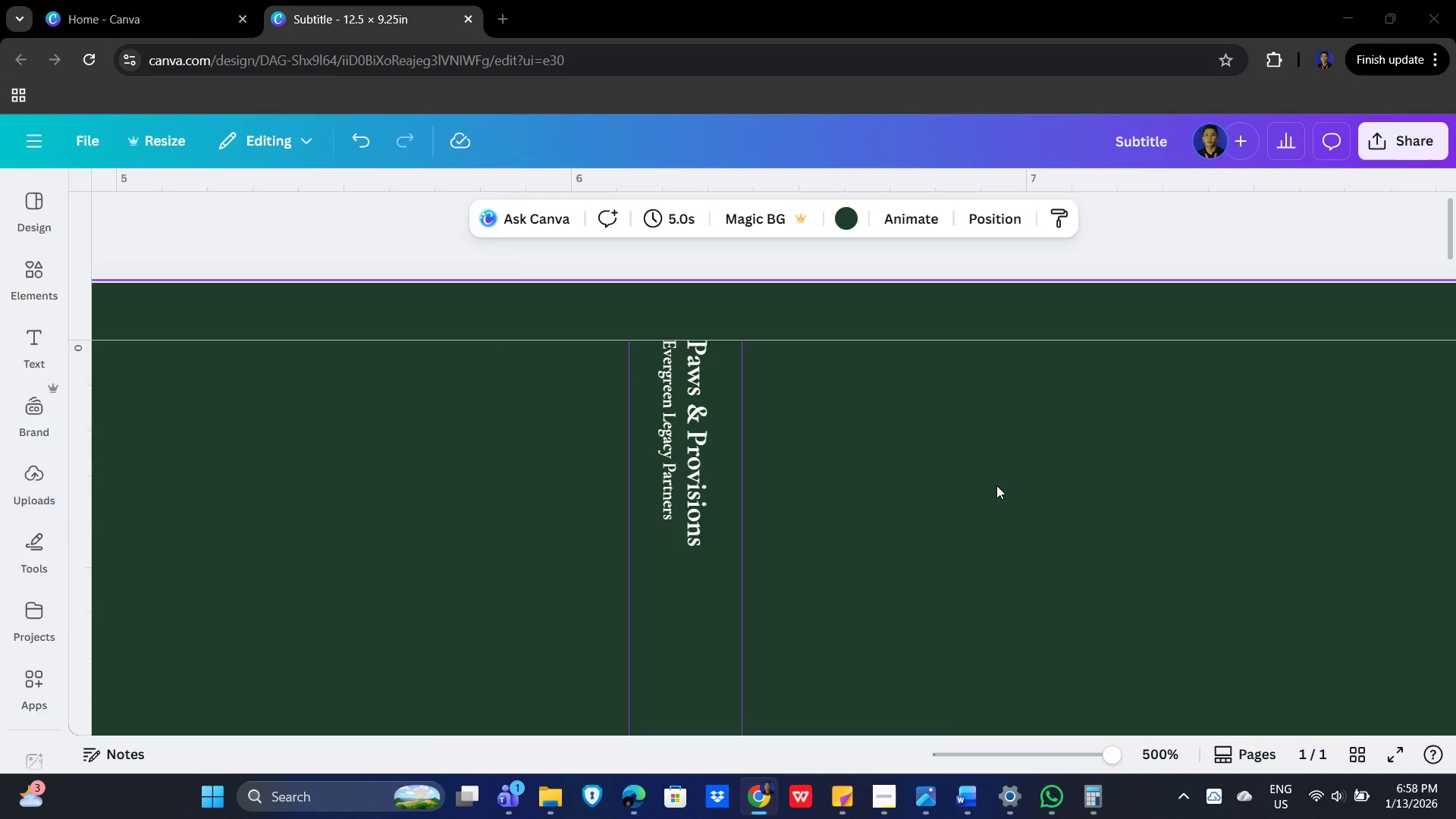 
key(Alt+Tab)
 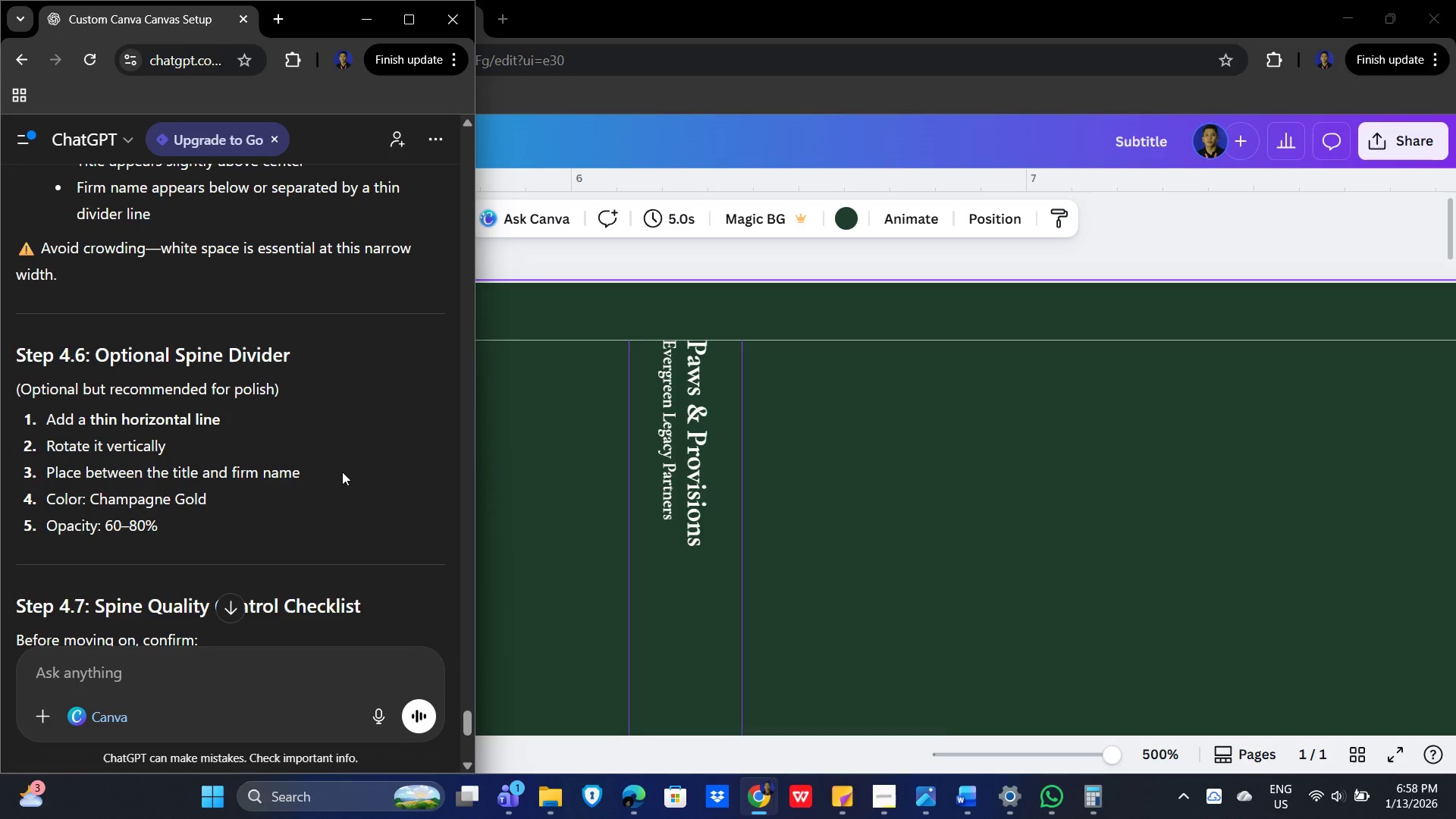 
wait(10.0)
 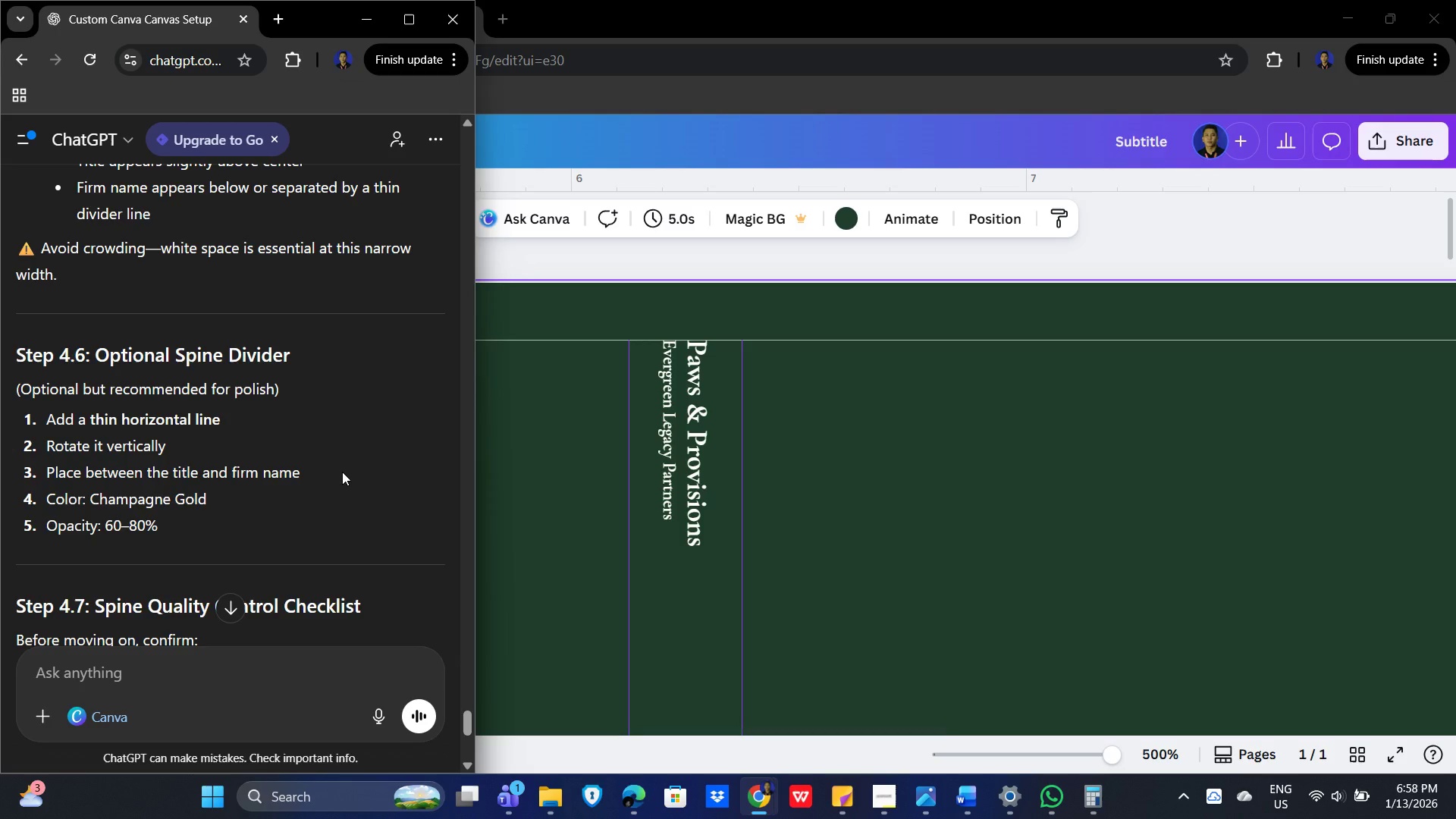 
left_click([579, 459])
 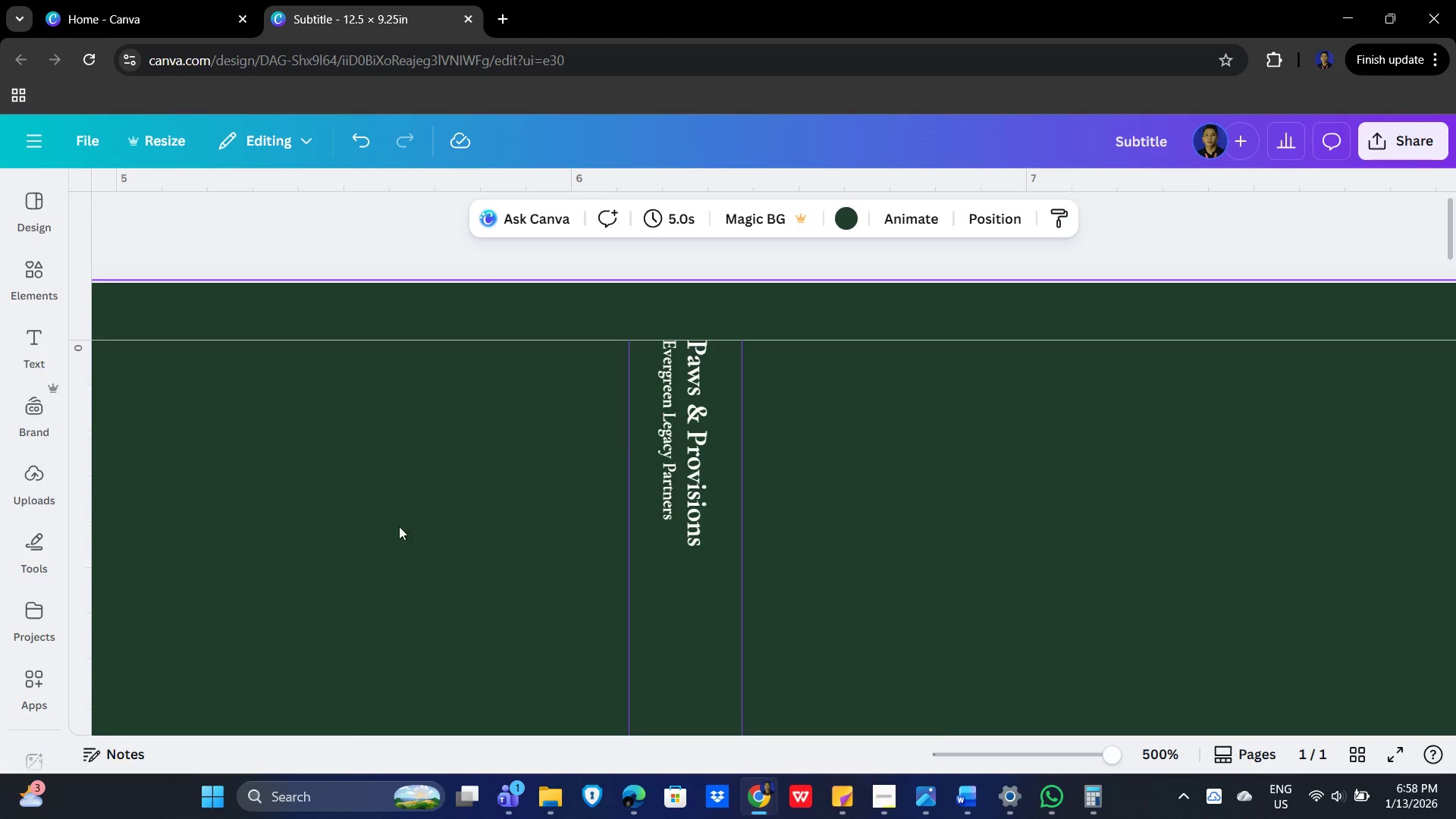 
scroll: coordinate [372, 625], scroll_direction: down, amount: 15.0
 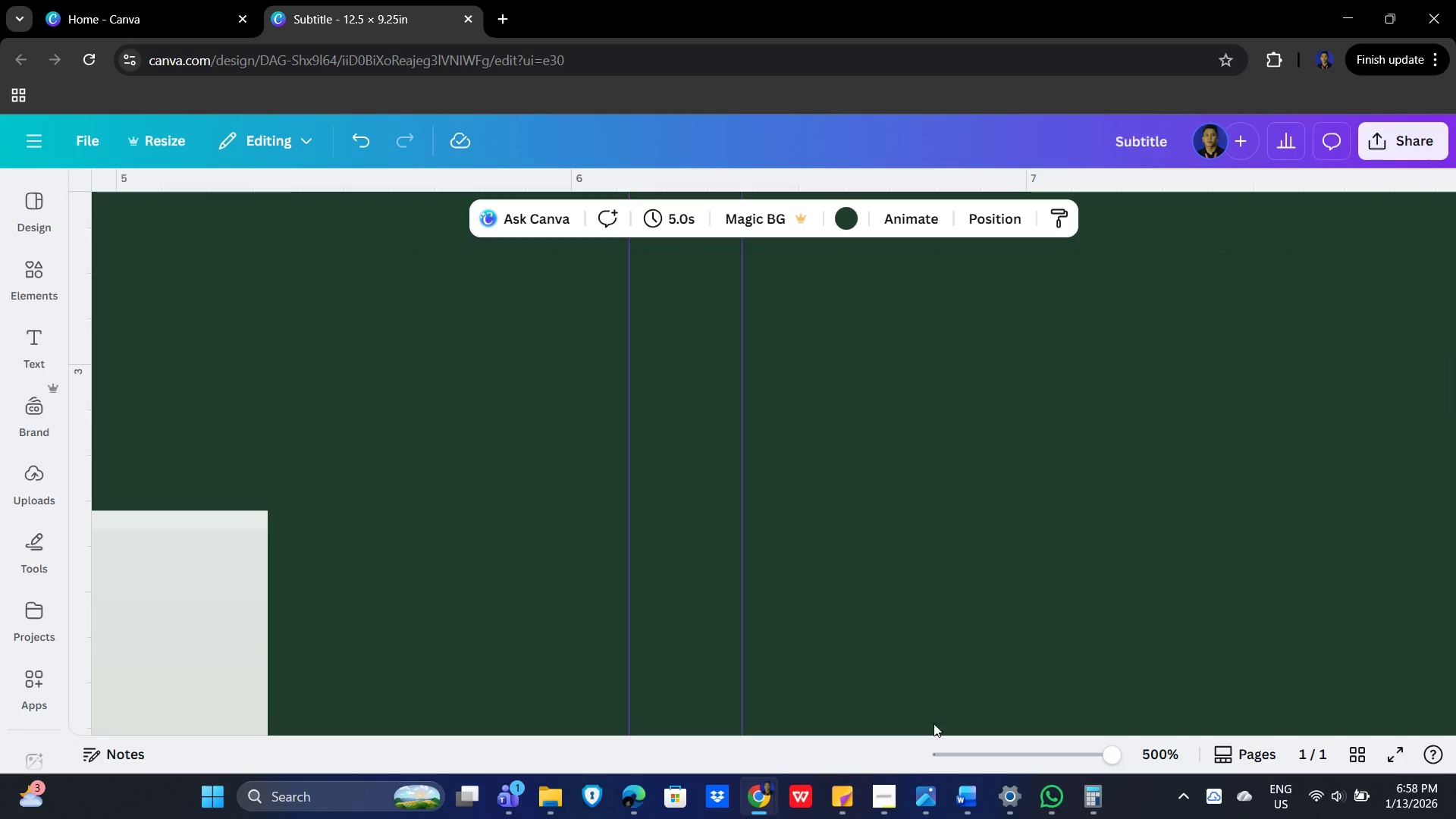 
left_click_drag(start_coordinate=[932, 727], to_coordinate=[642, 721])
 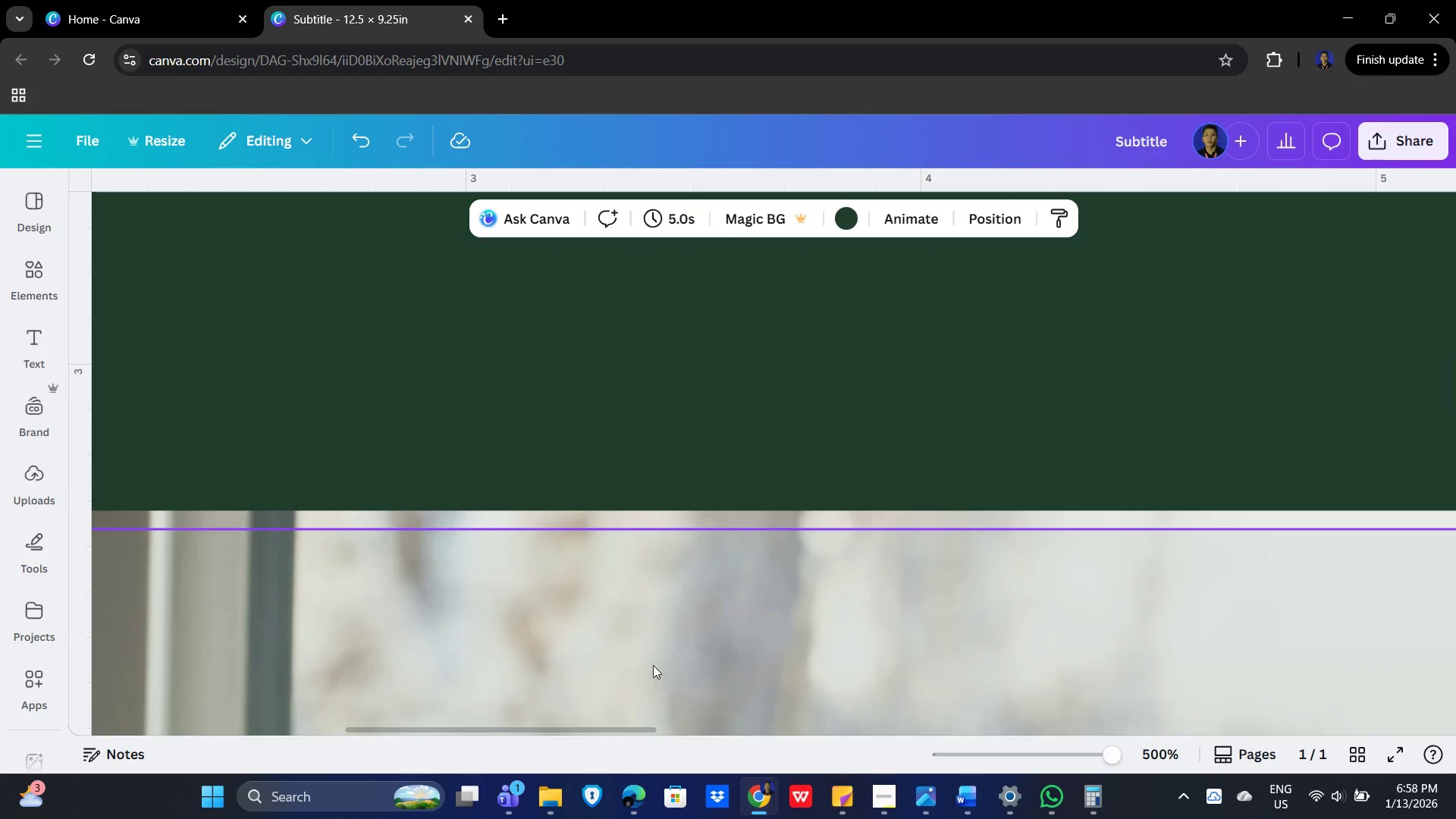 
hold_key(key=ControlLeft, duration=0.91)
scroll: coordinate [723, 666], scroll_direction: down, amount: 26.0
 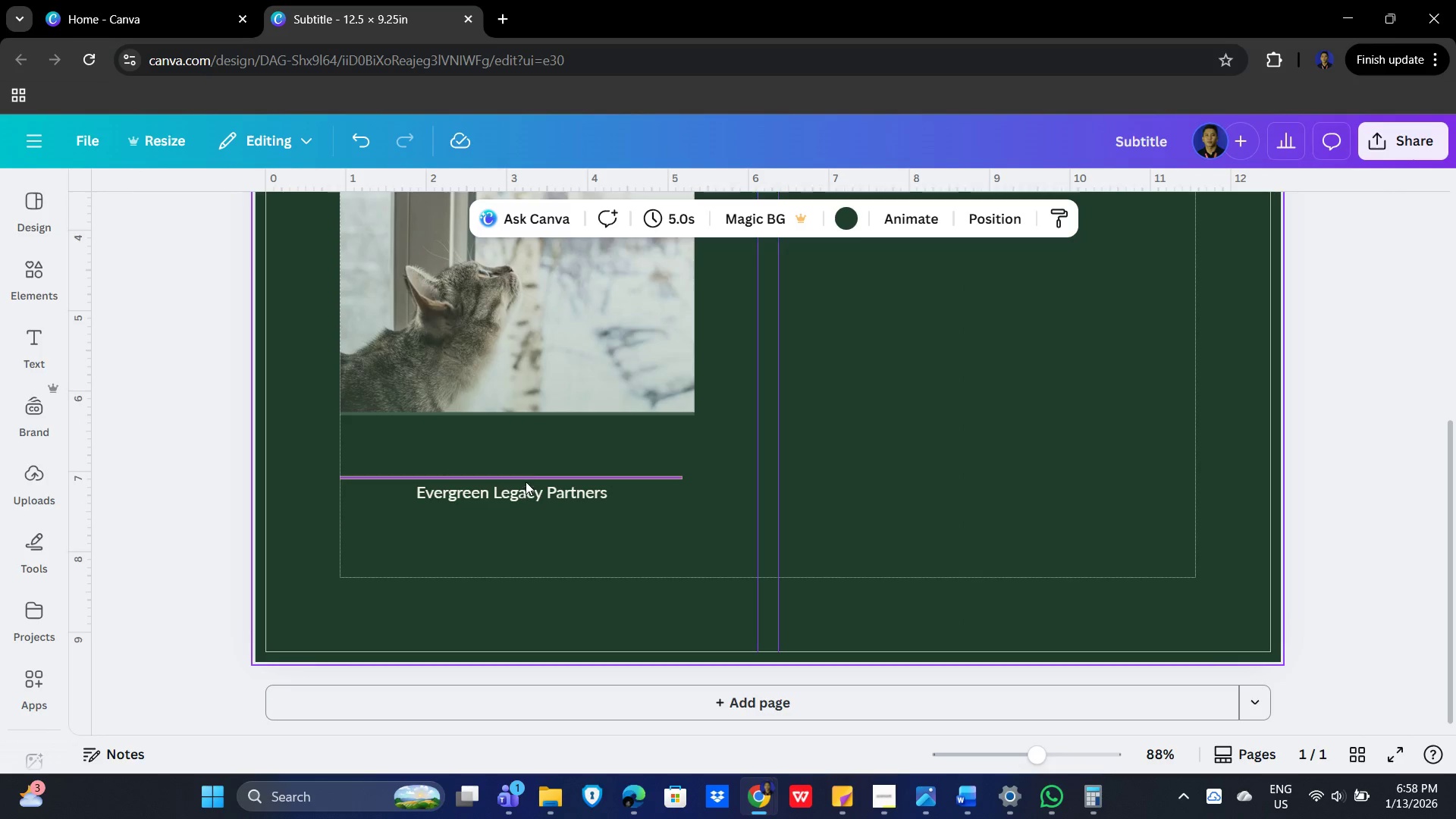 
left_click([527, 476])
 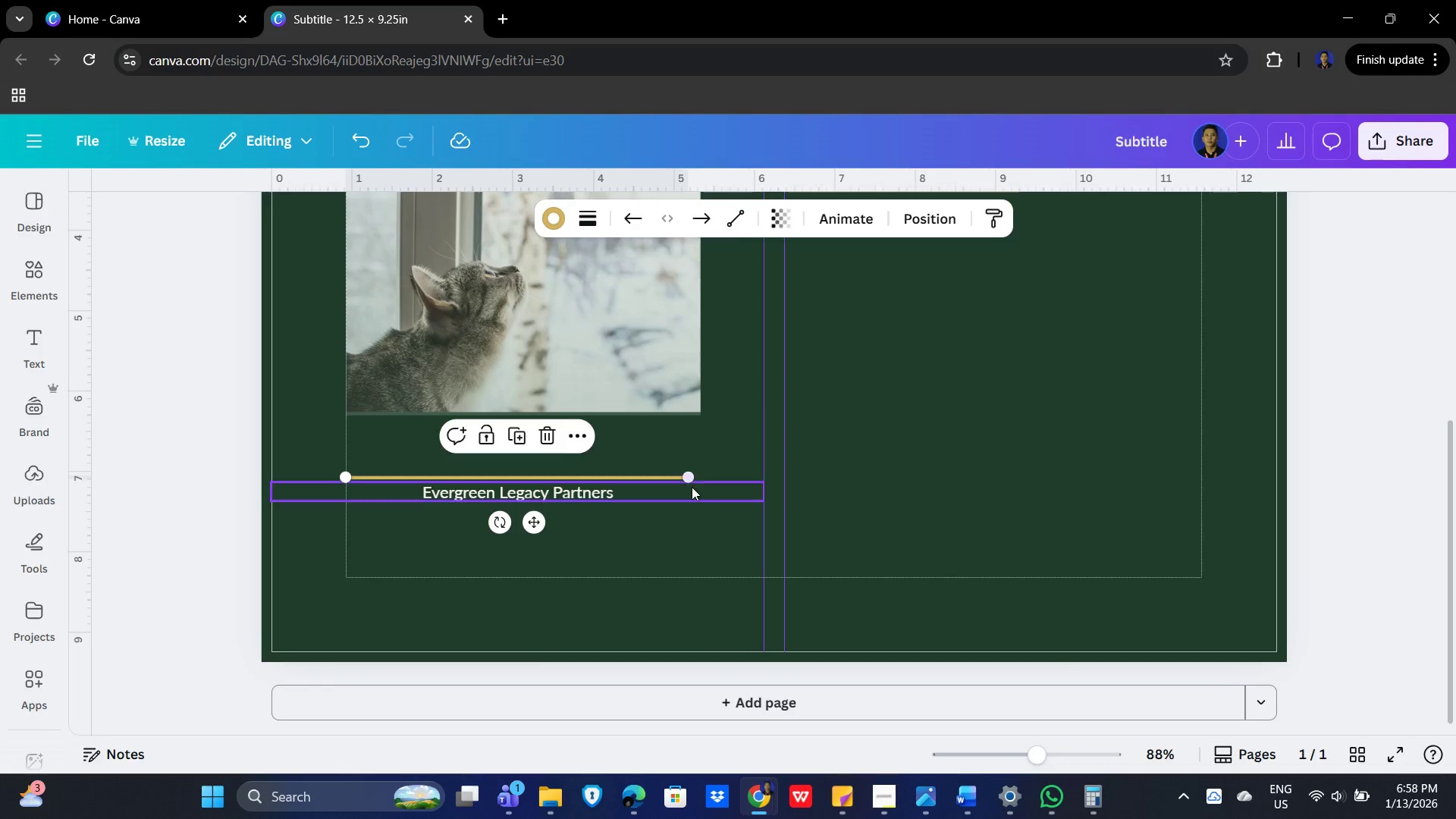 
key(Control+C)
 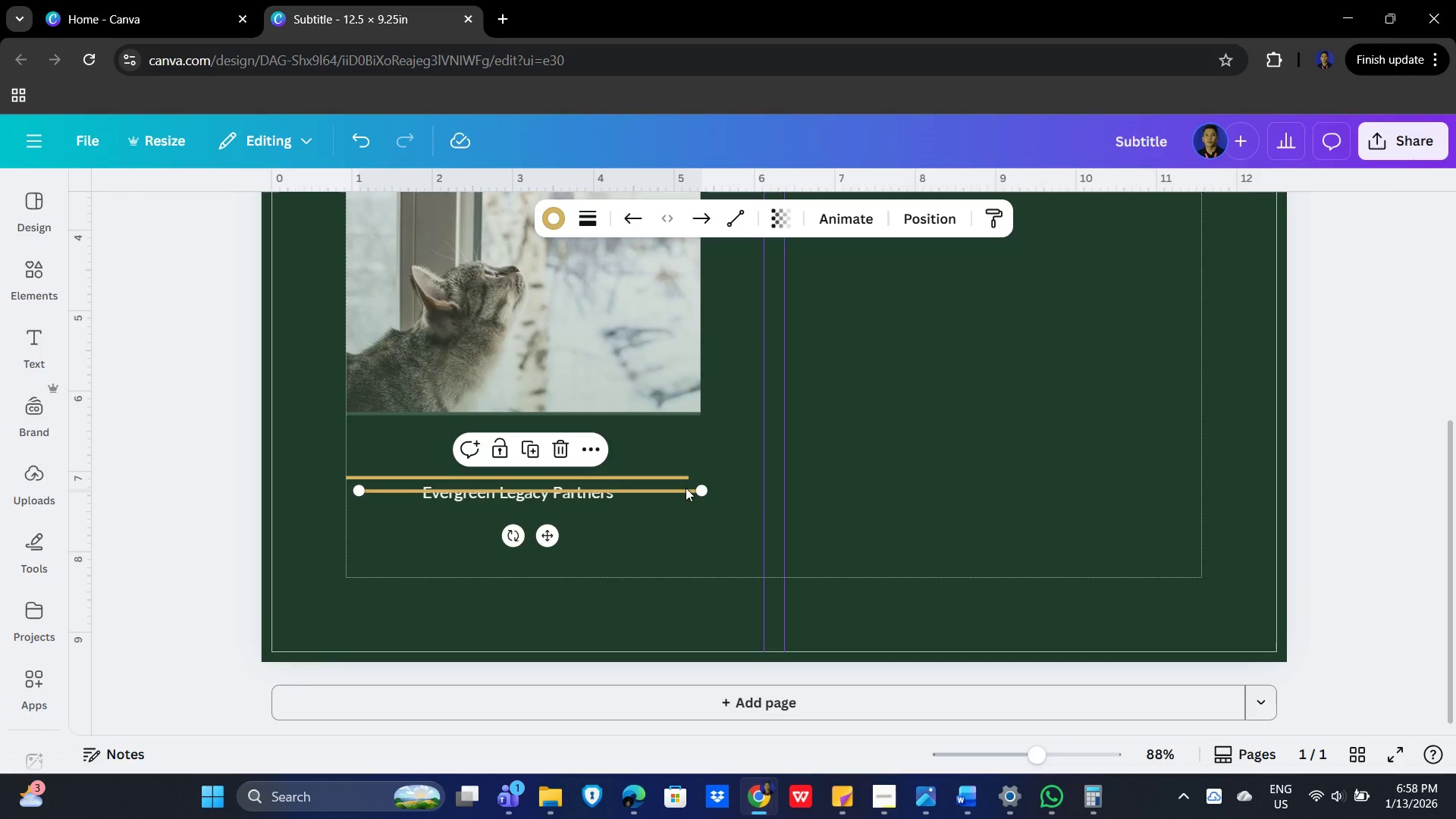 
key(Control+V)
 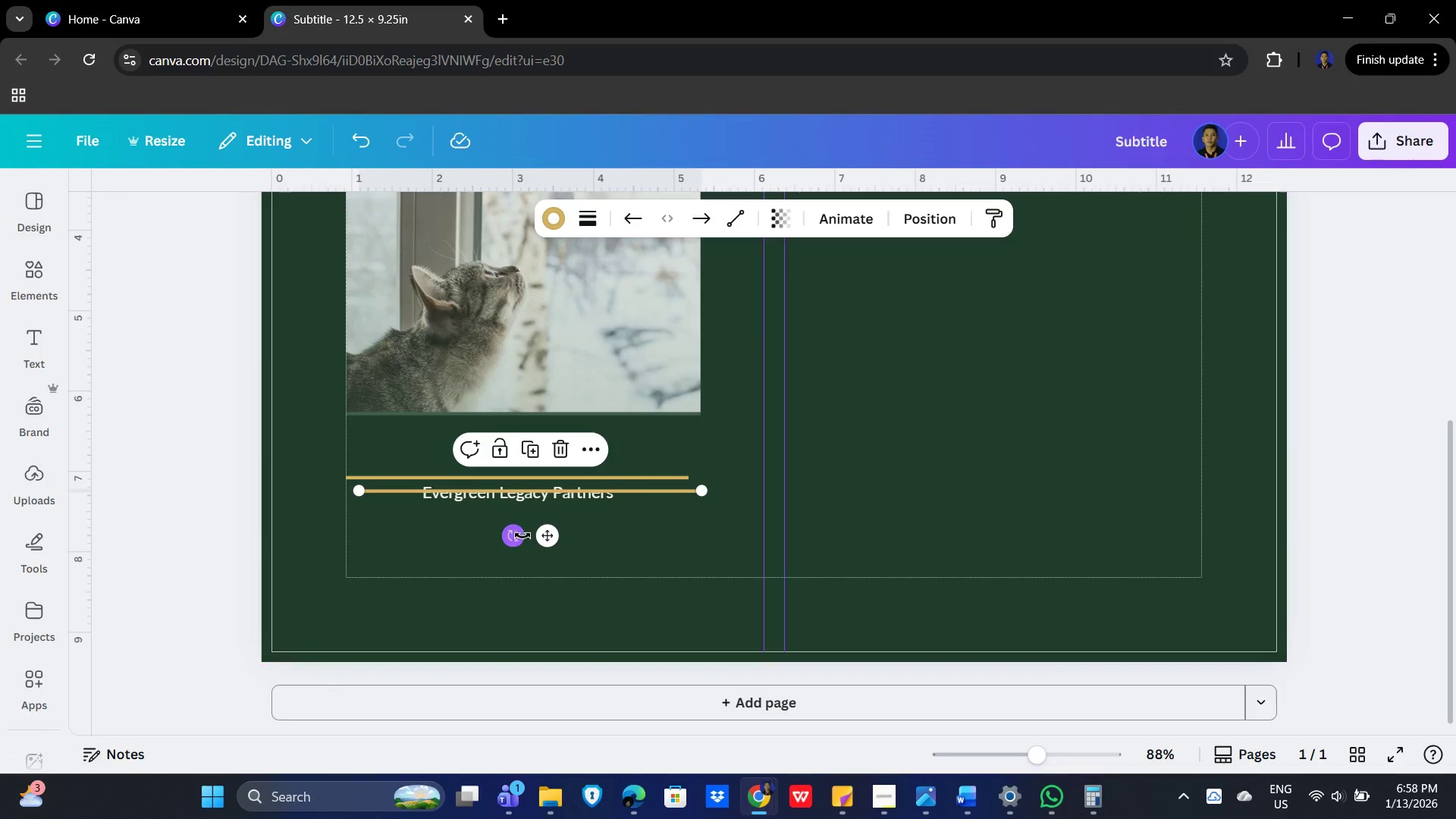 
left_click_drag(start_coordinate=[510, 534], to_coordinate=[487, 479])
 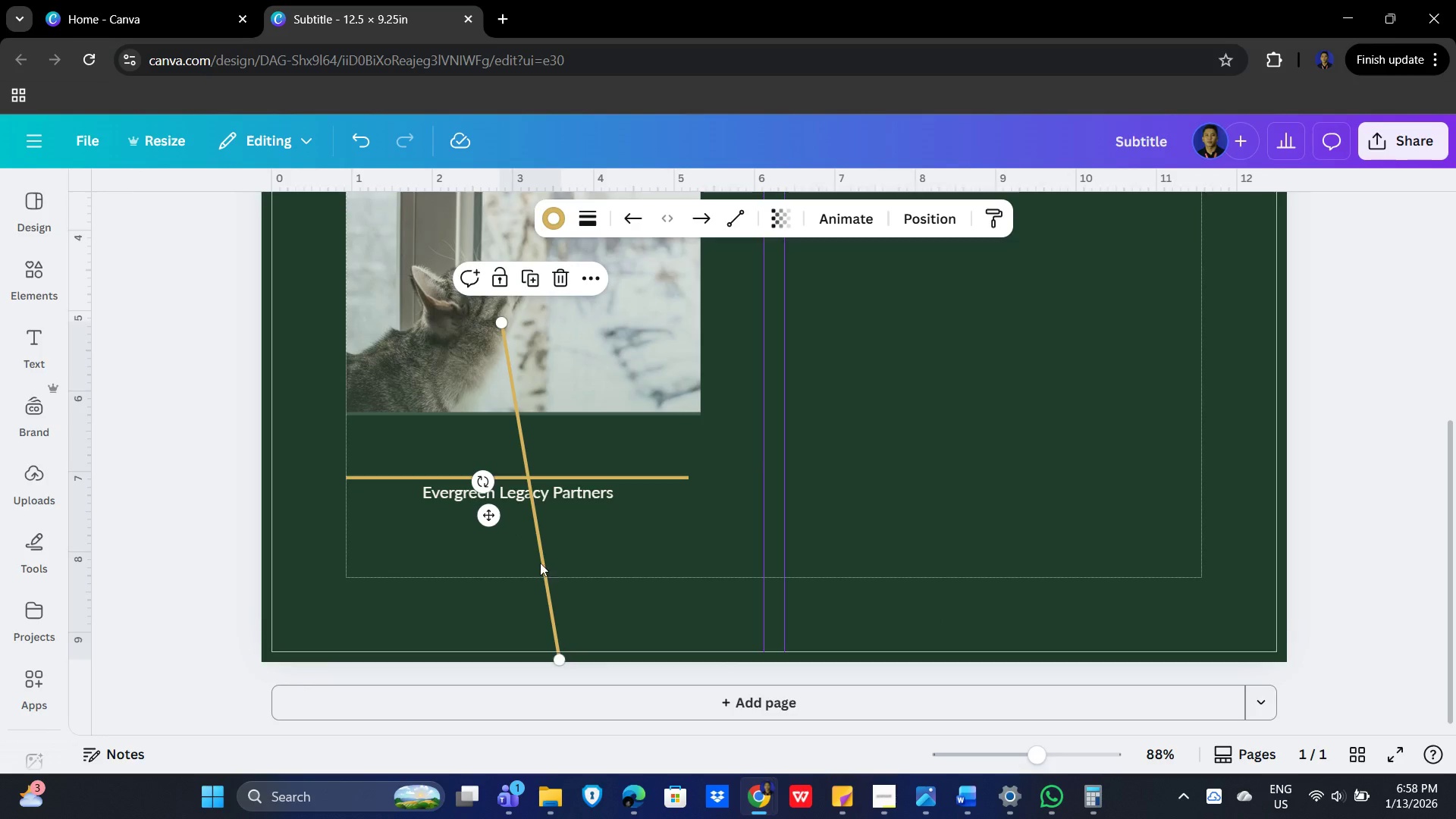 
left_click_drag(start_coordinate=[538, 563], to_coordinate=[931, 487])
 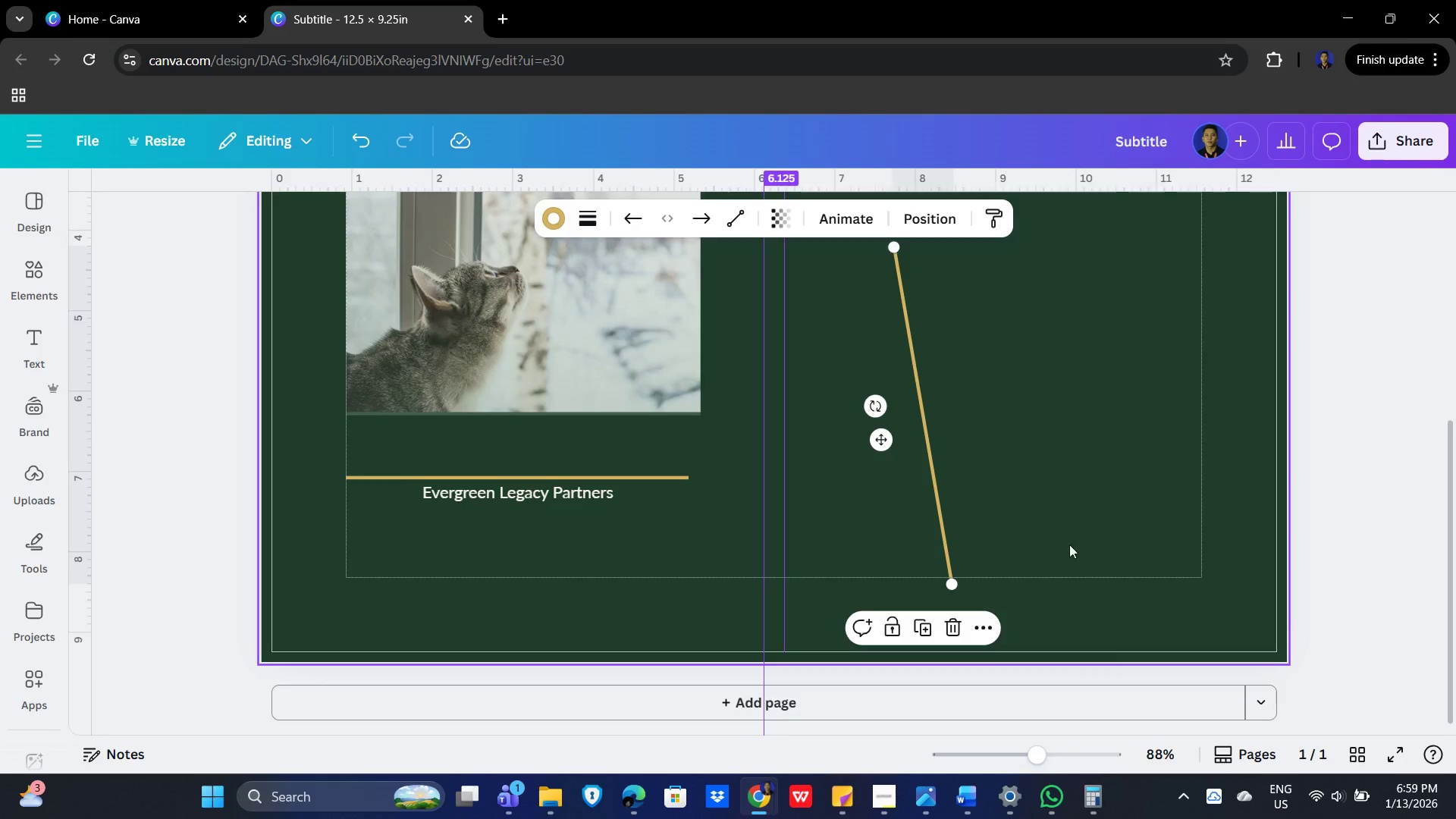 
scroll: coordinate [1080, 546], scroll_direction: up, amount: 2.0
 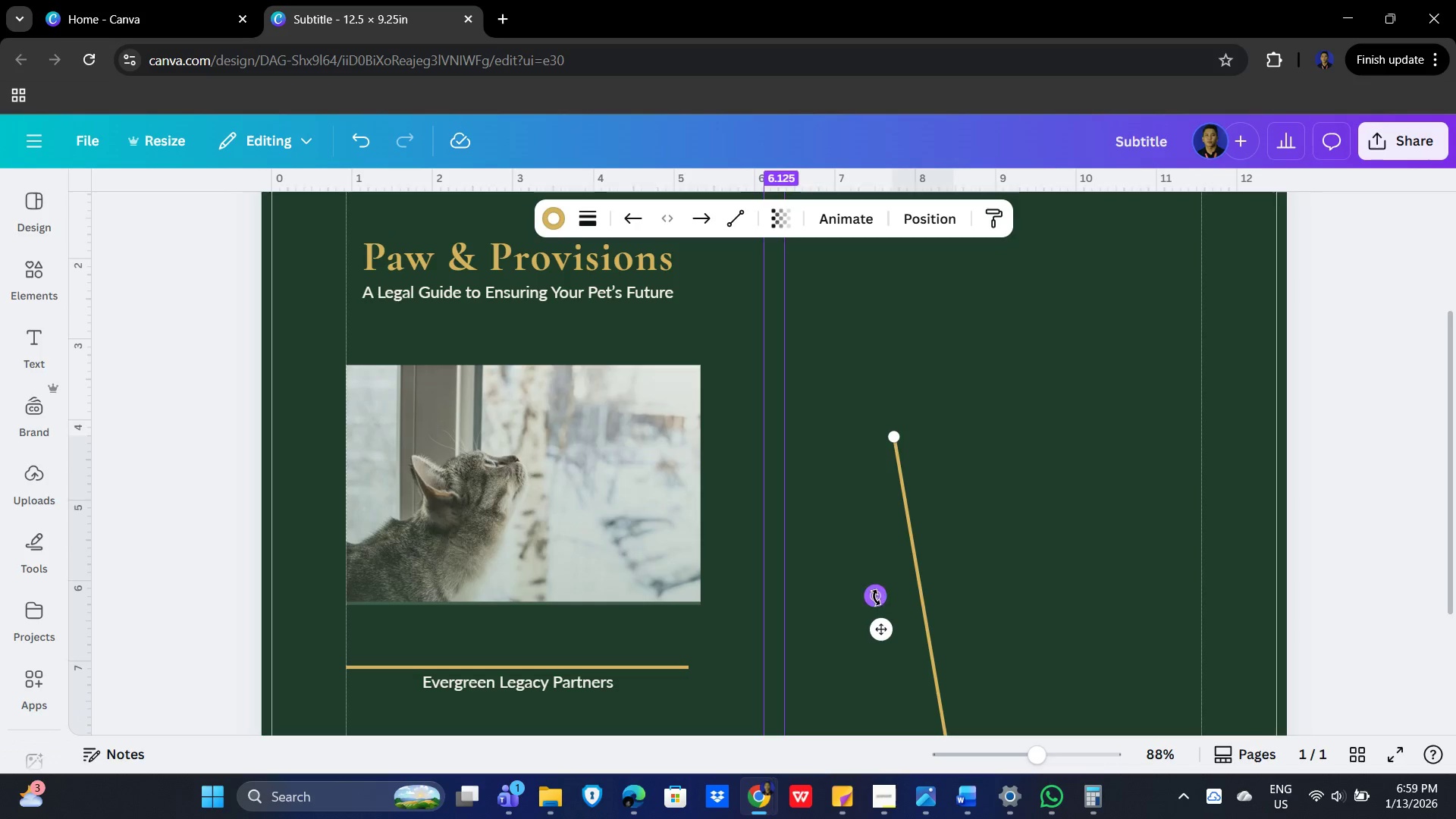 
left_click_drag(start_coordinate=[874, 593], to_coordinate=[874, 585])
 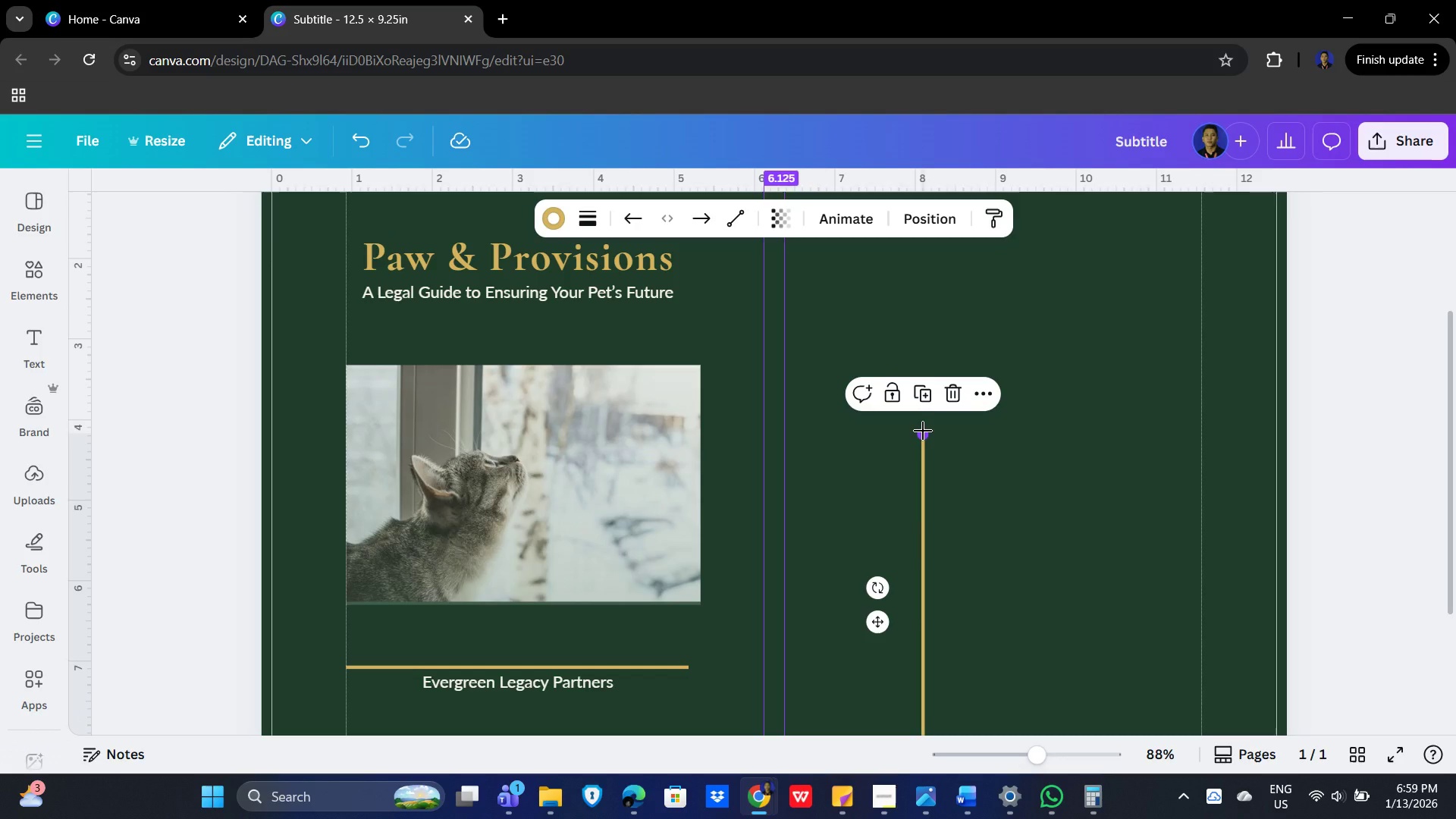 
left_click_drag(start_coordinate=[923, 431], to_coordinate=[921, 623])
 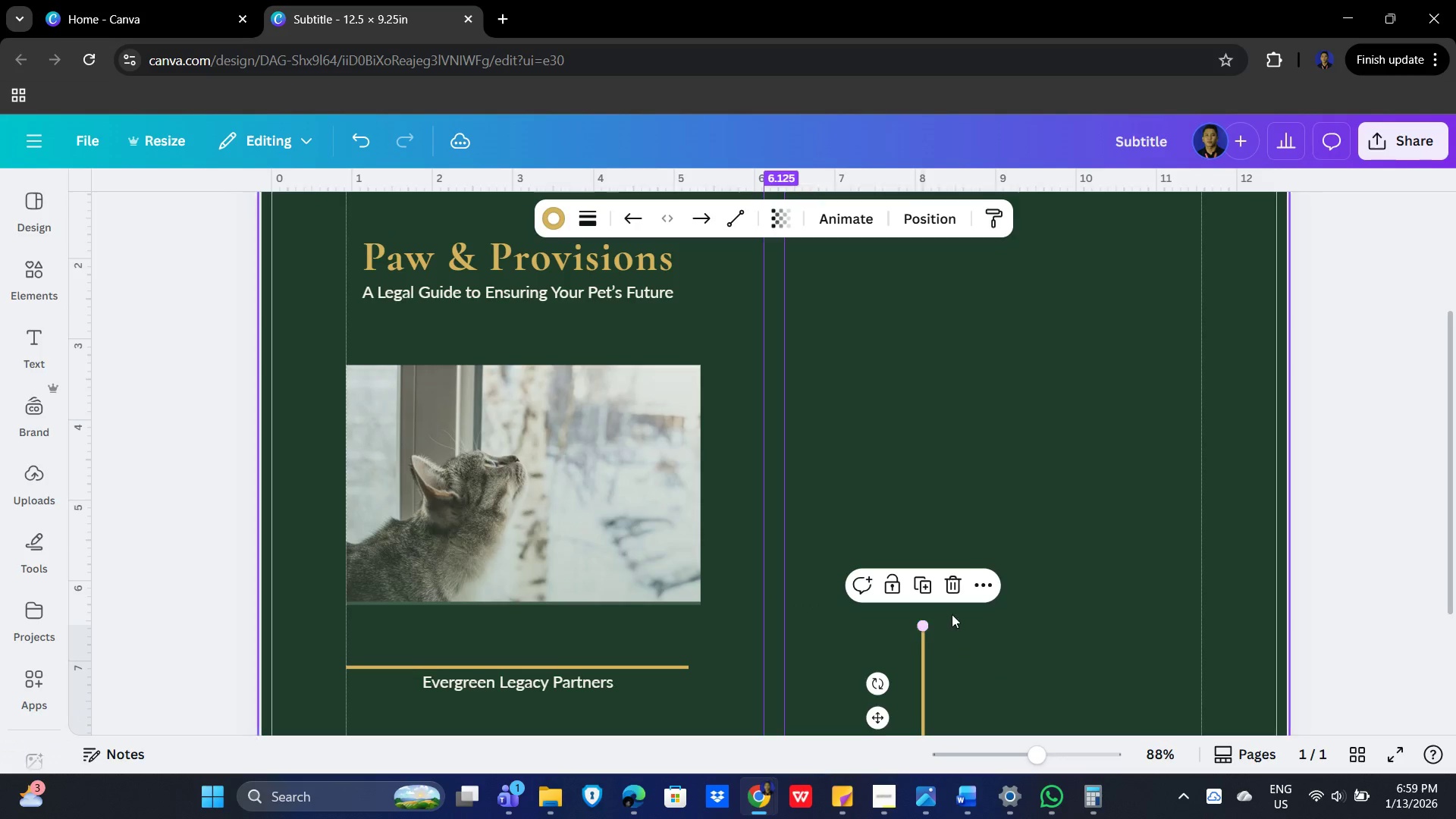 
scroll: coordinate [952, 614], scroll_direction: down, amount: 3.0
 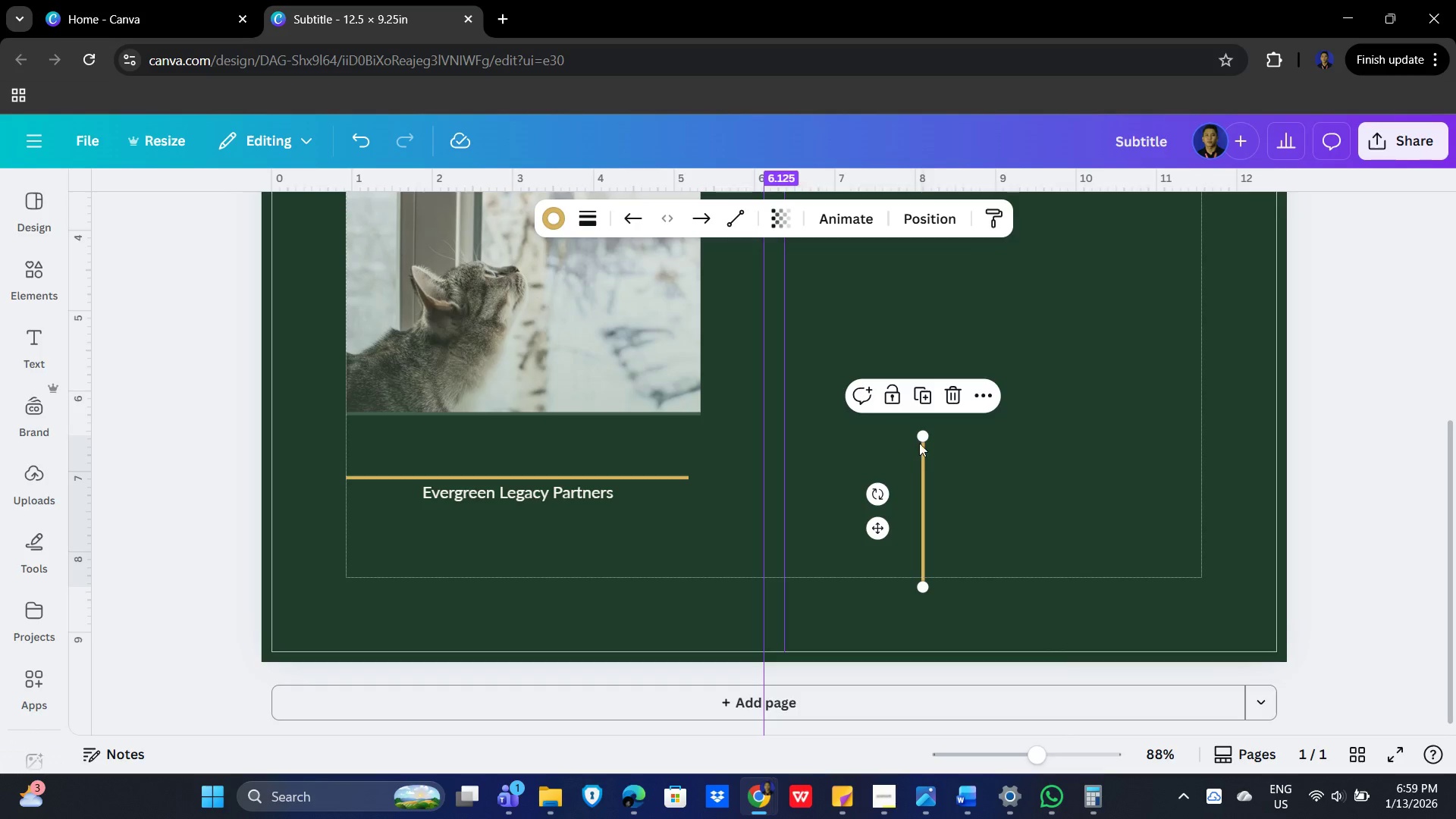 
left_click_drag(start_coordinate=[921, 437], to_coordinate=[920, 457])
 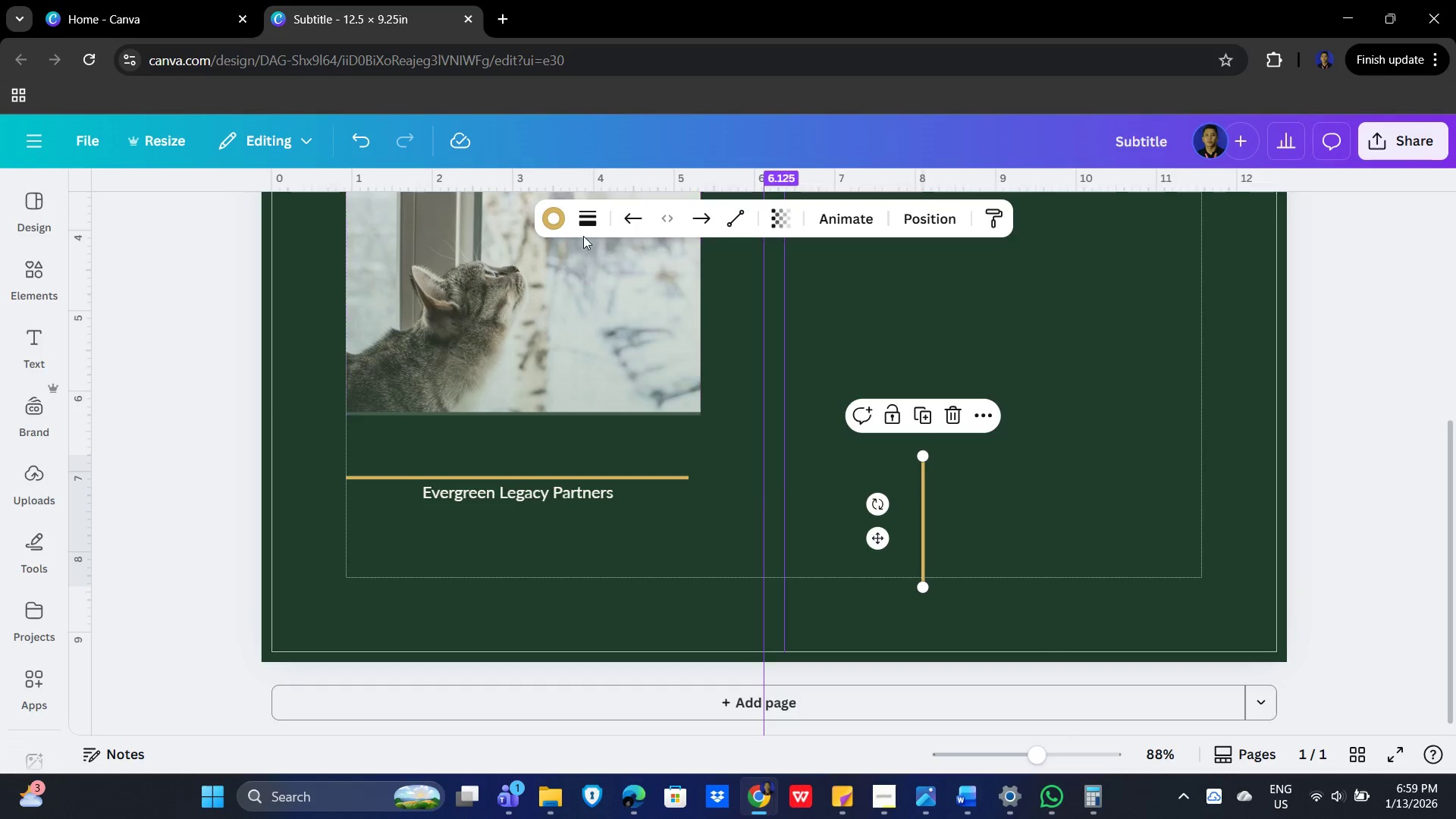 
left_click([595, 215])
 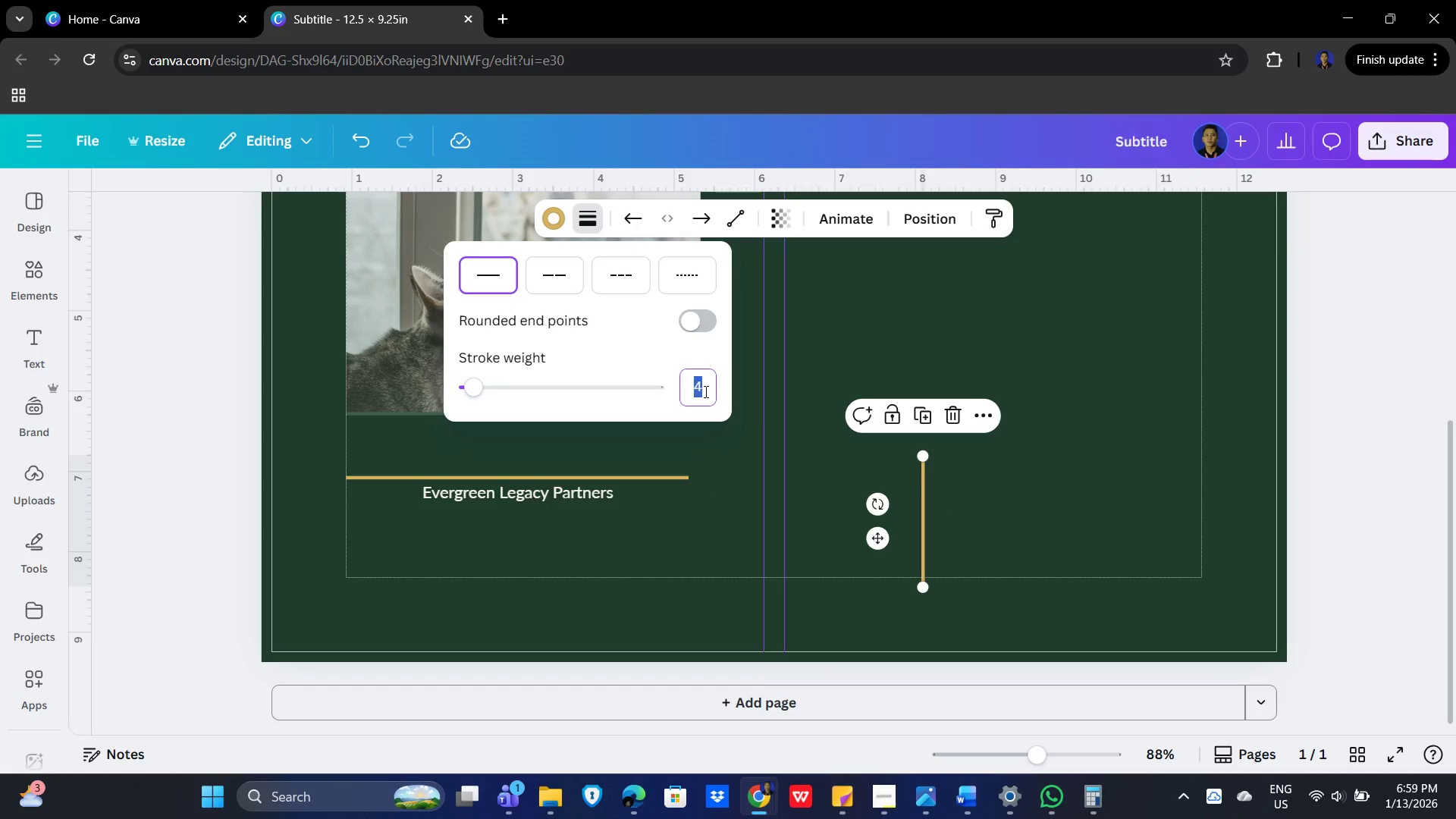 
key(Numpad1)
 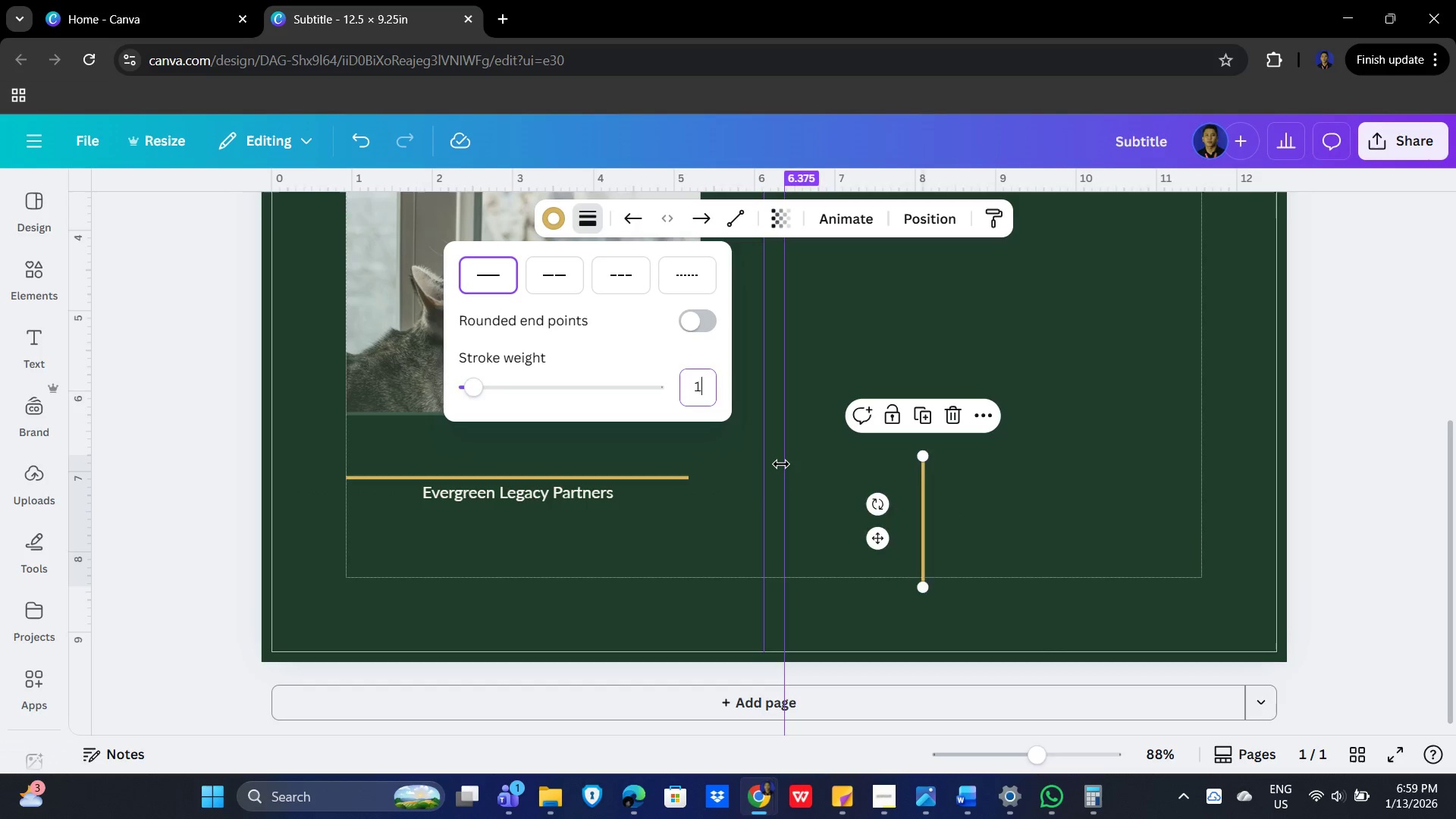 
key(NumpadEnter)
 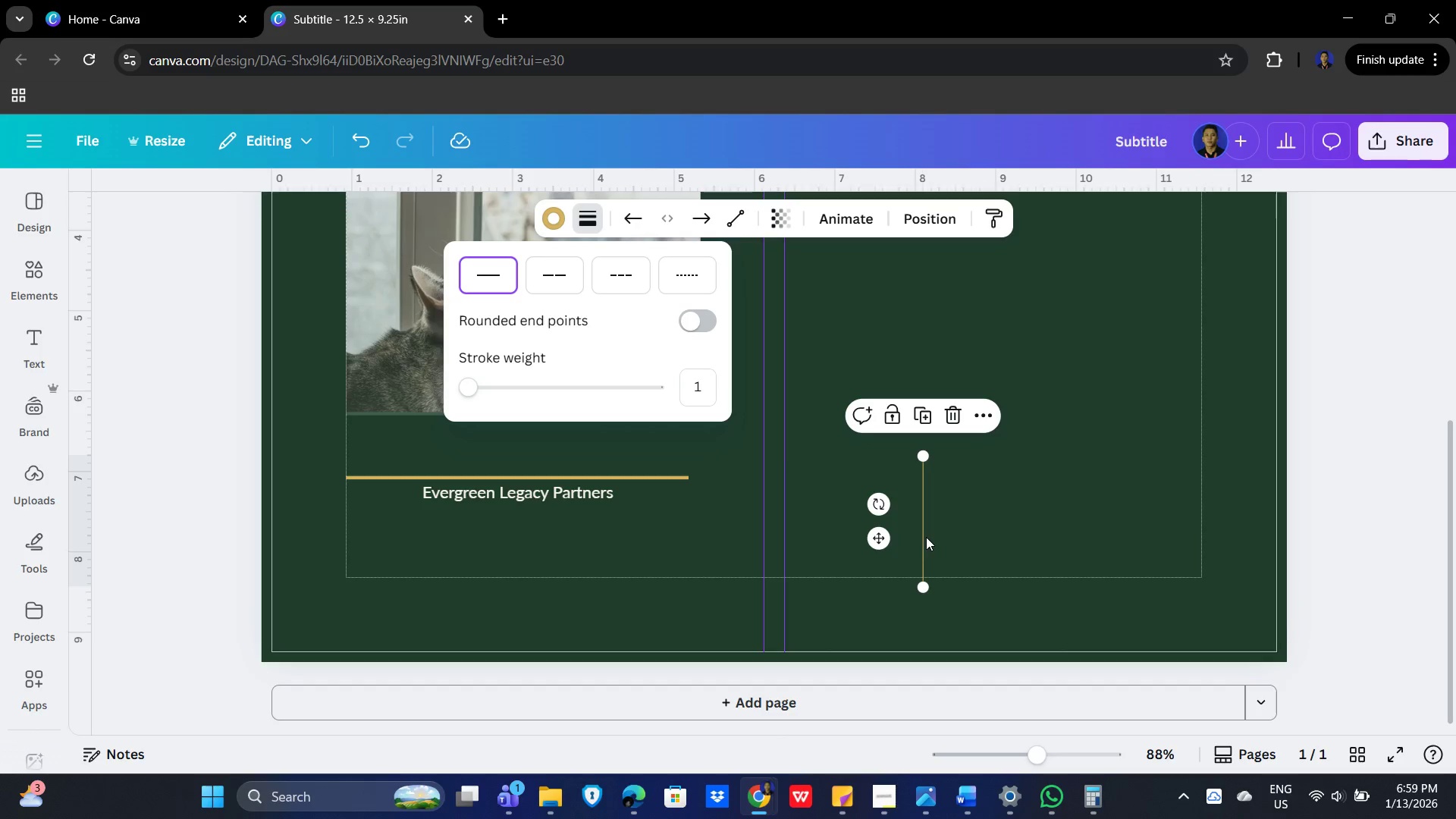 
left_click_drag(start_coordinate=[877, 539], to_coordinate=[784, 337])
 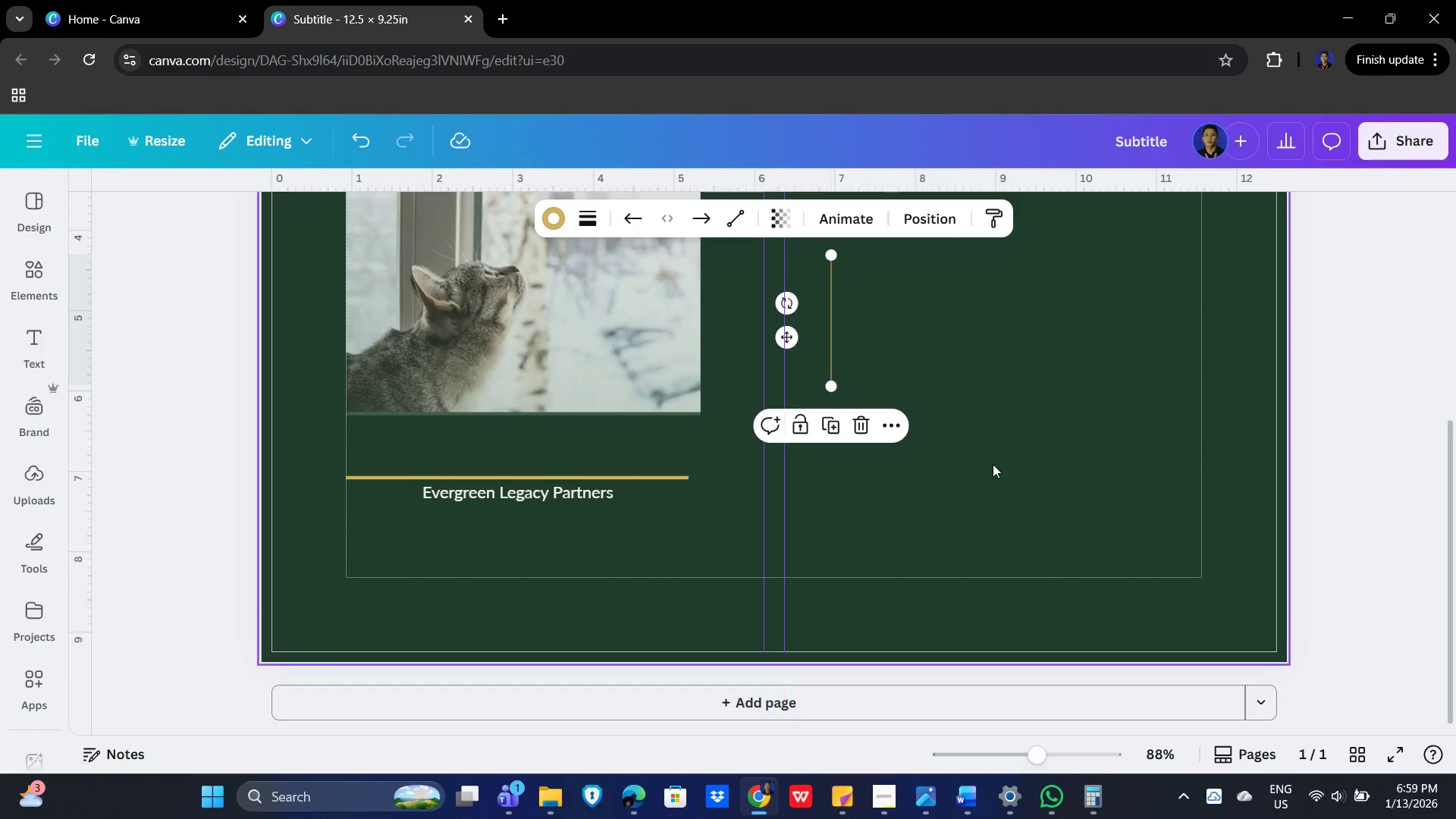 
scroll: coordinate [994, 466], scroll_direction: up, amount: 4.0
 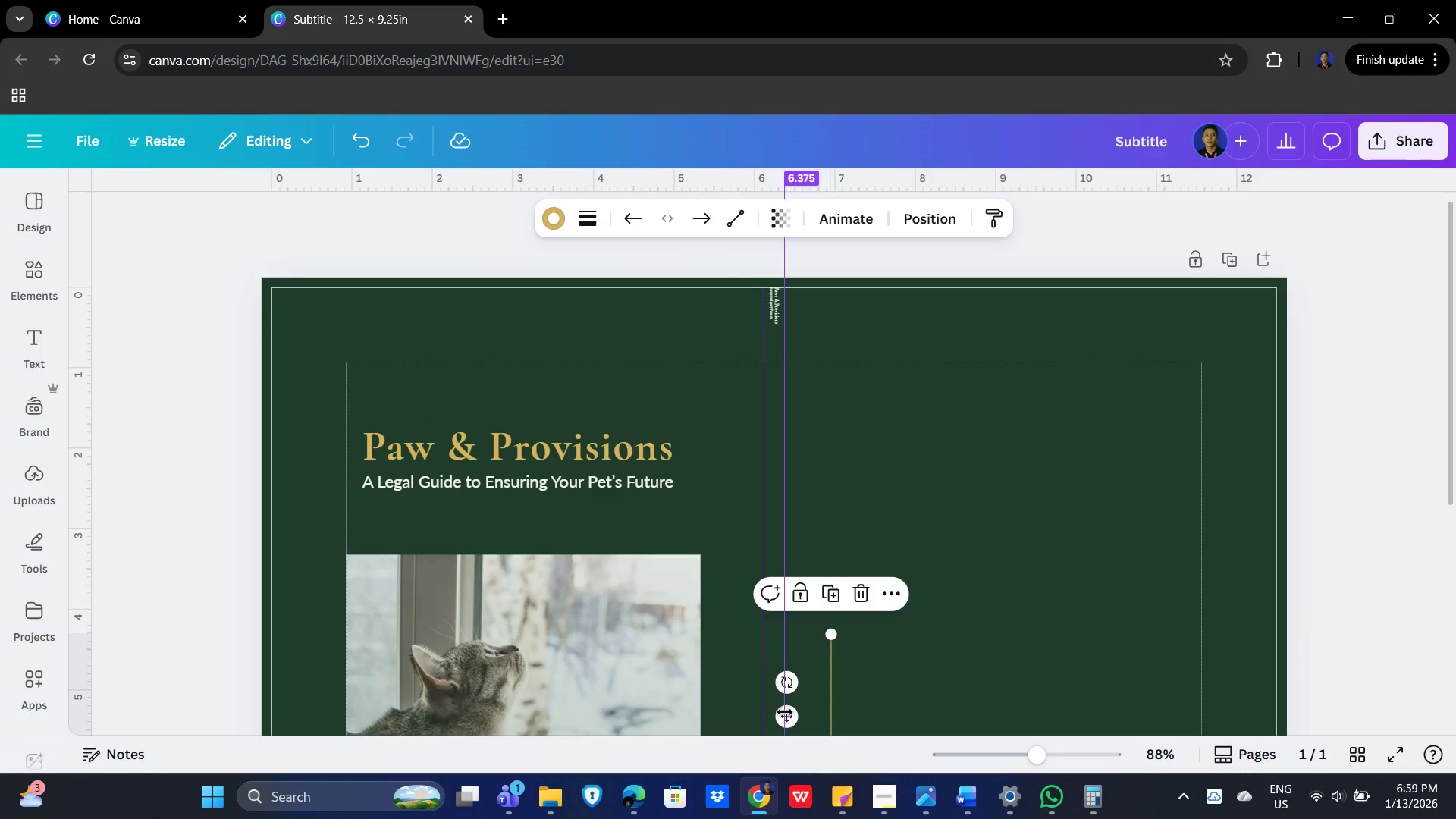 
left_click_drag(start_coordinate=[785, 712], to_coordinate=[783, 706])
 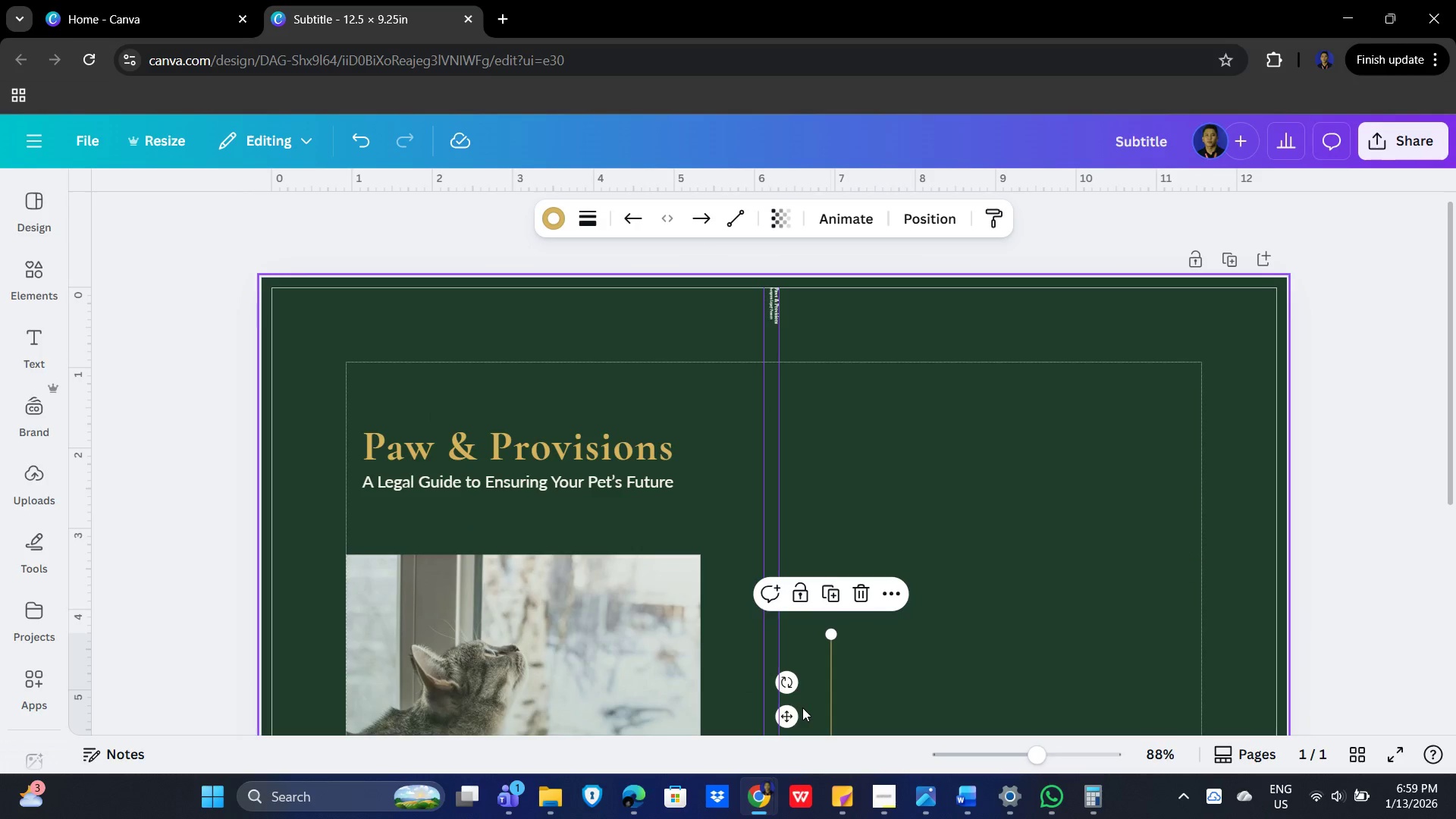 
key(Control+Z)
 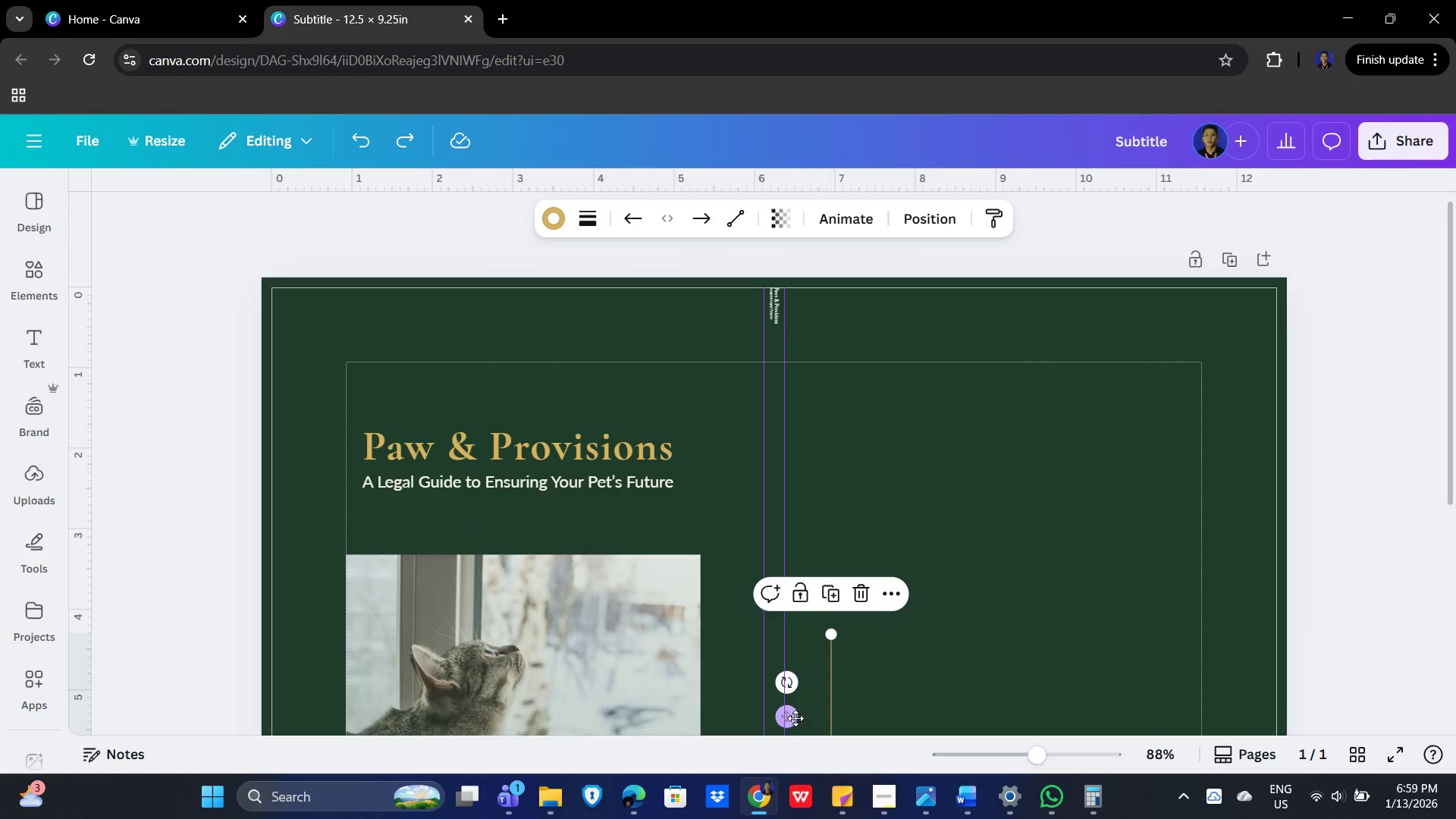 
left_click_drag(start_coordinate=[792, 718], to_coordinate=[735, 375])
 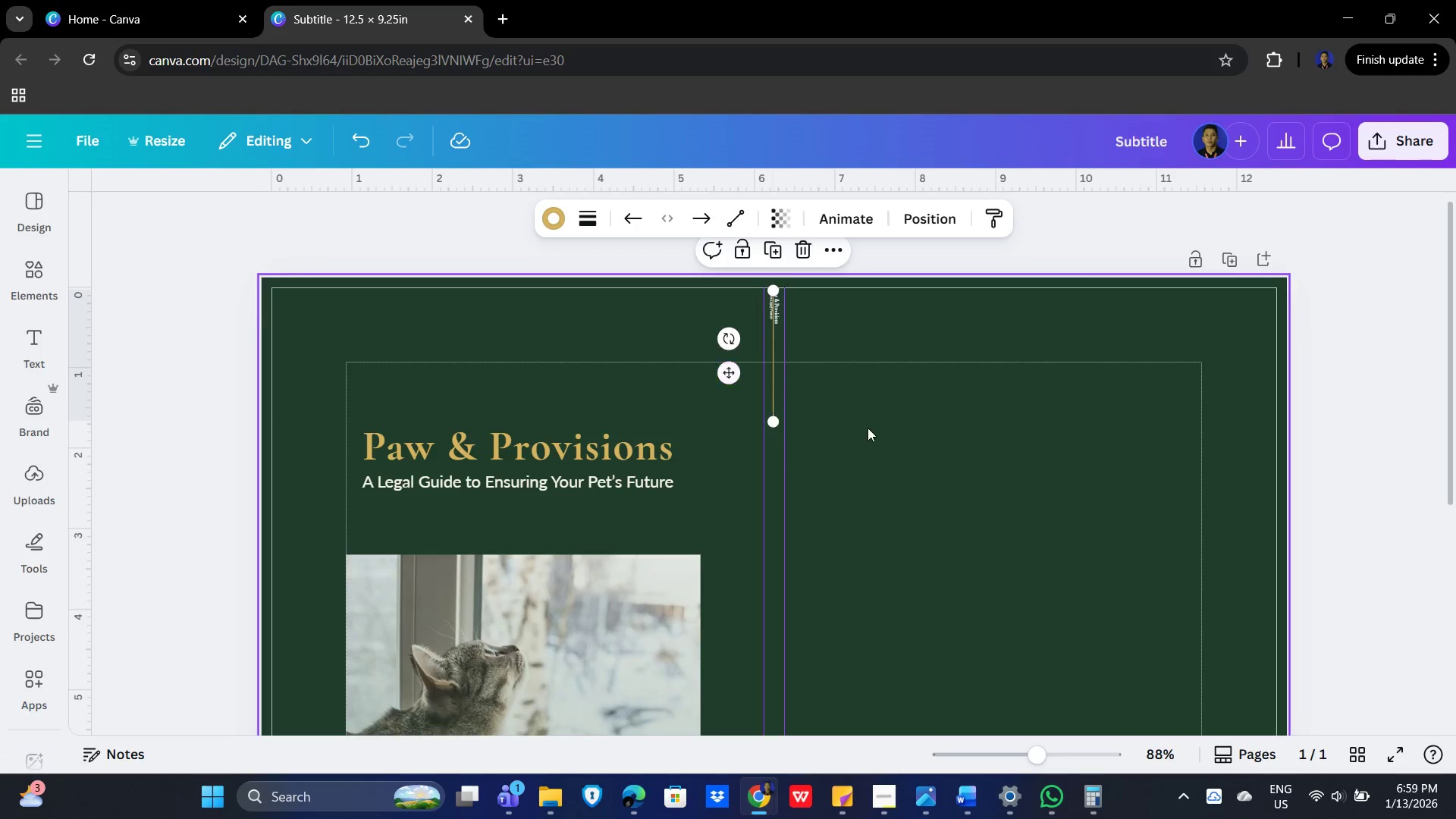 
hold_key(key=ControlLeft, duration=0.92)
scroll: coordinate [977, 629], scroll_direction: up, amount: 13.0
 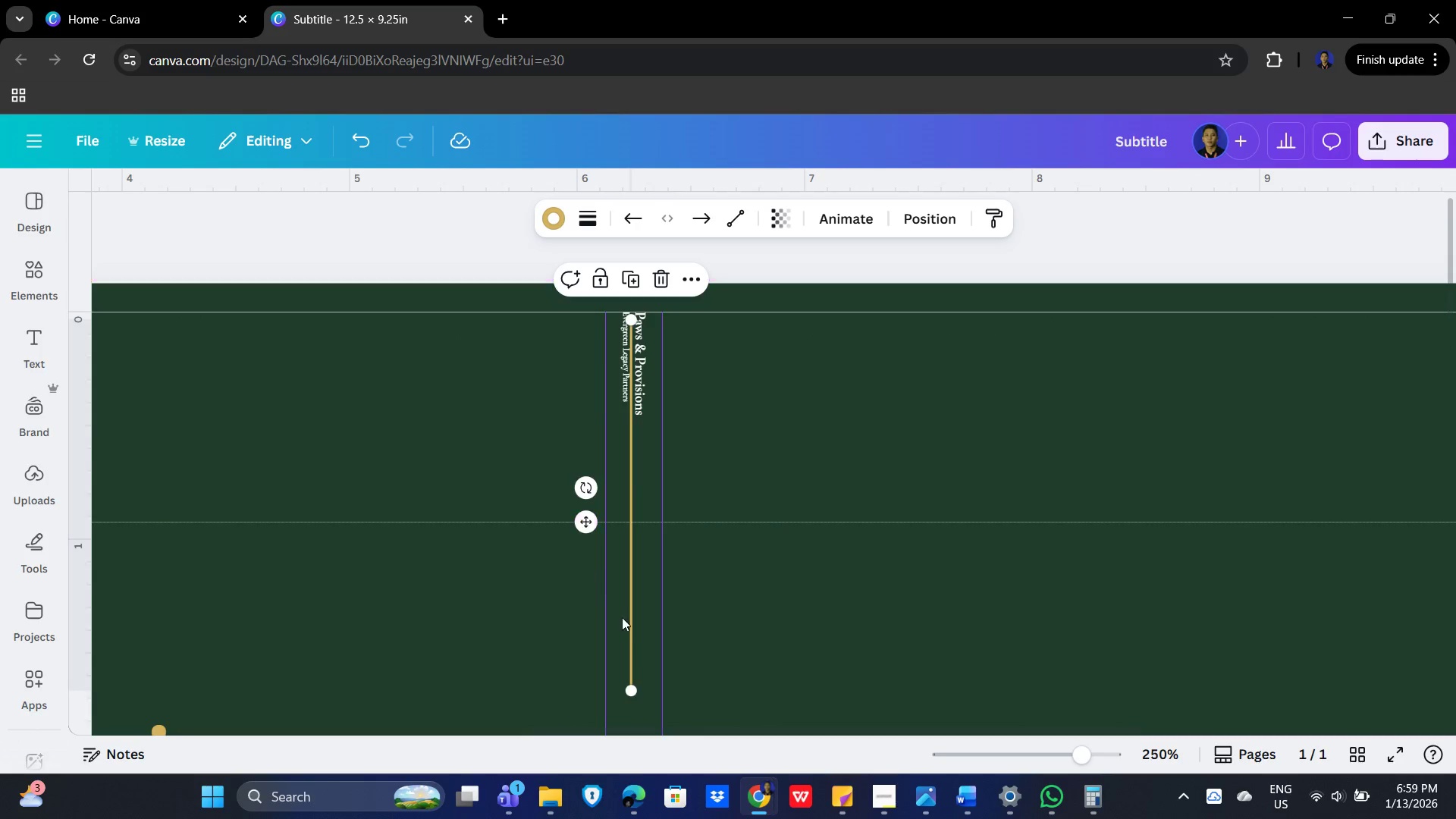 
left_click([643, 367])
 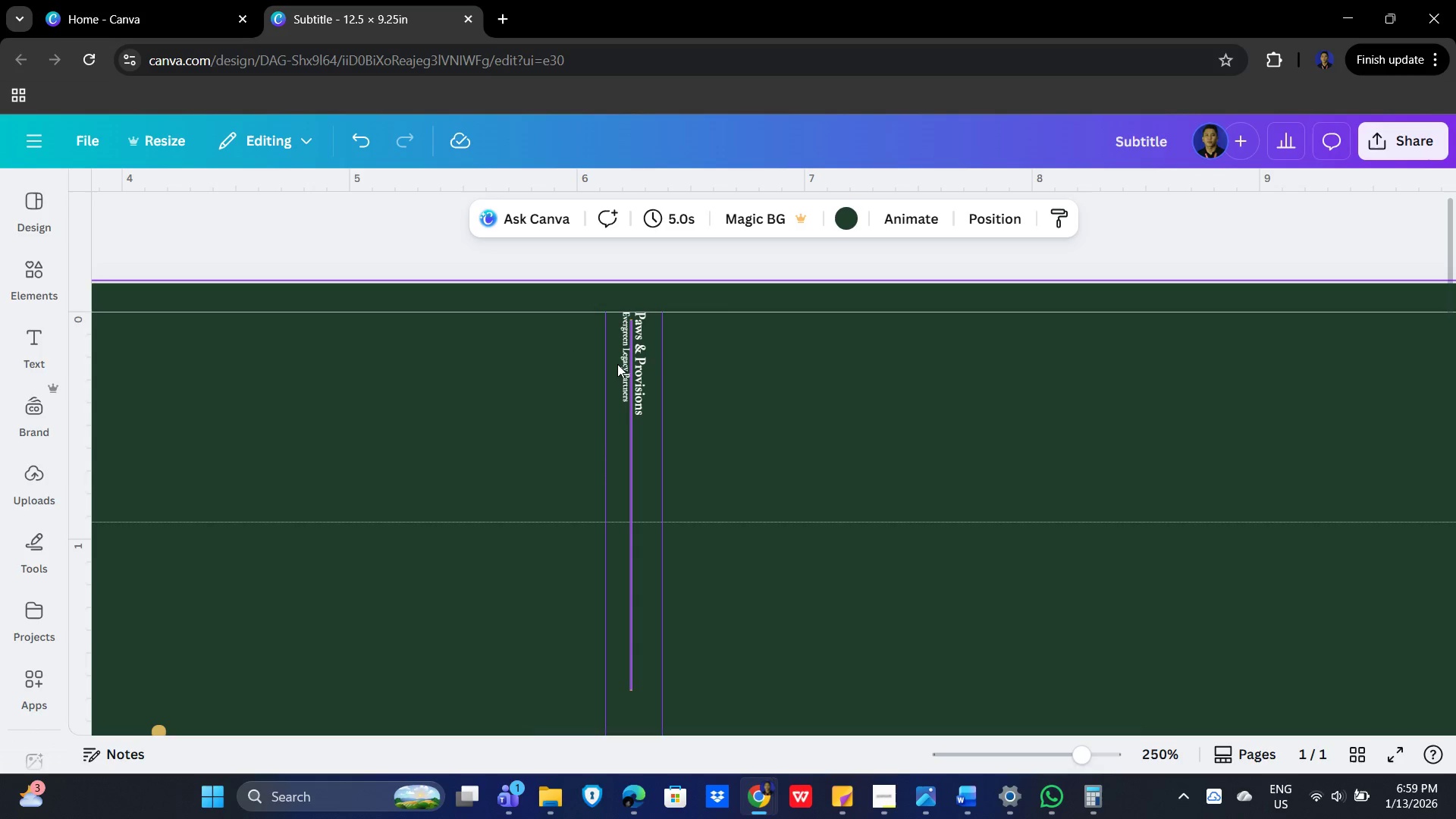 
wait(6.65)
 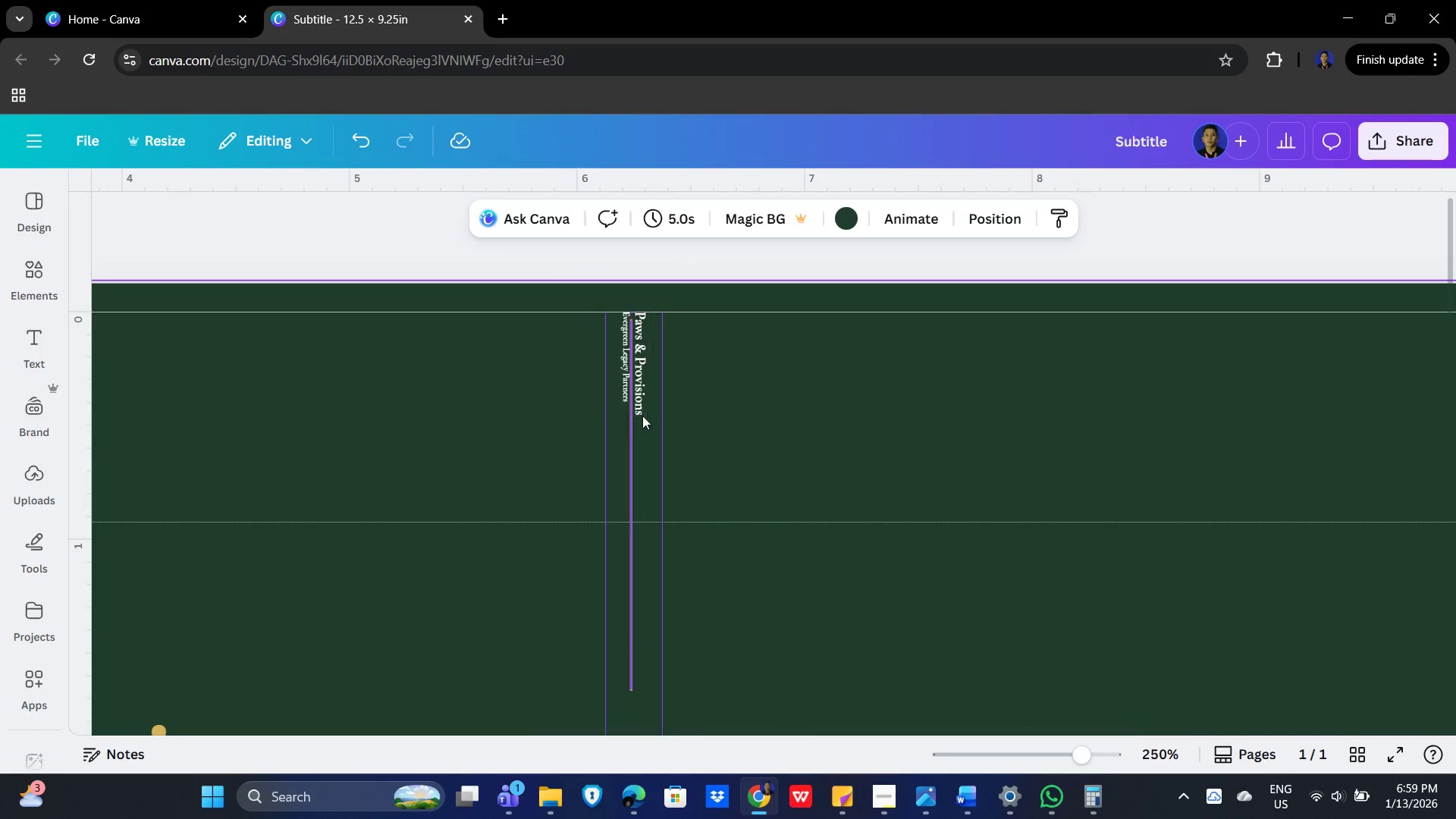 
mouse_move([631, 384])
 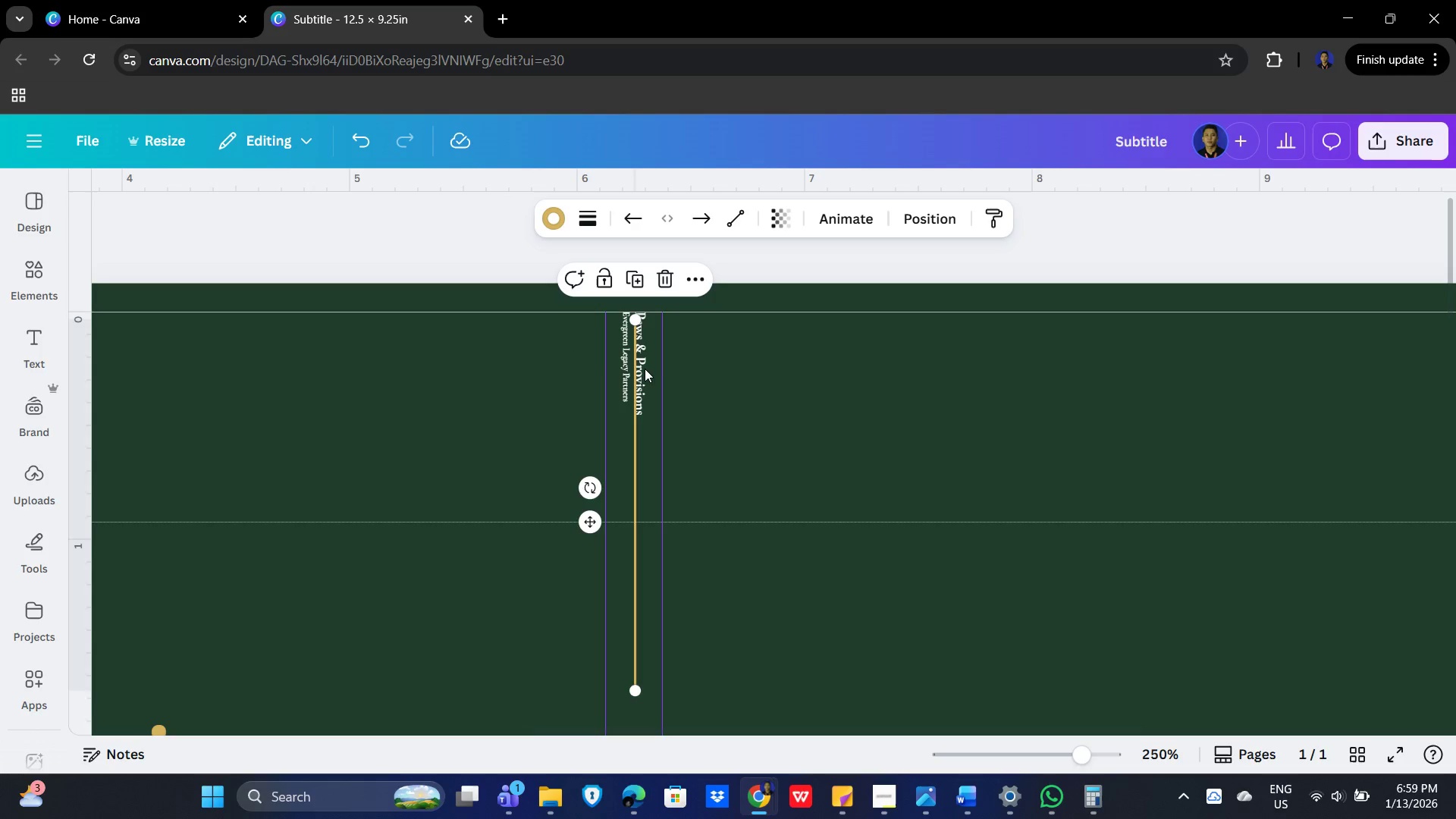 
left_click([645, 366])
 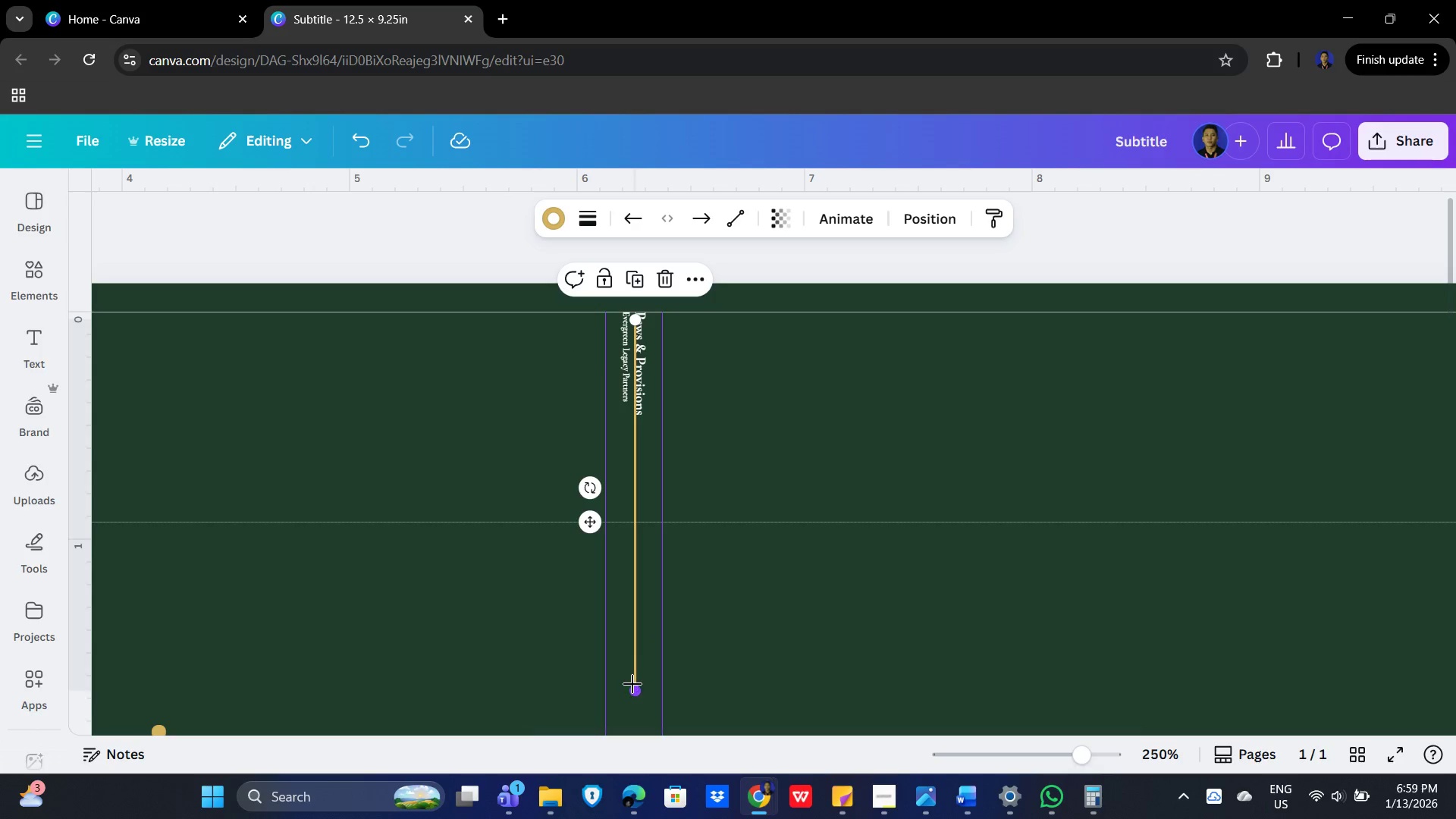 
left_click_drag(start_coordinate=[632, 690], to_coordinate=[631, 456])
 